 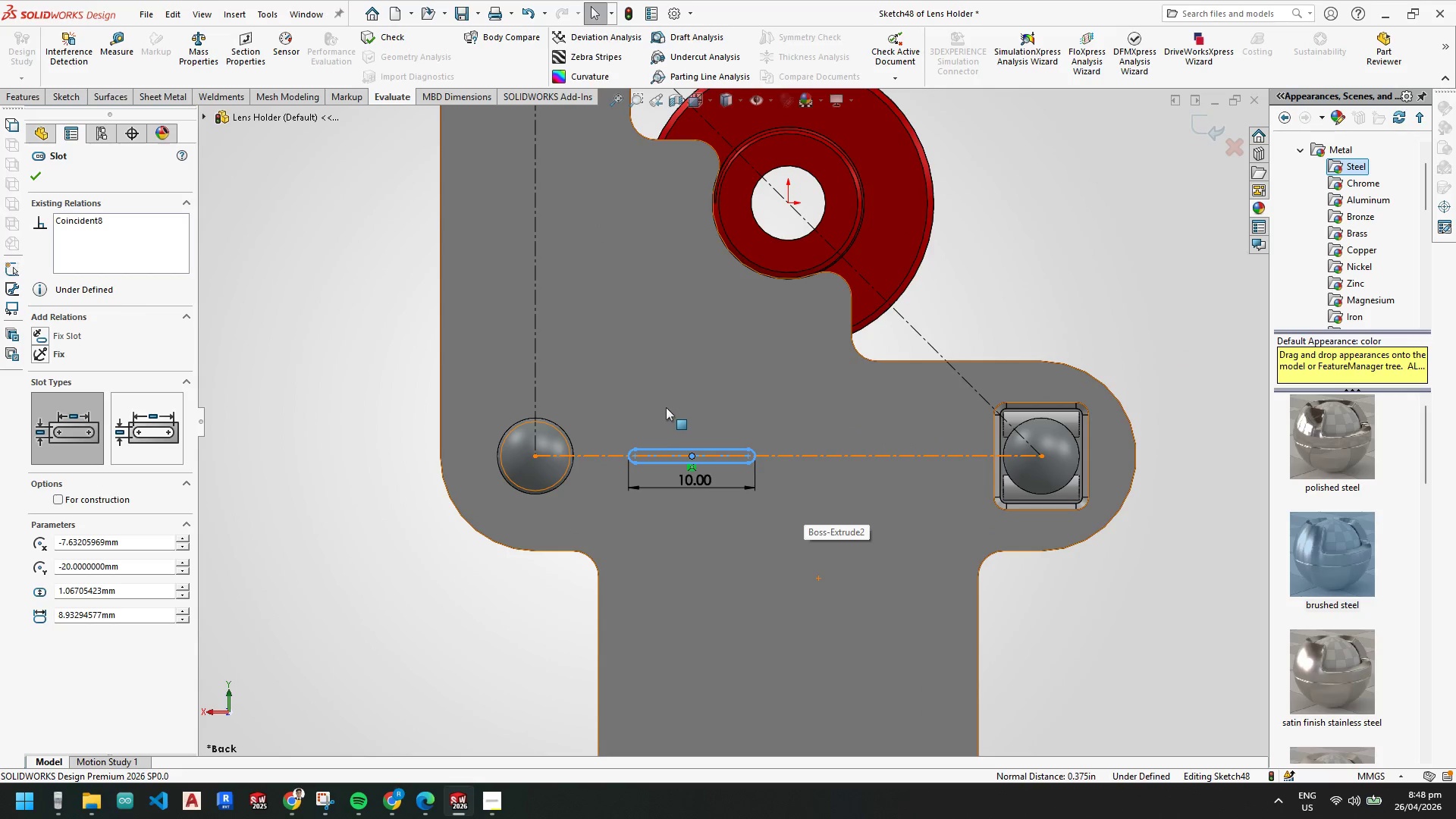 
scroll: coordinate [727, 426], scroll_direction: down, amount: 1.0
 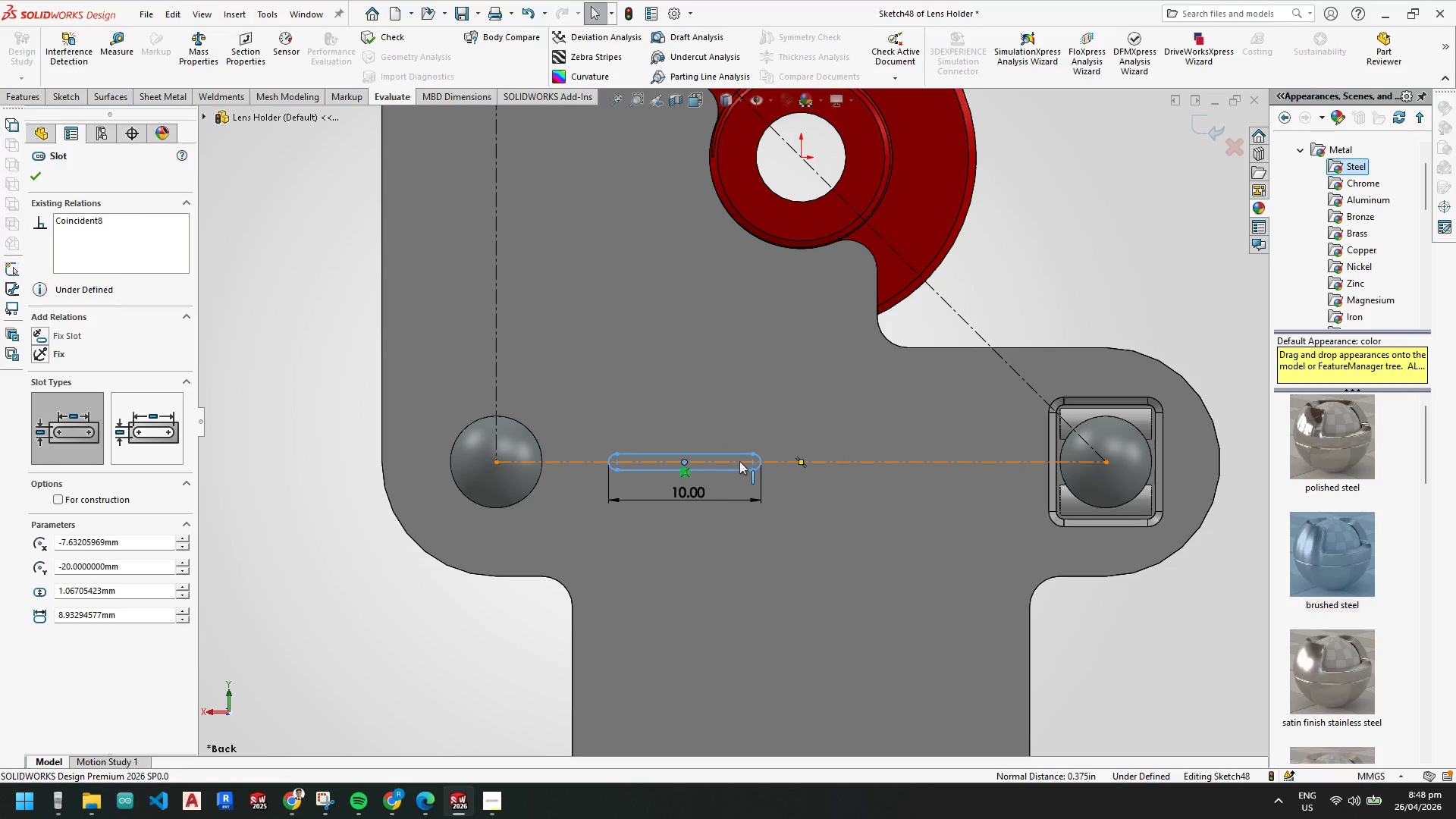 
scroll: coordinate [819, 435], scroll_direction: none, amount: 0.0
 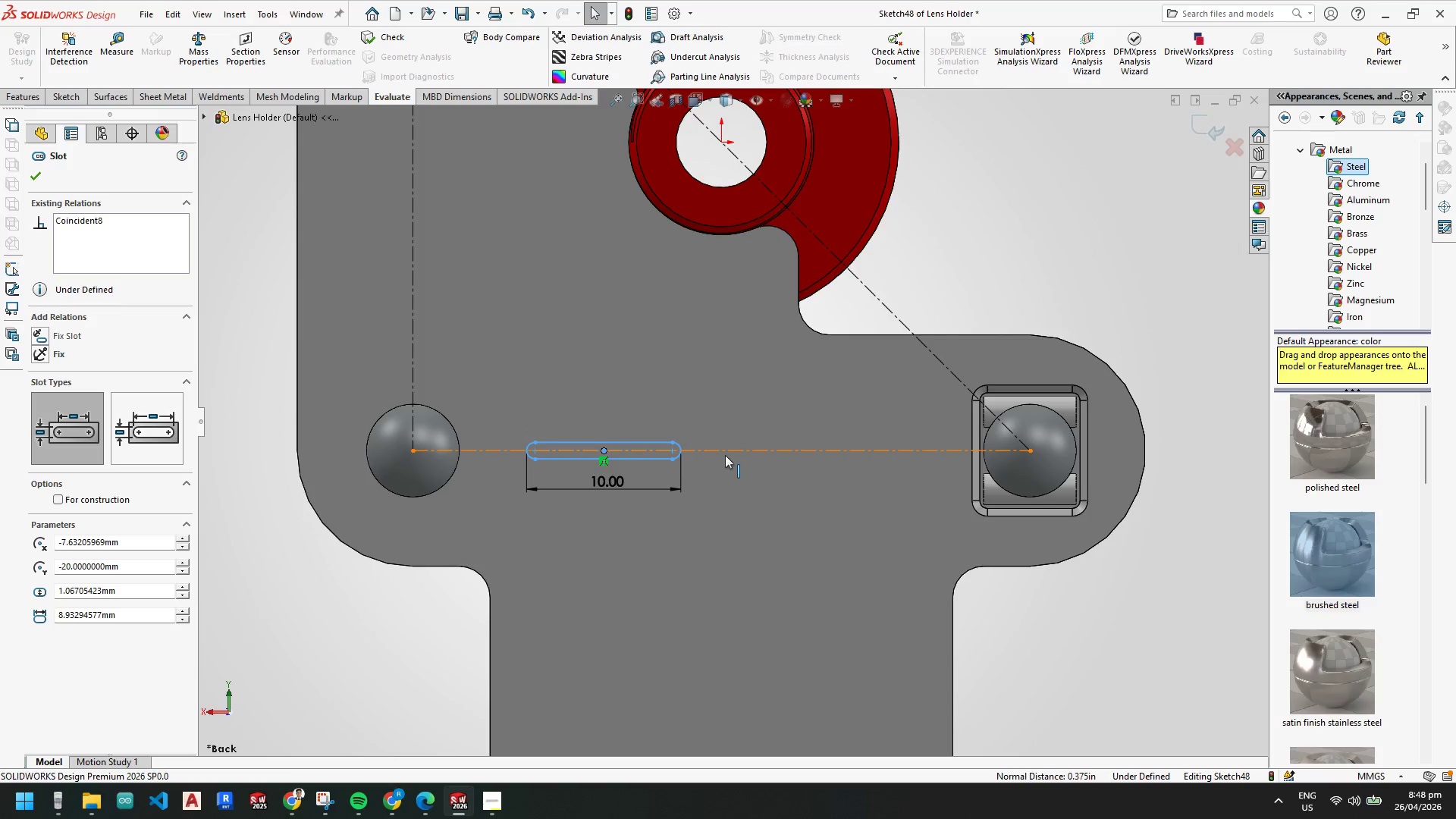 
key(Escape)
 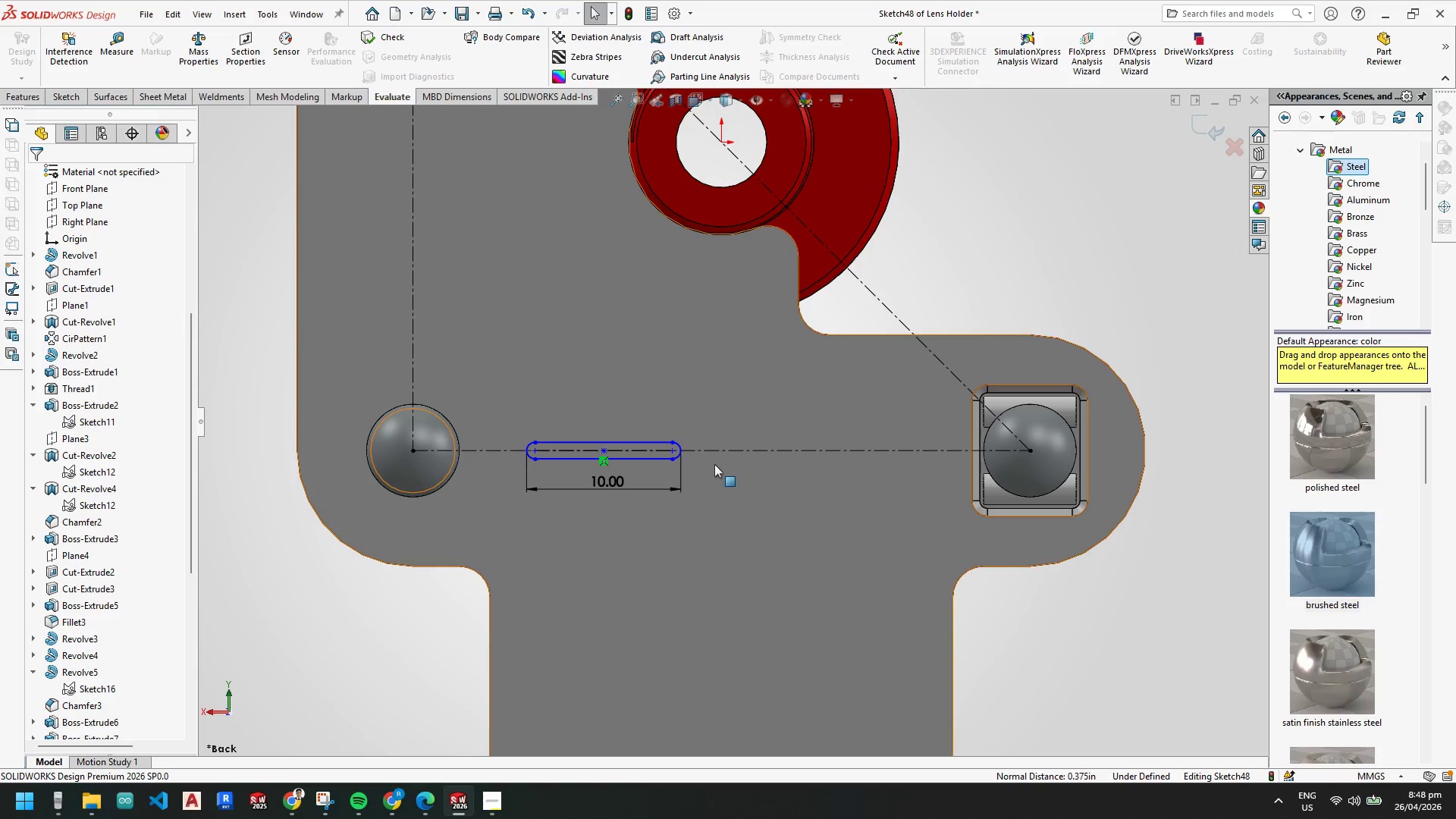 
key(Escape)
 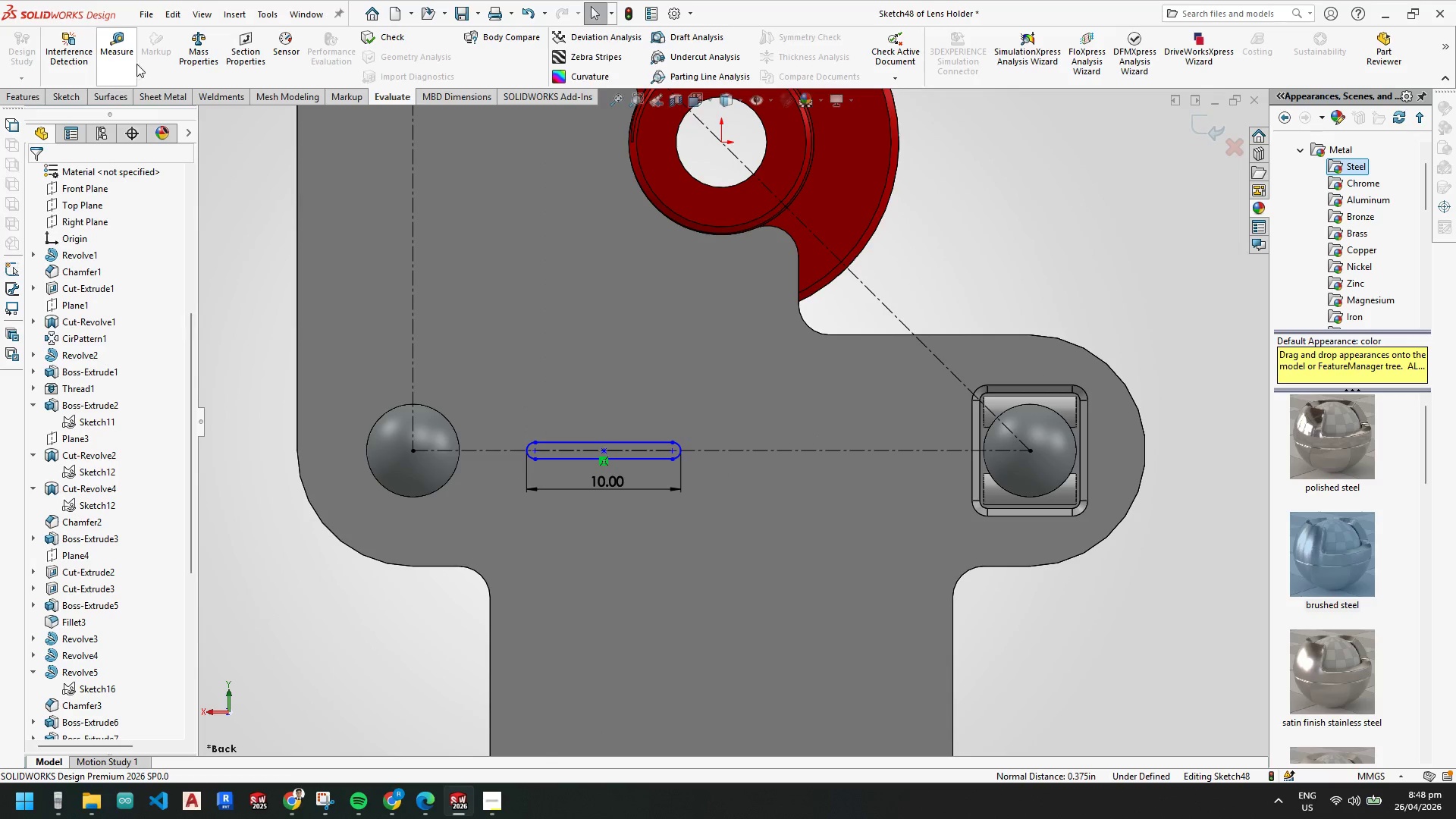 
key(Escape)
 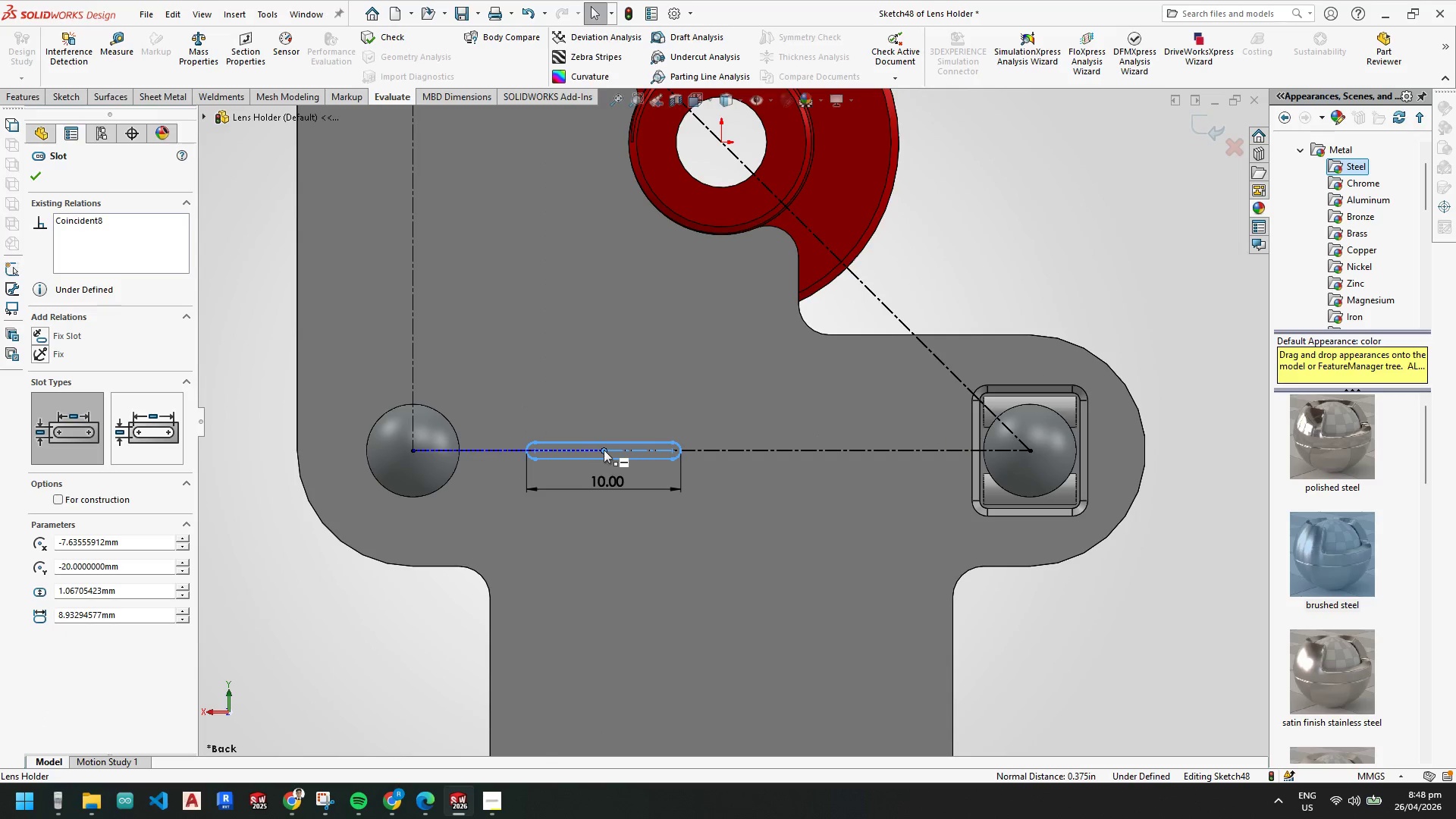 
scroll: coordinate [815, 428], scroll_direction: up, amount: 2.0
 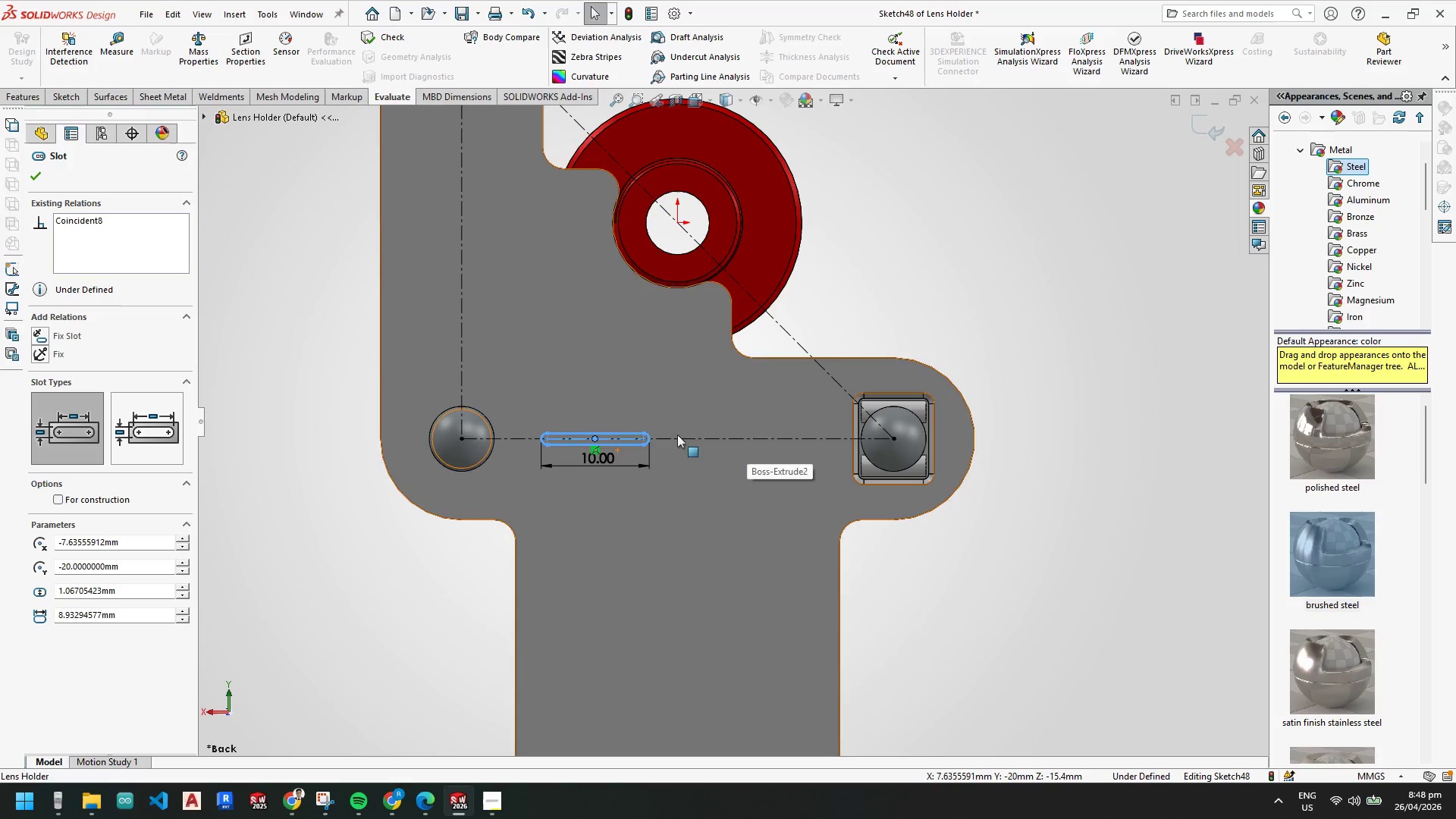 
scroll: coordinate [638, 447], scroll_direction: down, amount: 4.0
 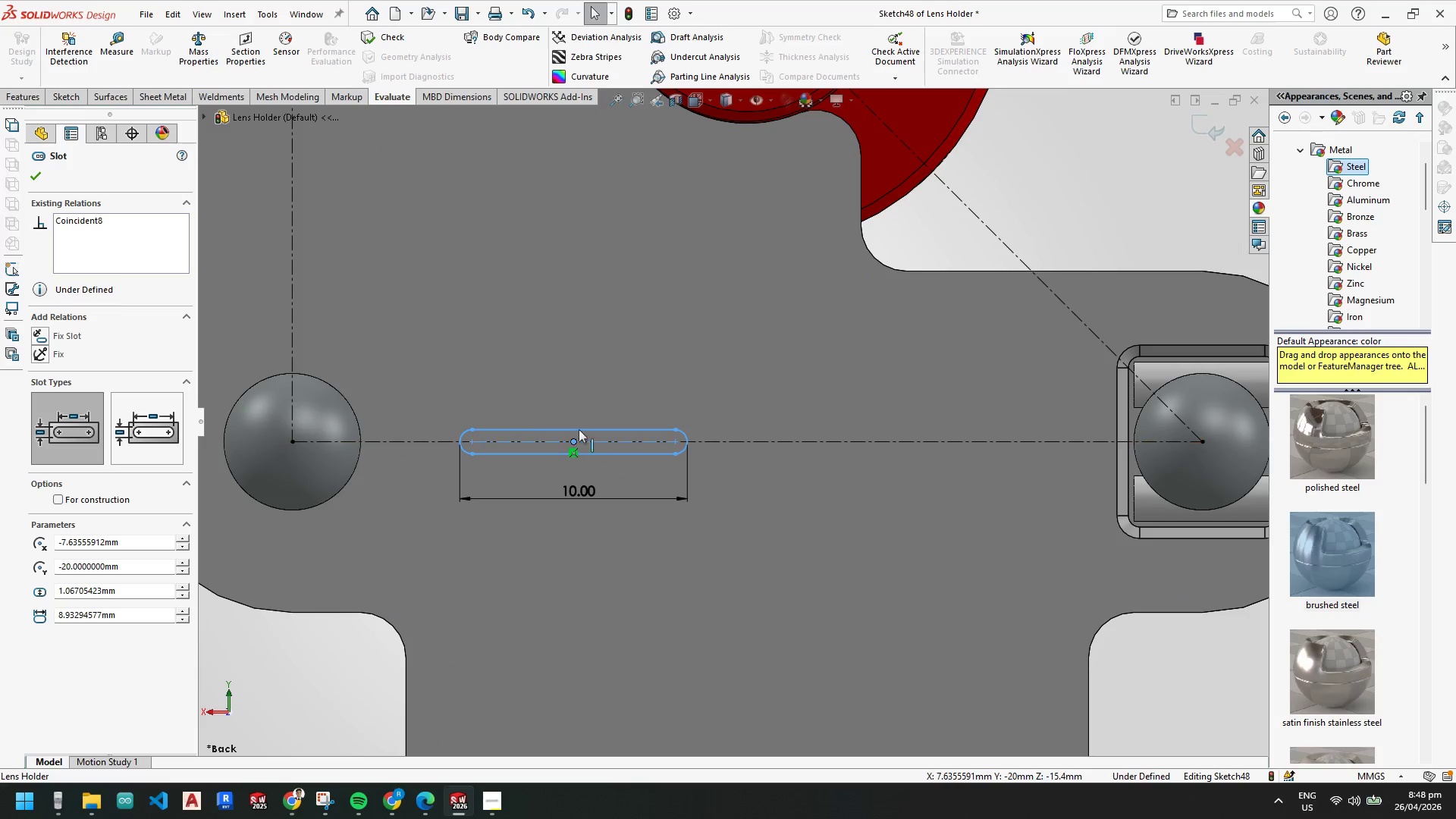 
left_click_drag(start_coordinate=[471, 428], to_coordinate=[497, 405])
 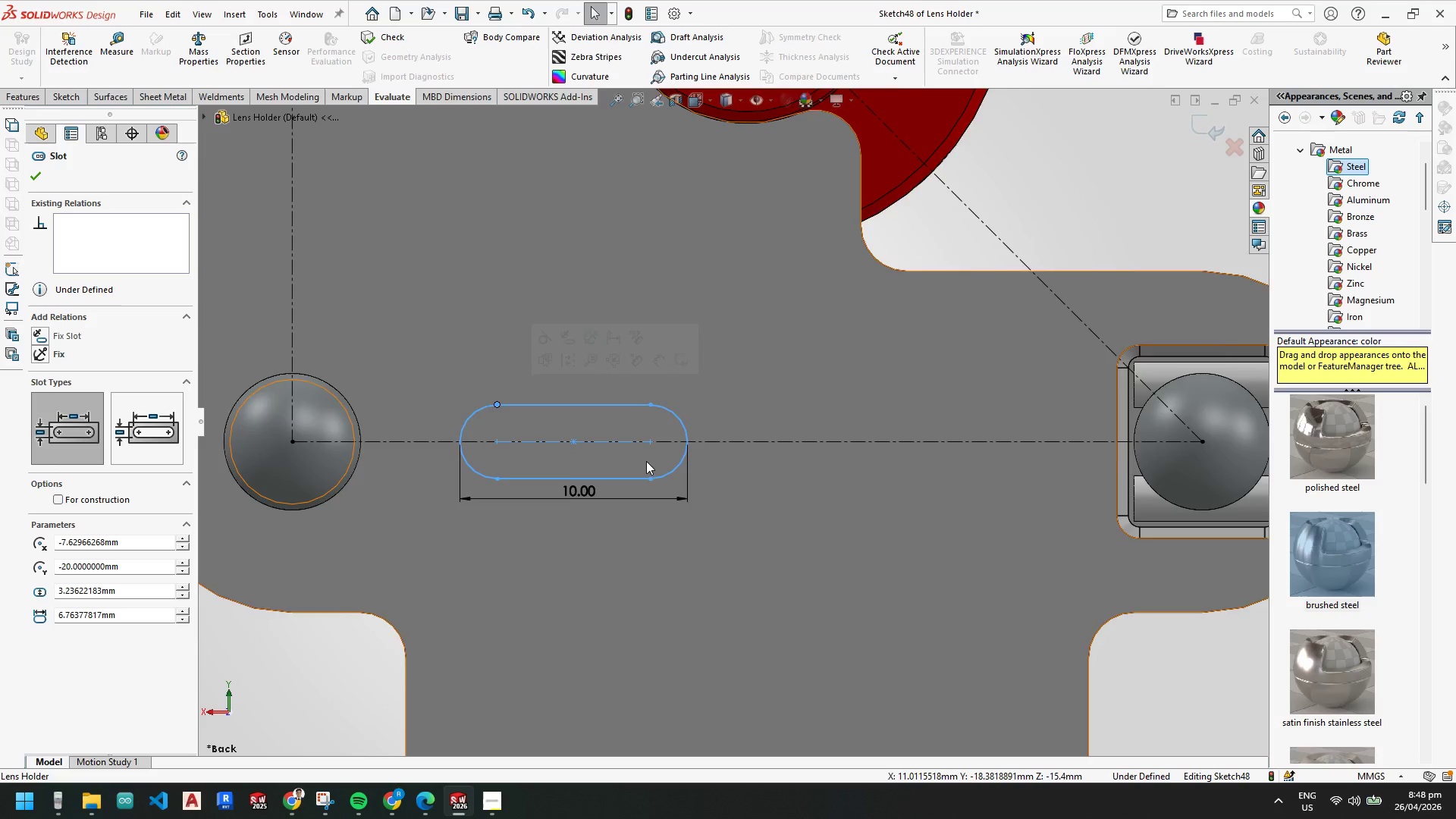 
key(Escape)
 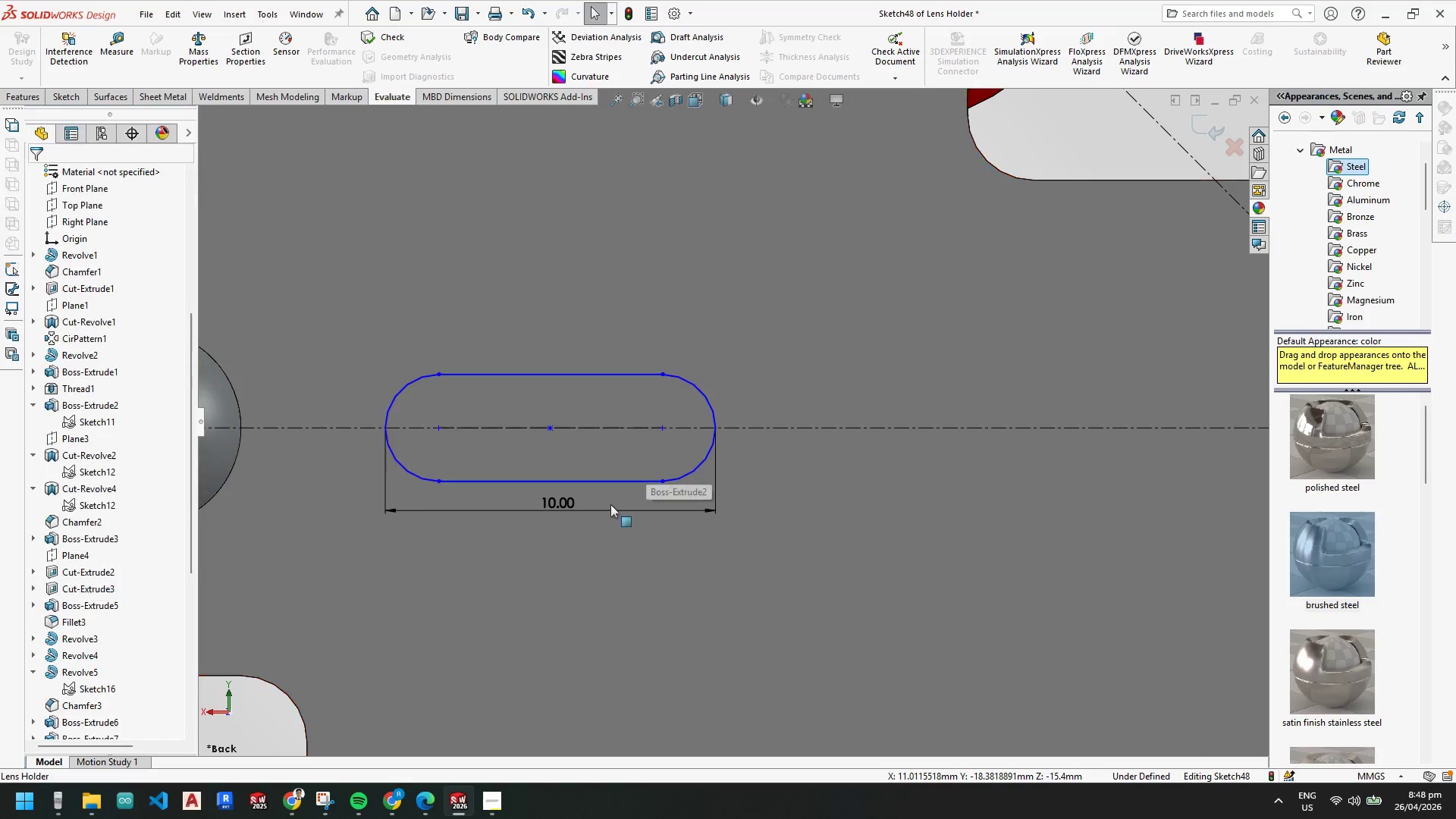 
scroll: coordinate [646, 463], scroll_direction: down, amount: 2.0
 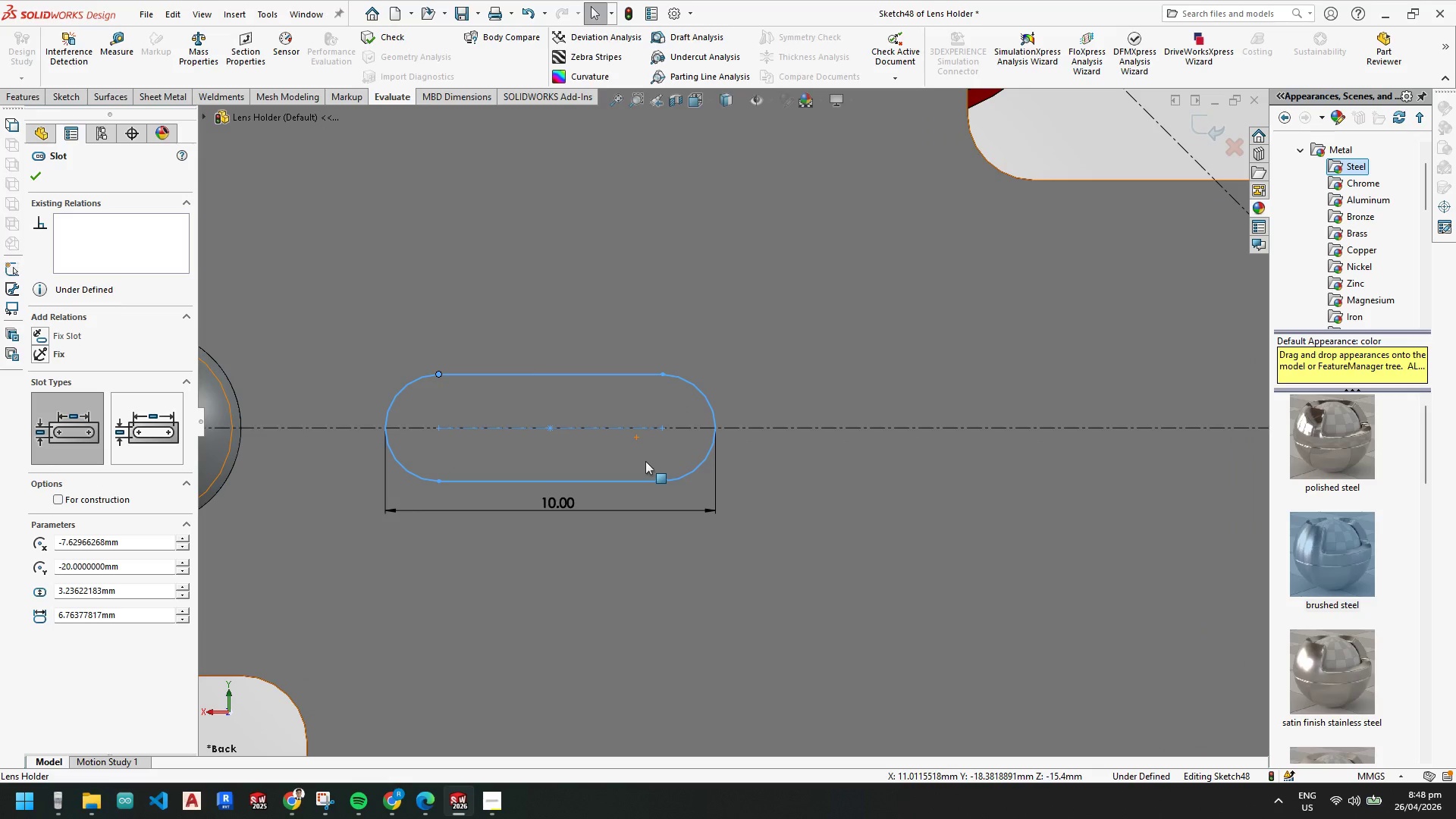 
key(Escape)
 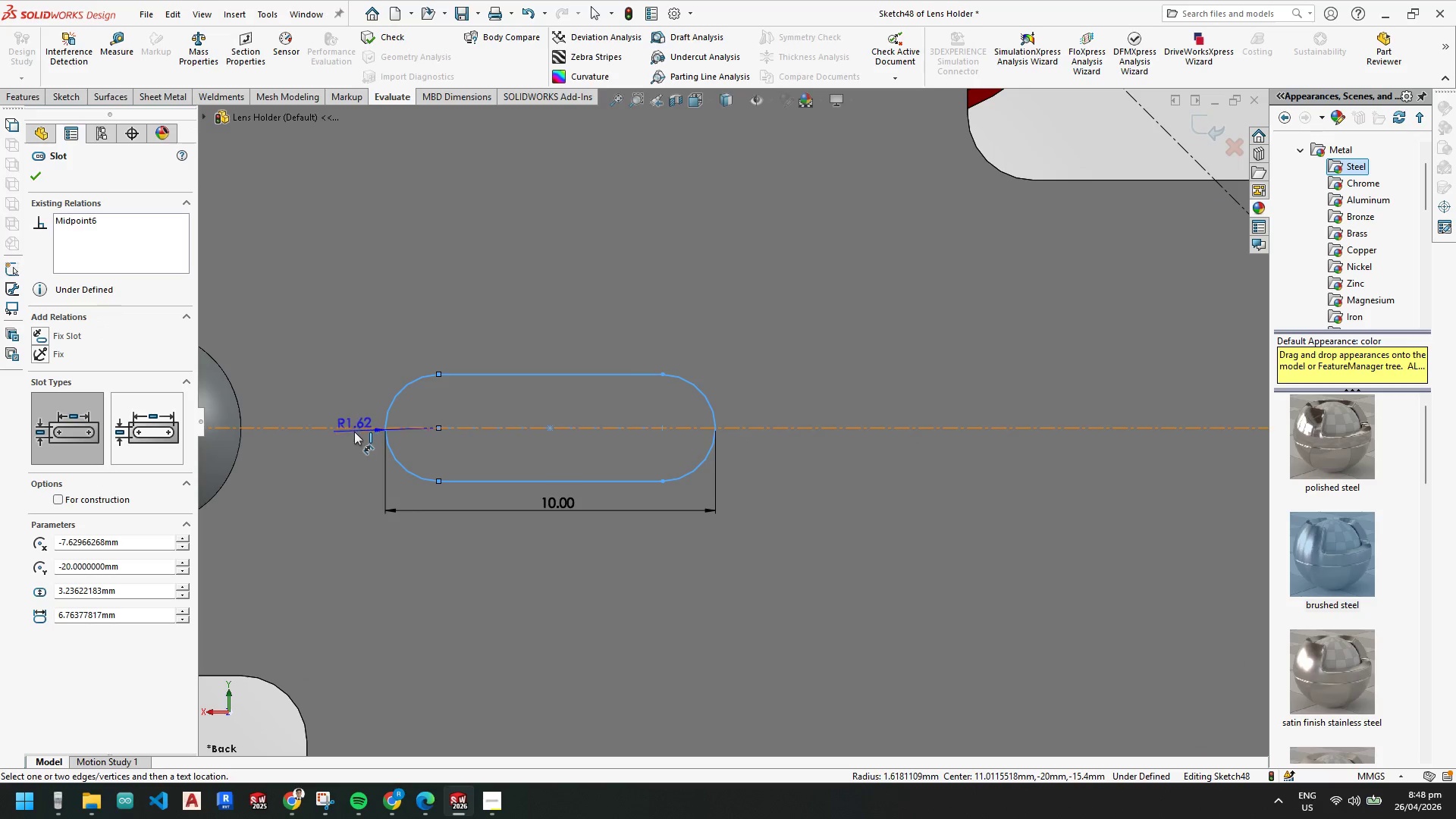 
key(Escape)
 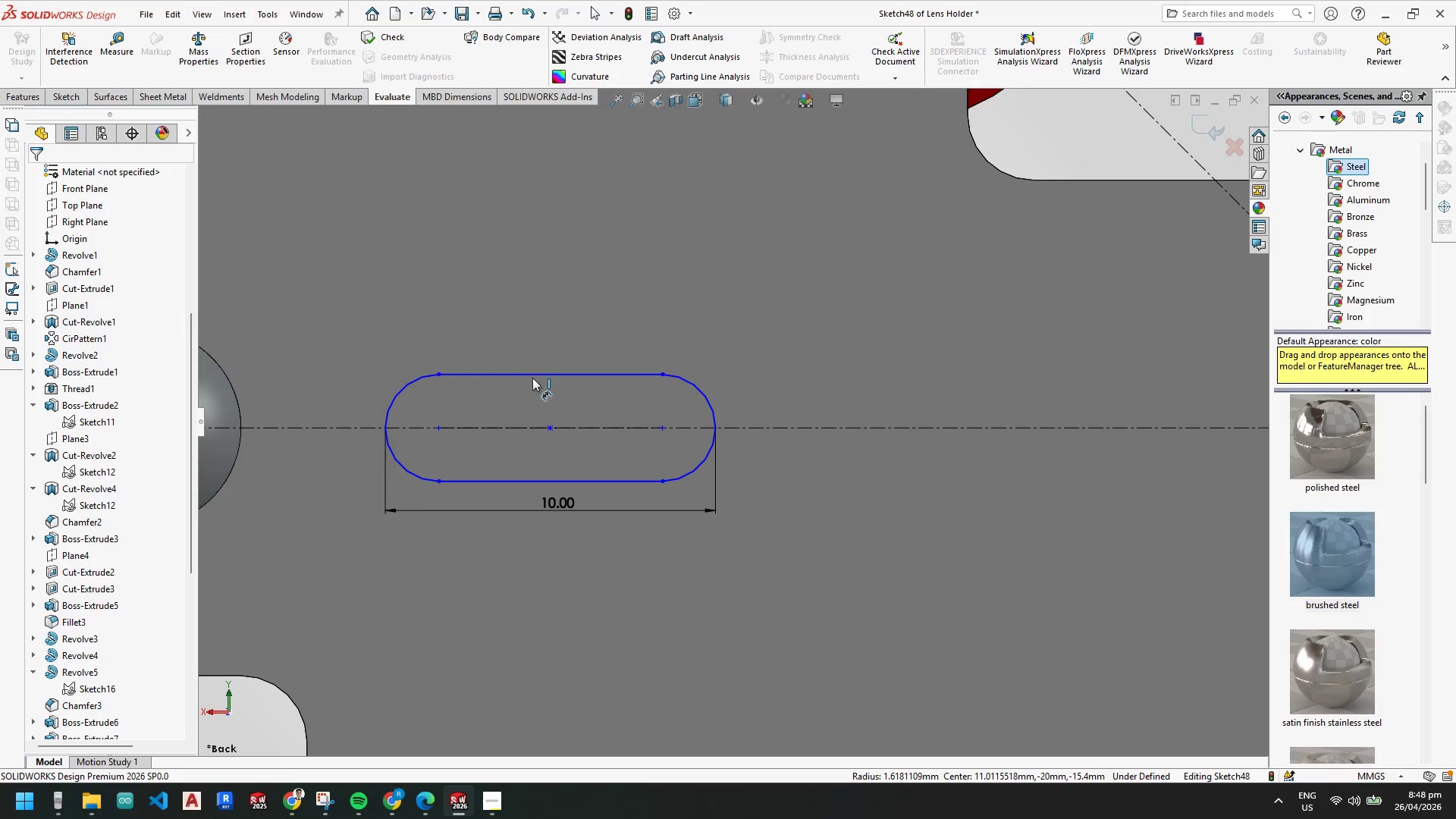 
left_click([532, 375])
 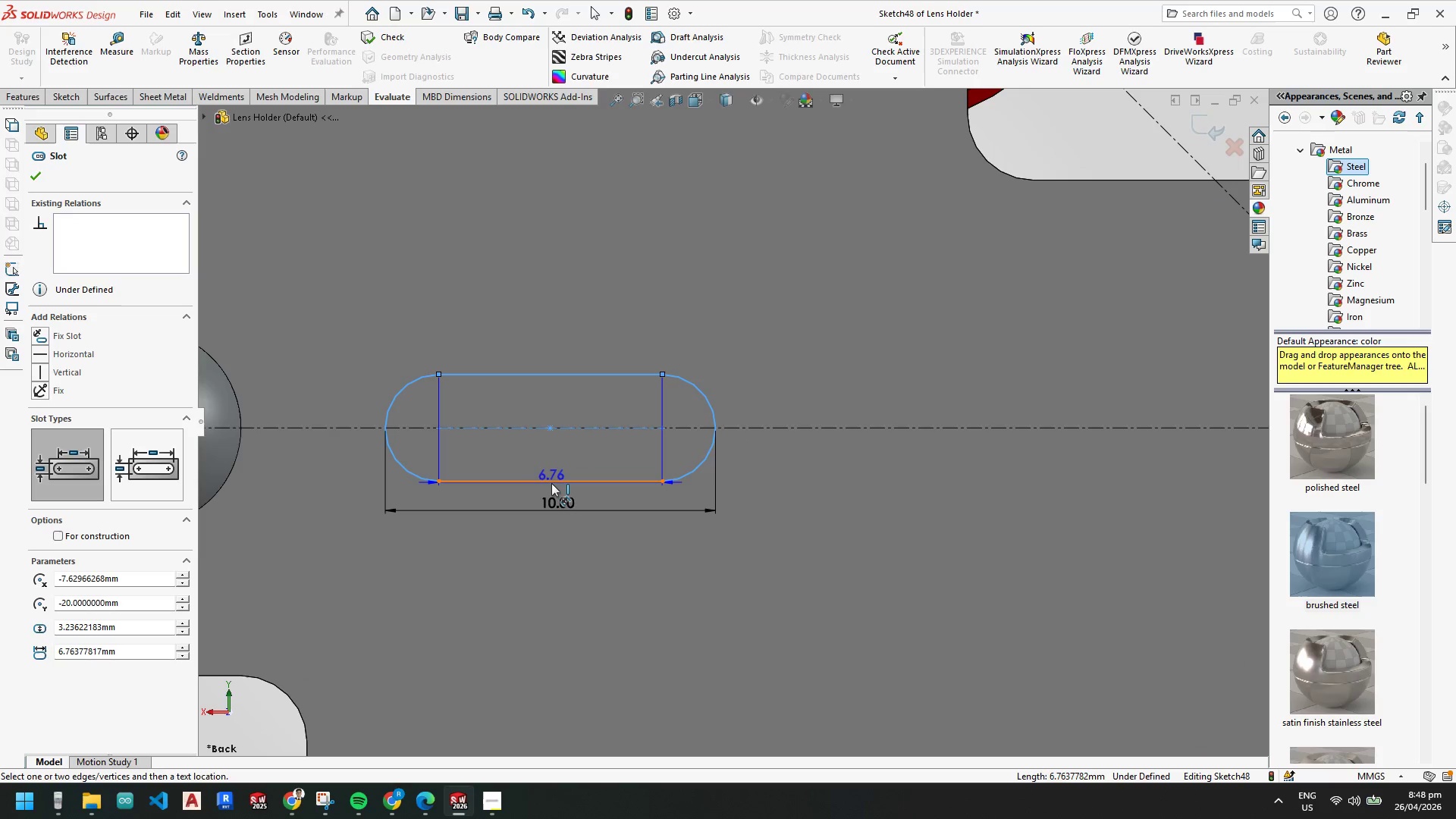 
left_click([551, 484])
 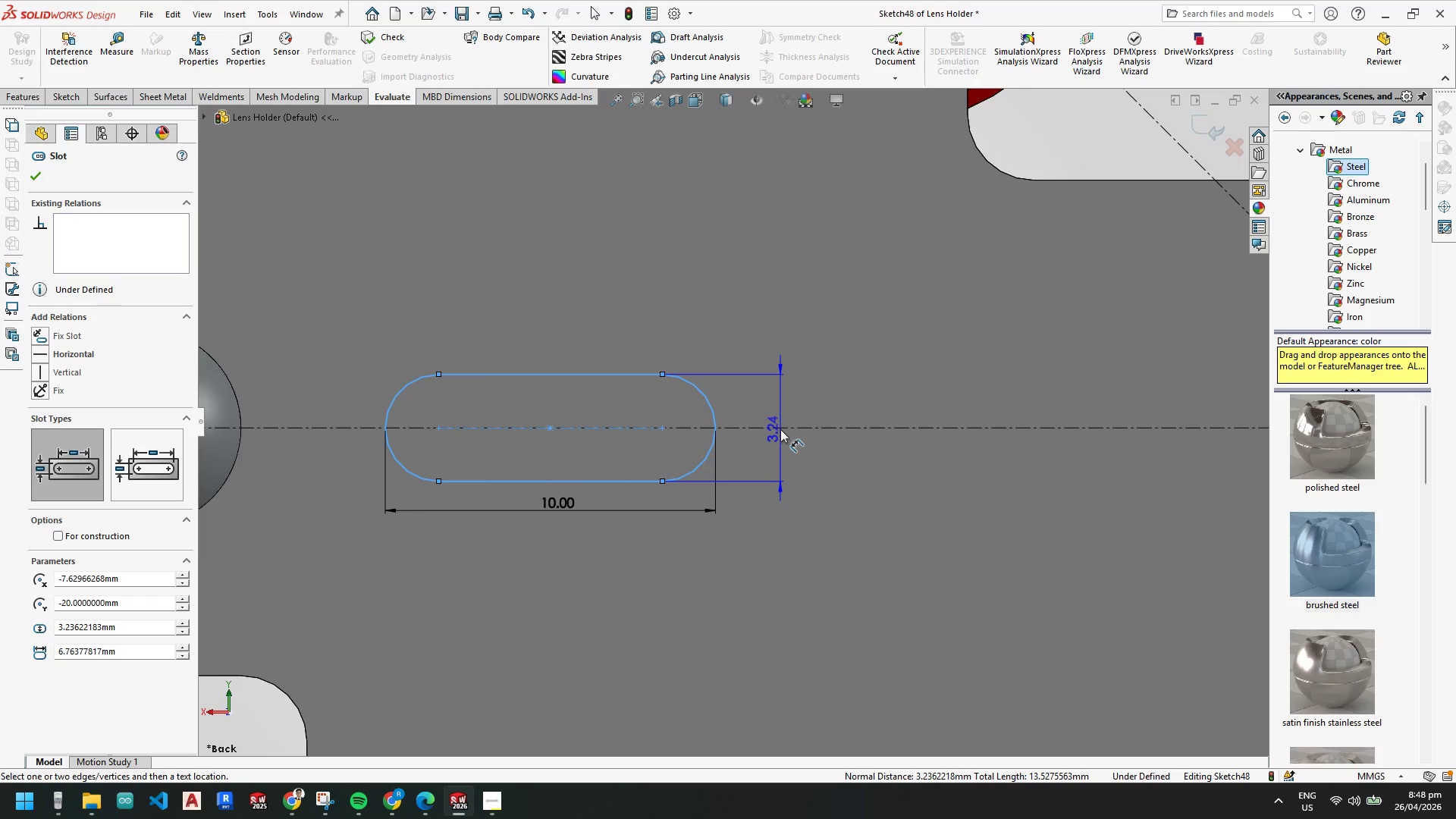 
left_click([780, 429])
 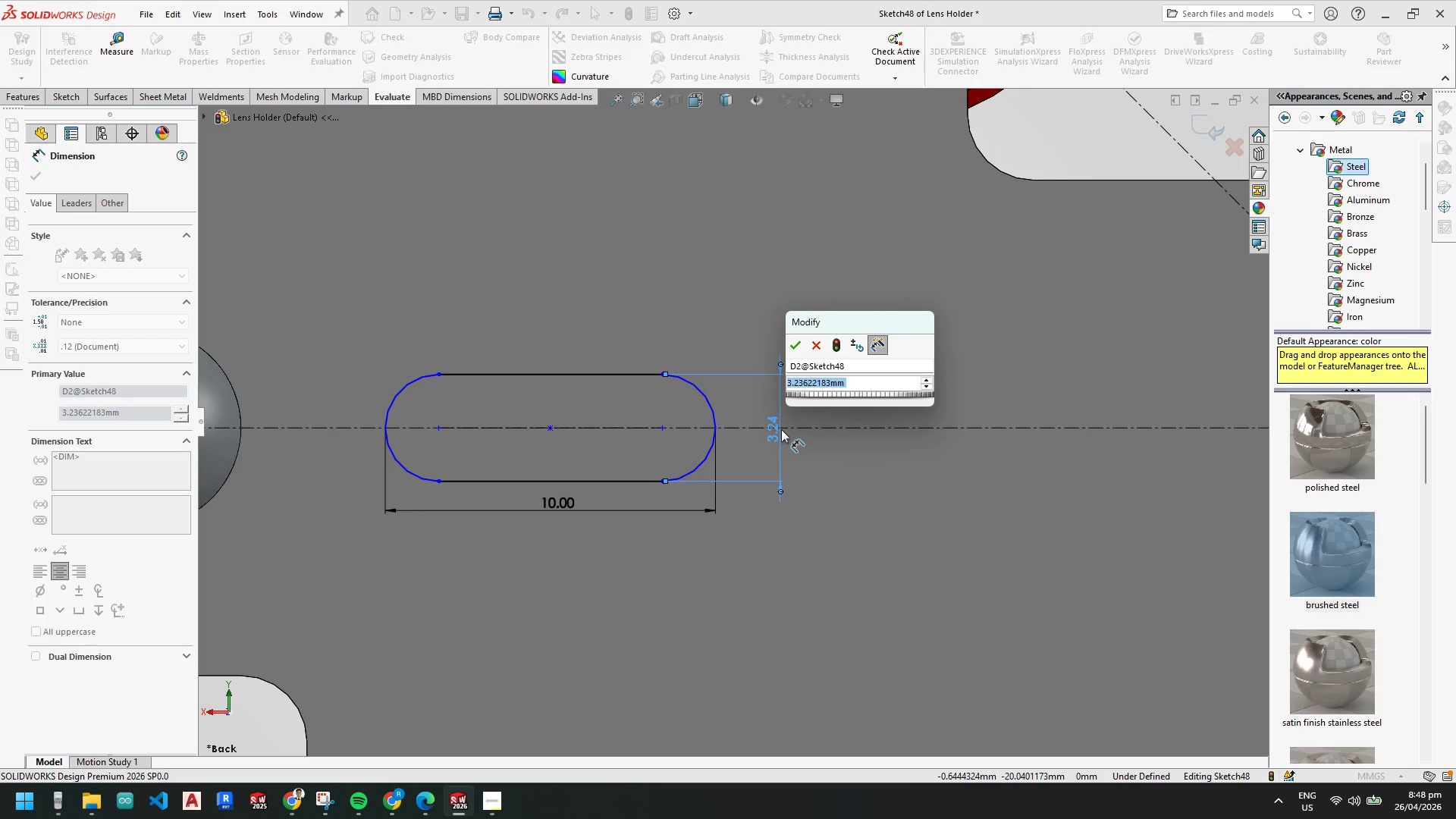 
key(NumpadSubtract)
 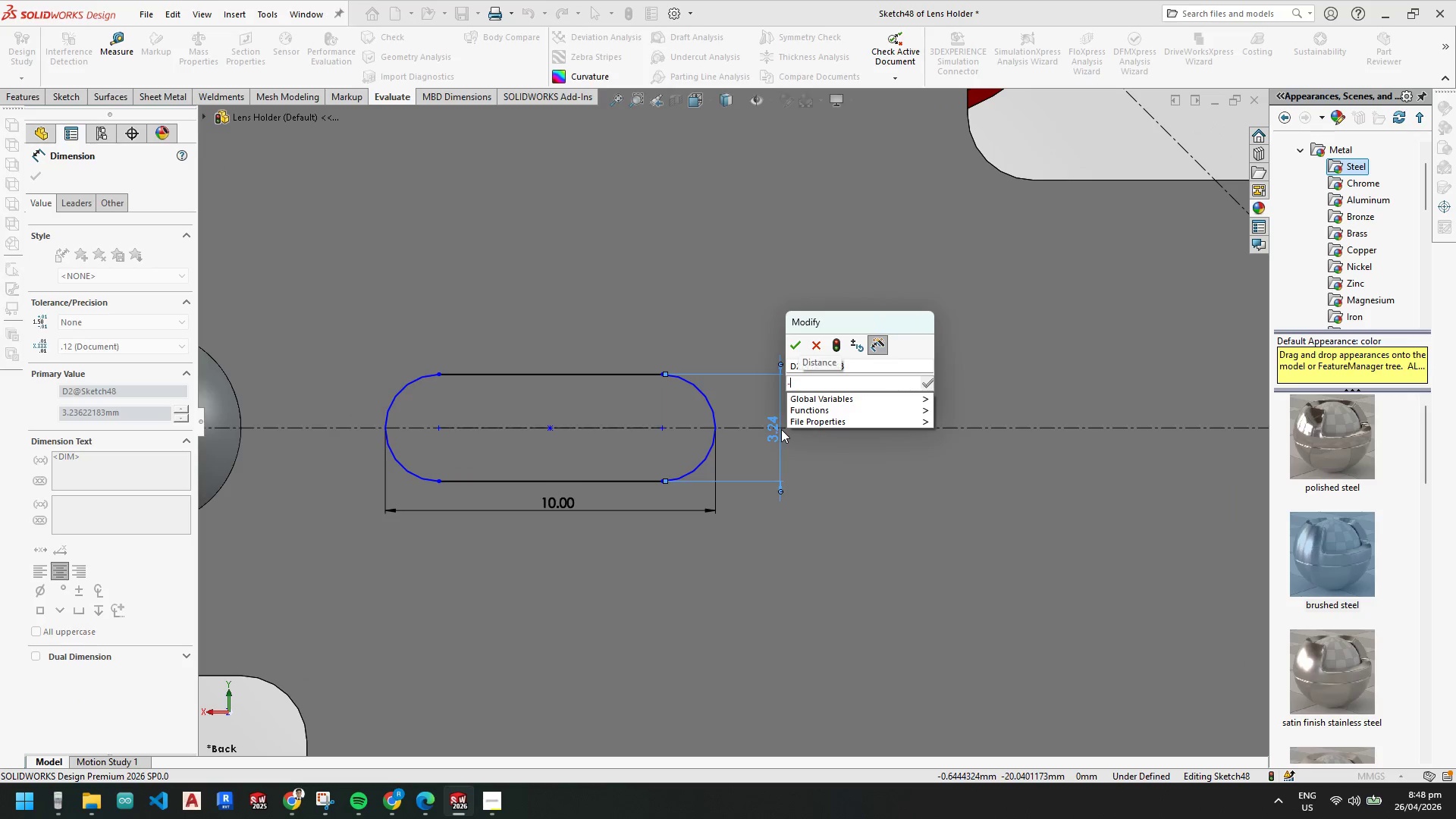 
key(Backspace)
 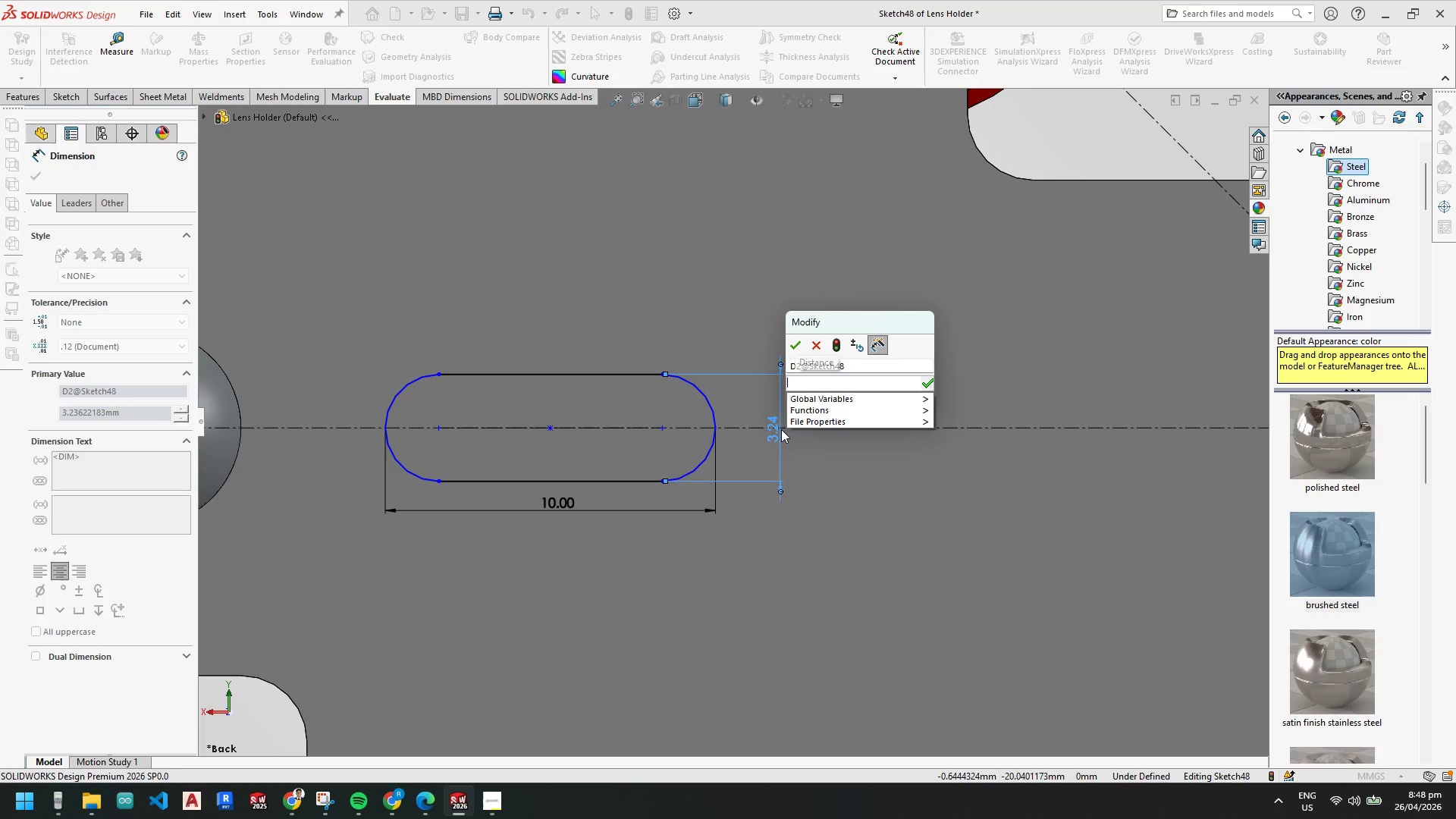 
key(Numpad3)
 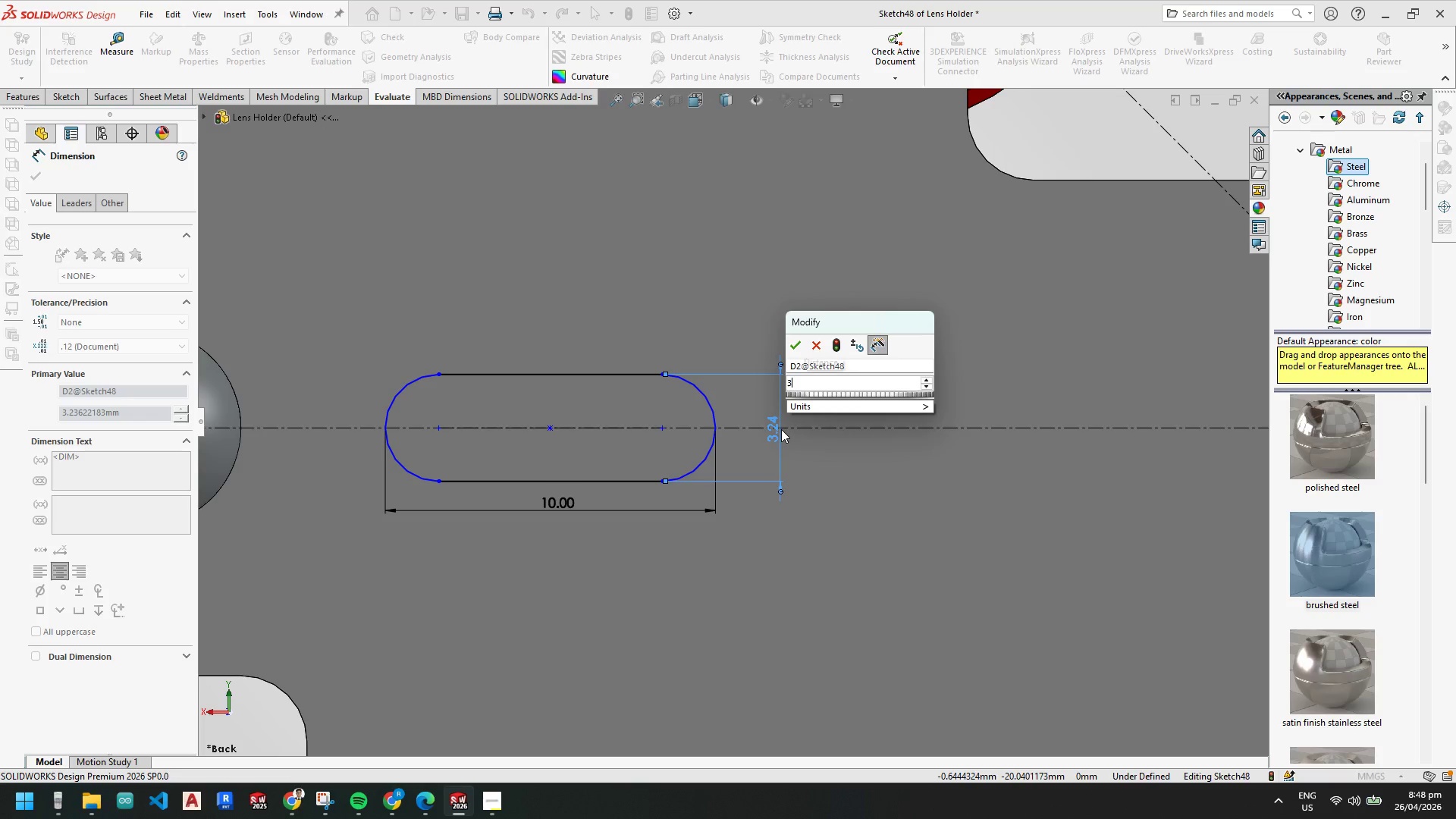 
key(NumpadEnter)
 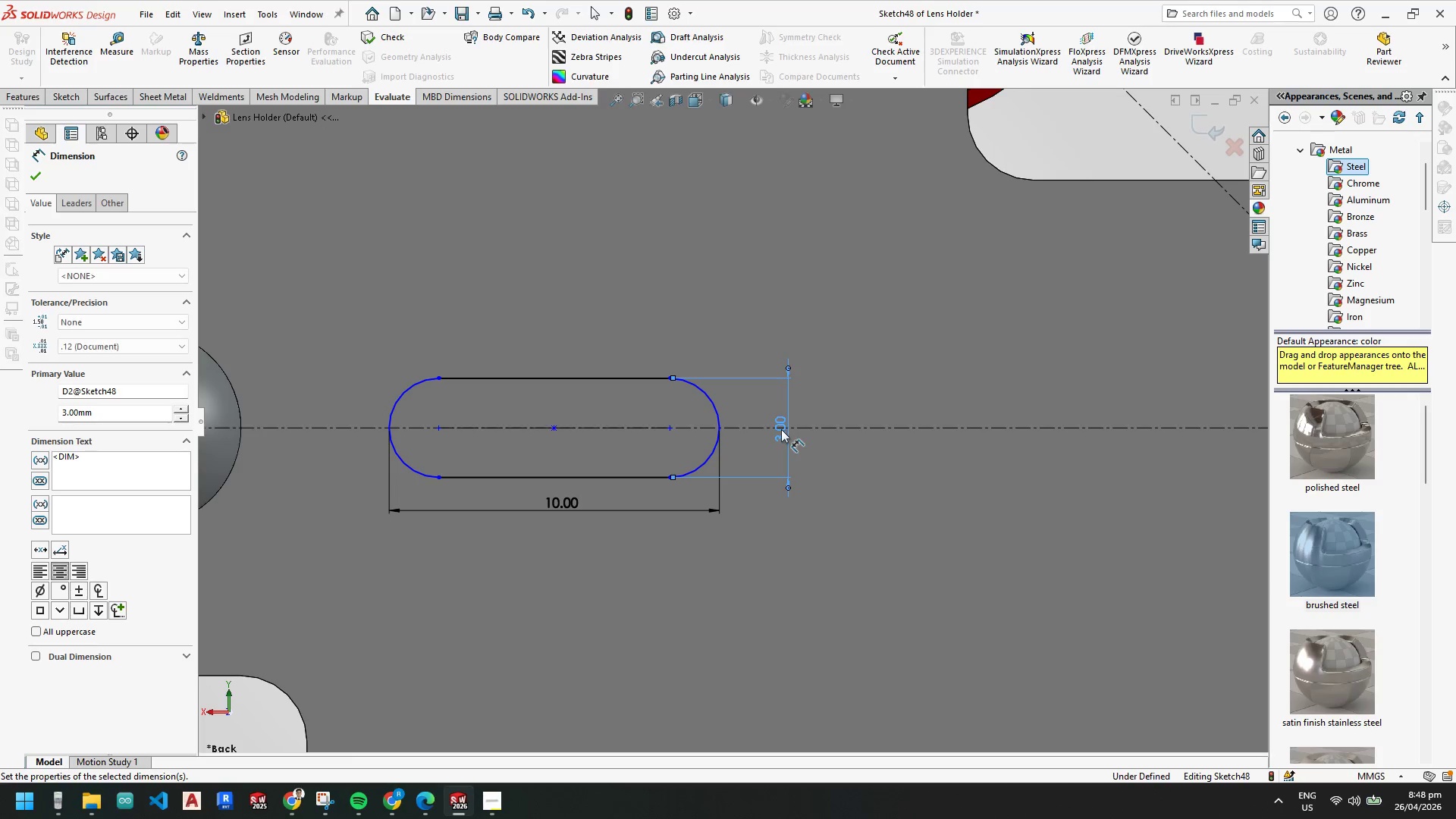 
key(Escape)
 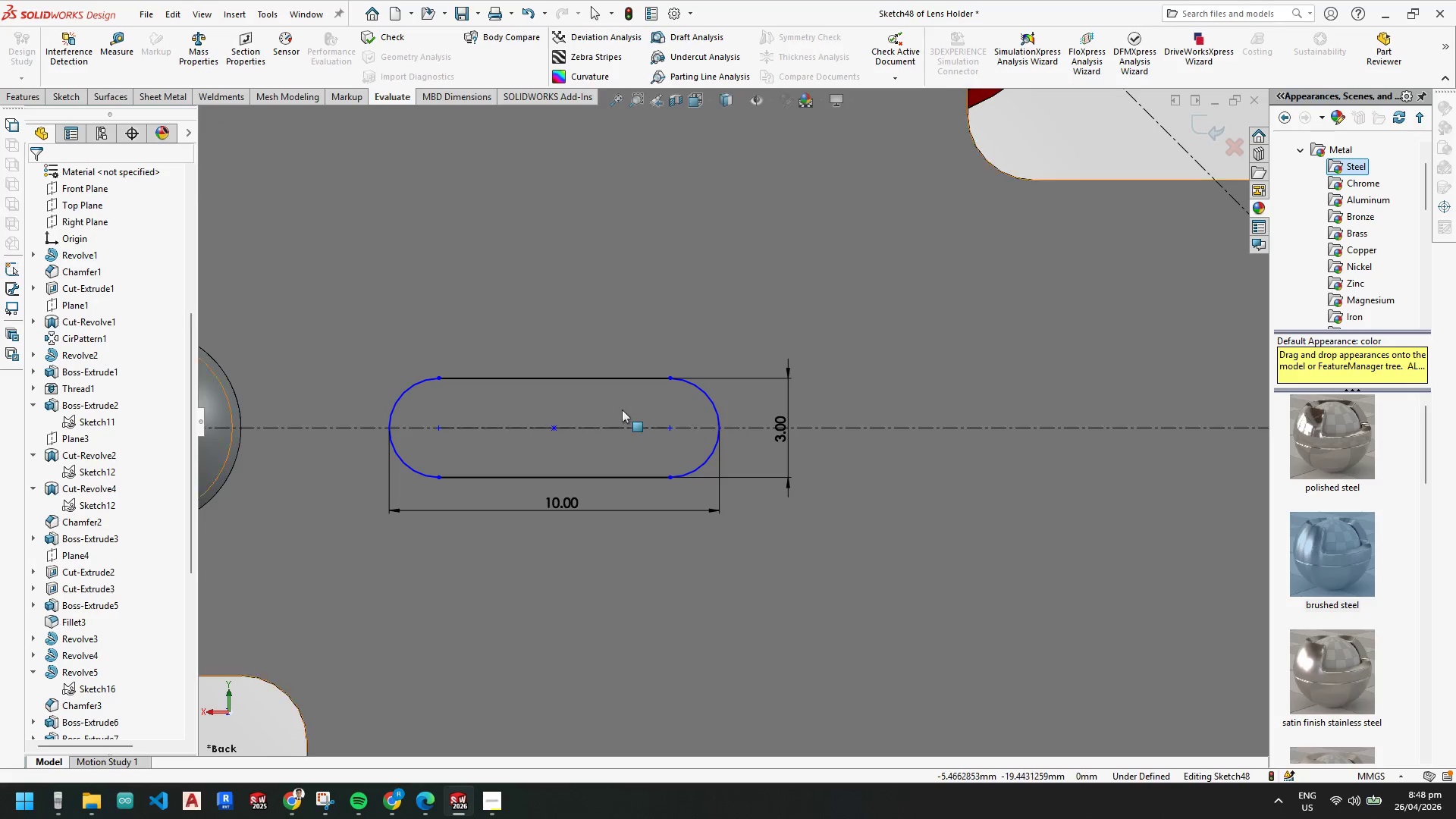 
key(Escape)
 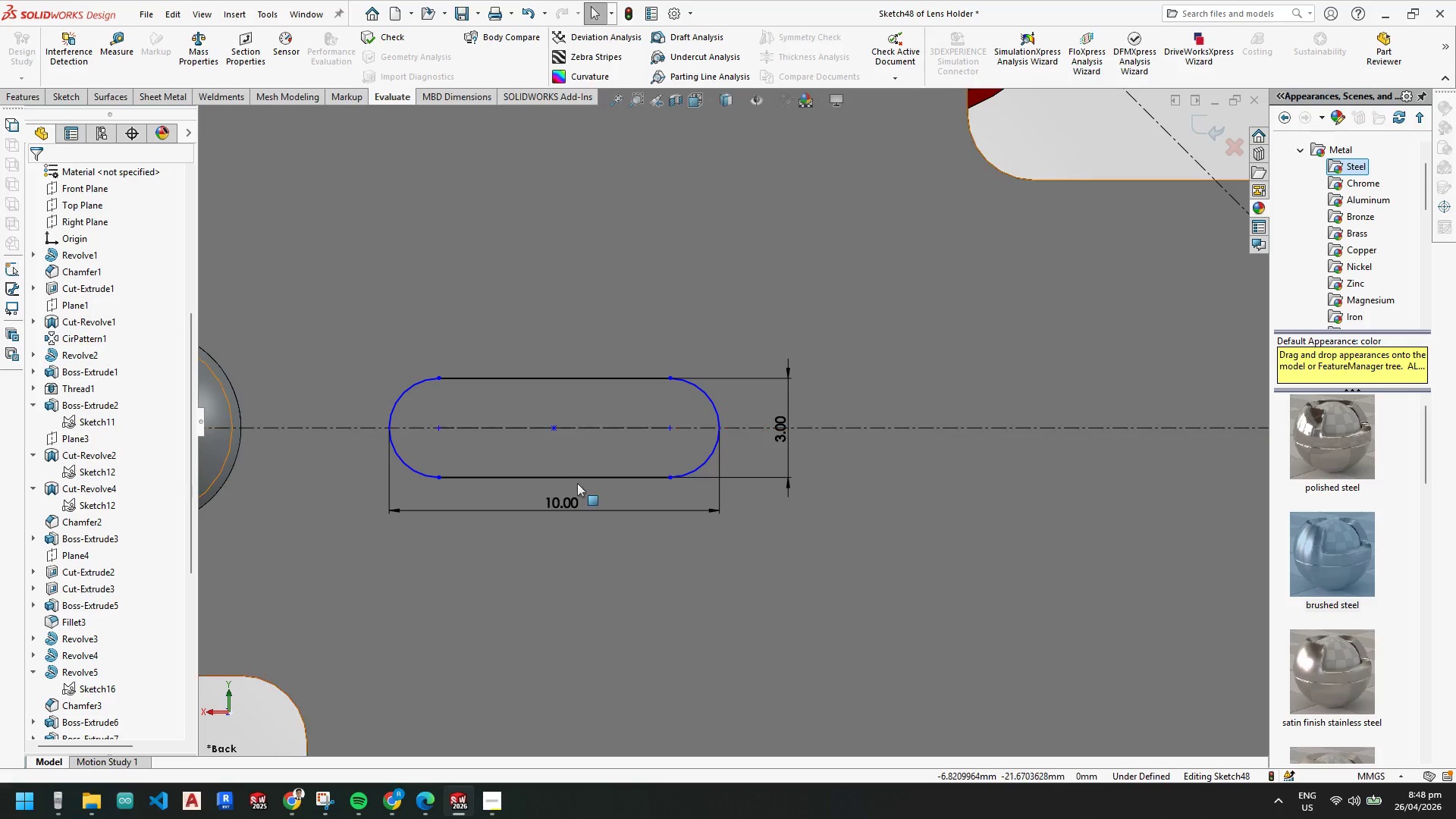 
scroll: coordinate [579, 466], scroll_direction: up, amount: 4.0
 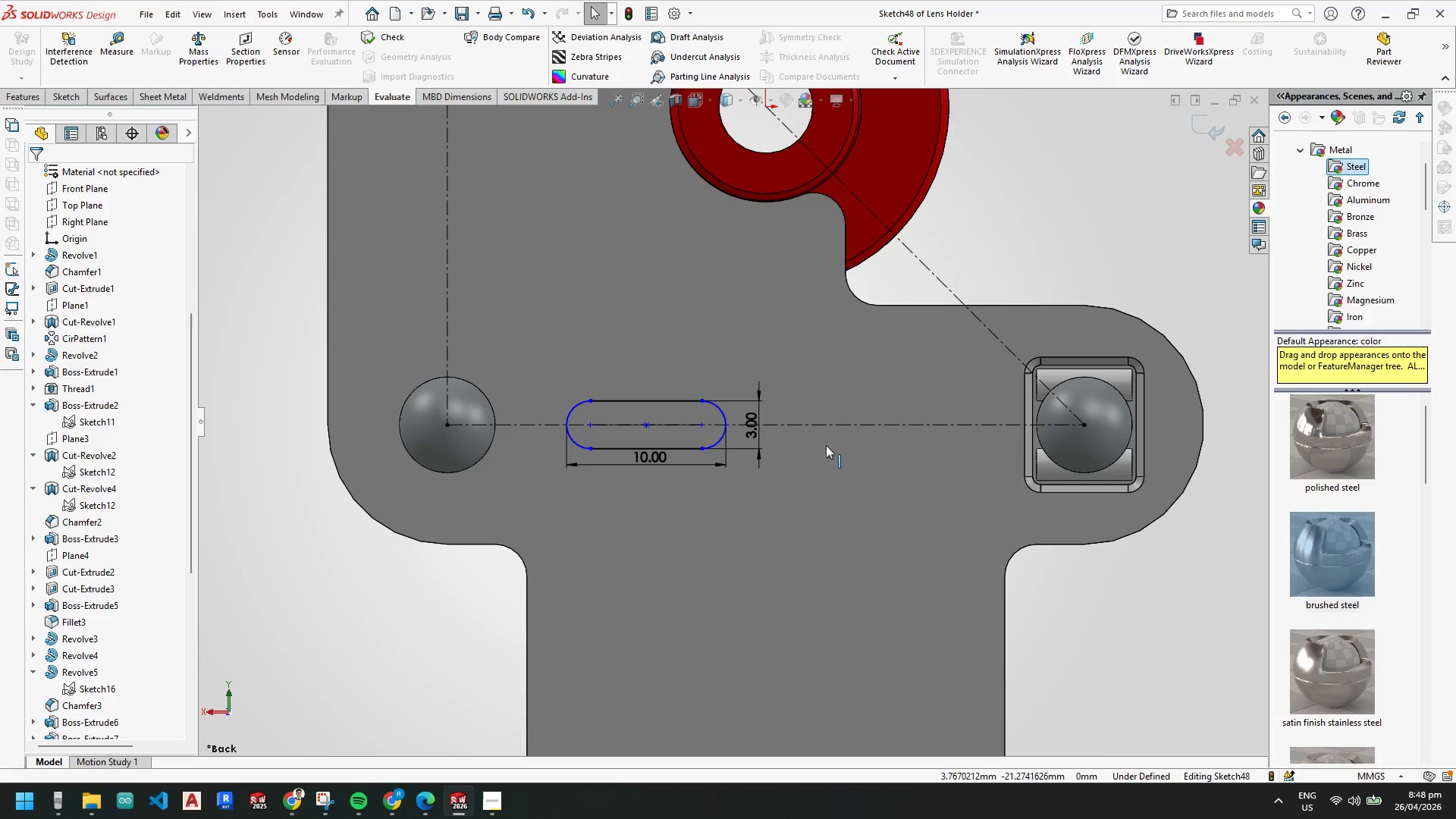 
key(Escape)
 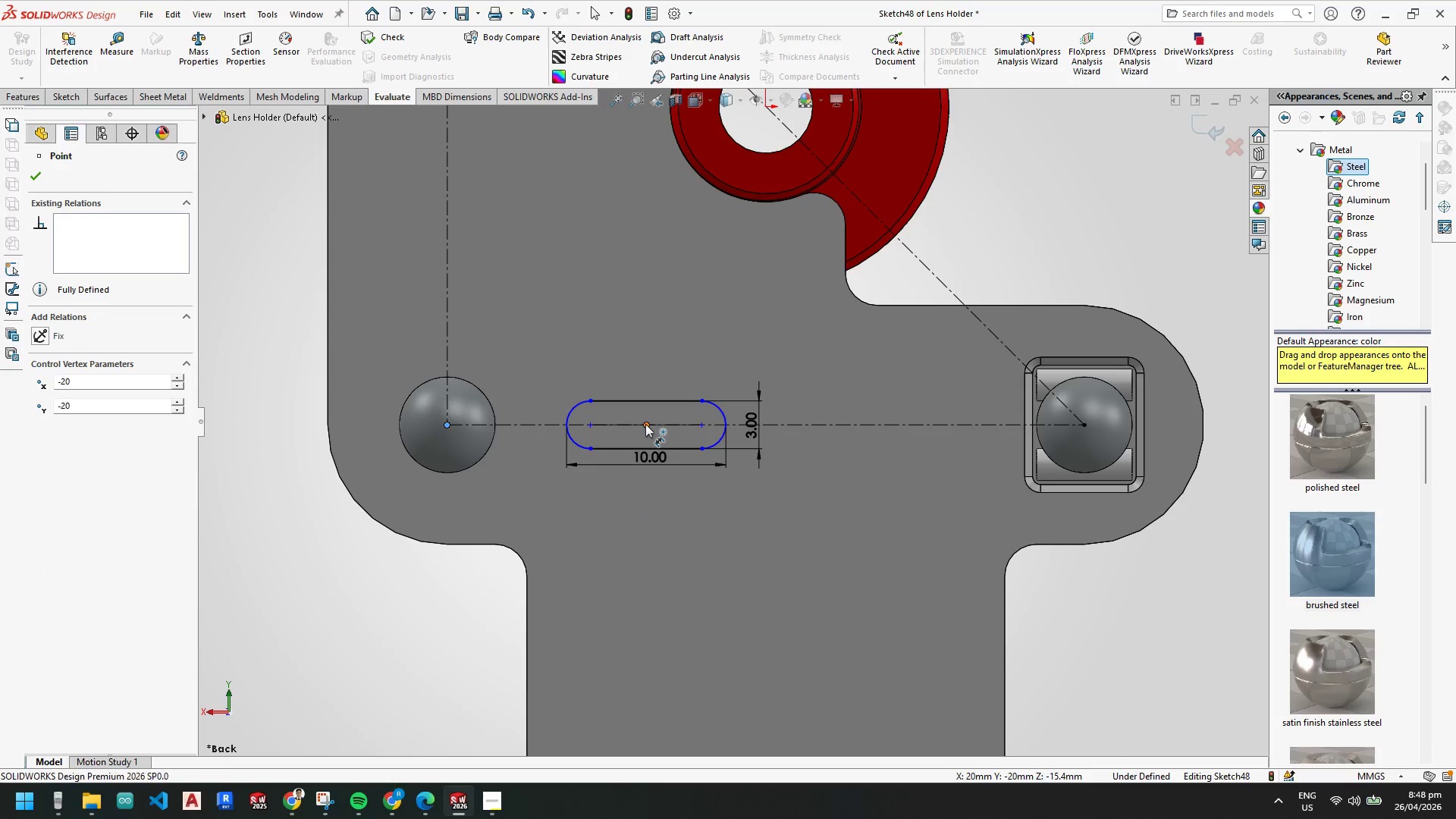 
left_click([528, 500])
 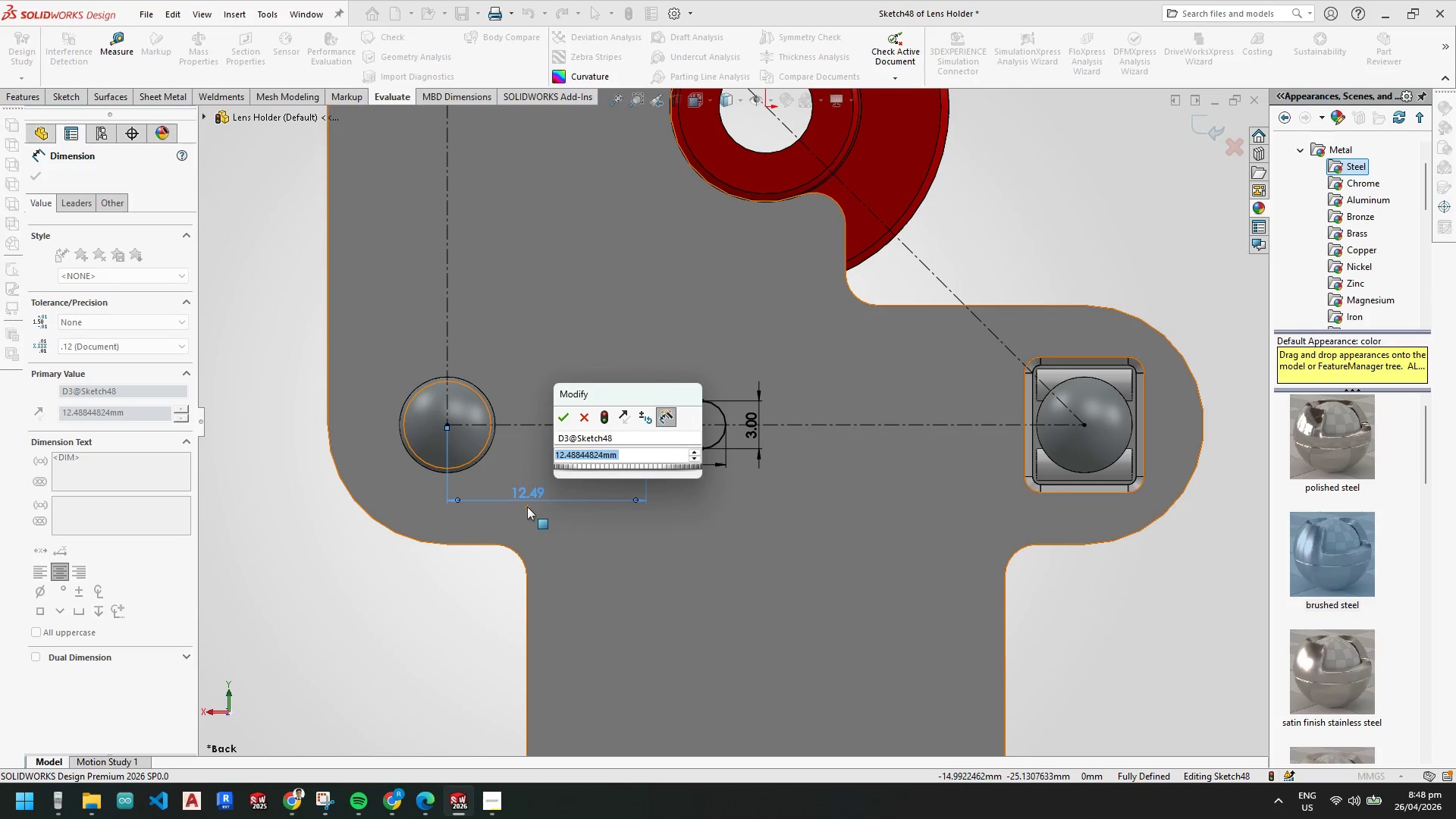 
key(Numpad1)
 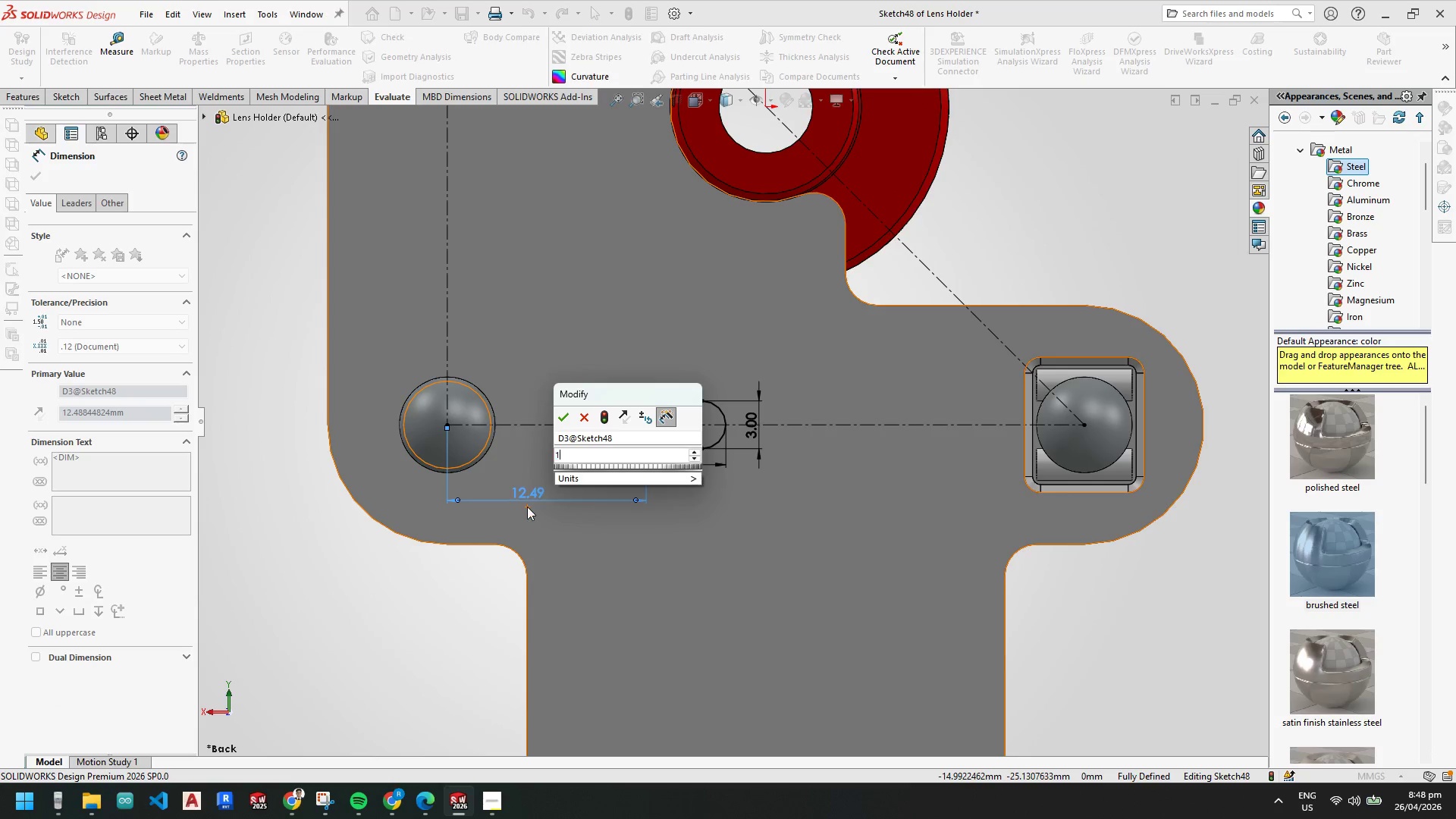 
key(Numpad2)
 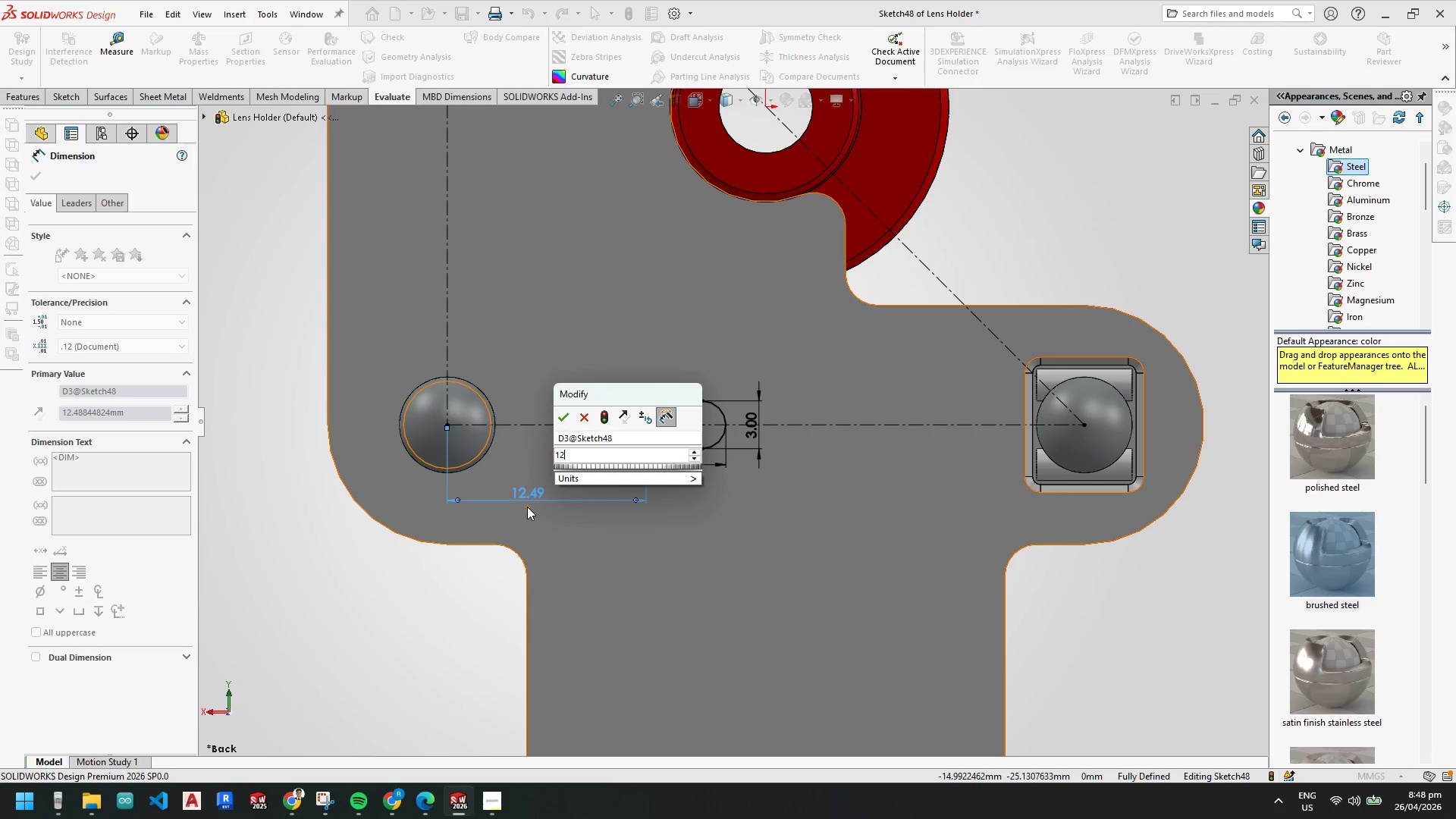 
key(NumpadDecimal)
 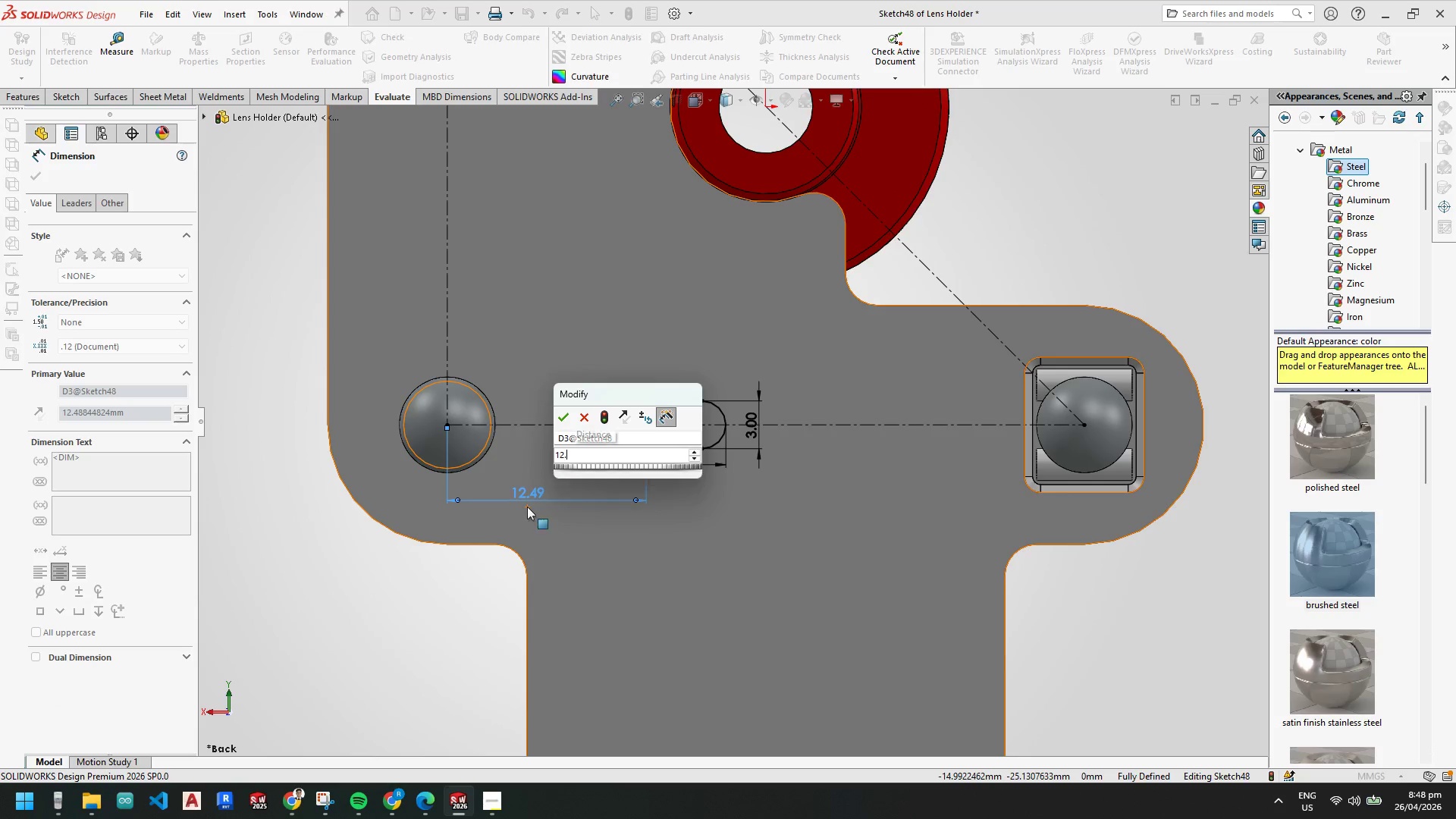 
key(Numpad5)
 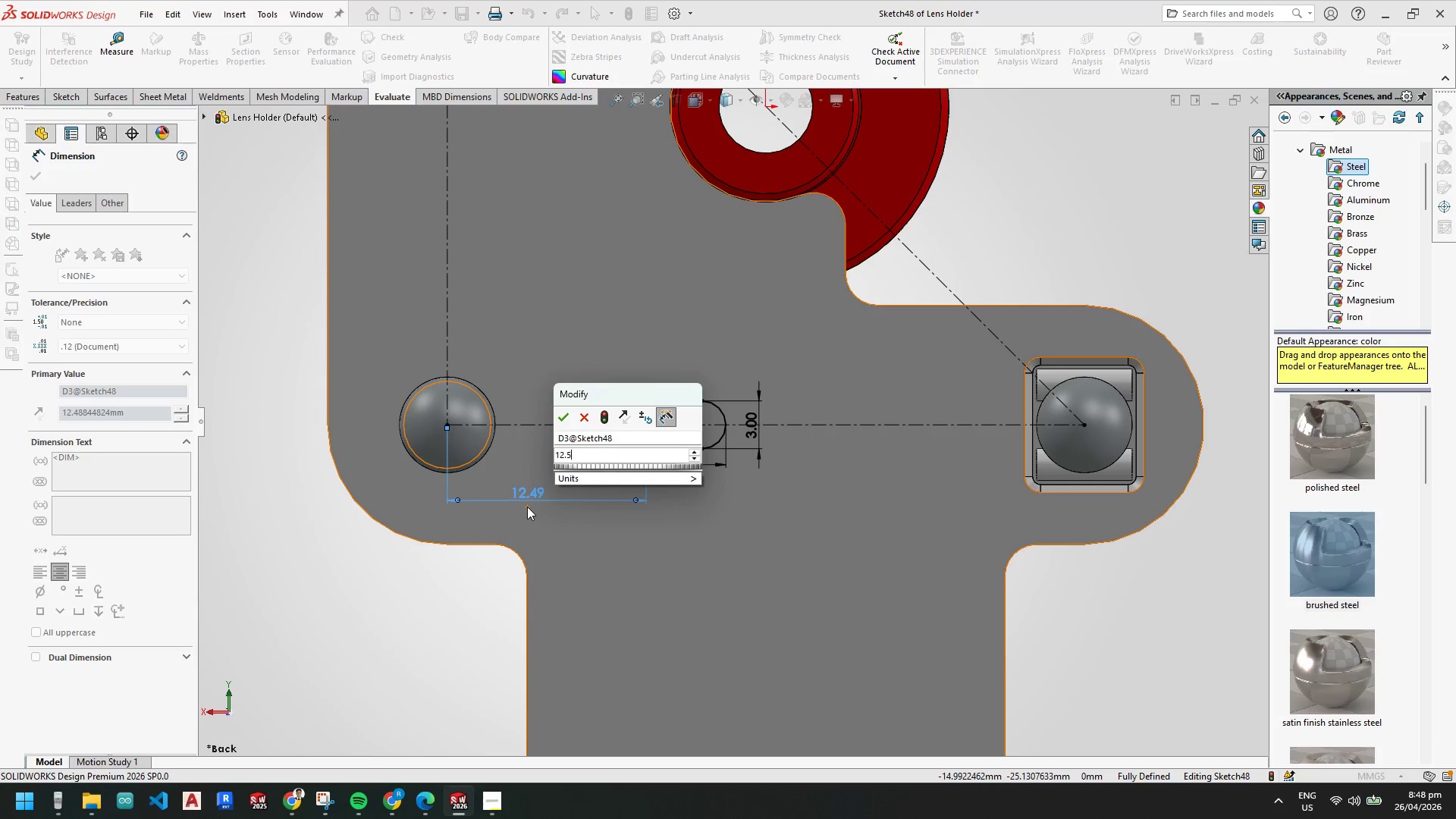 
key(NumpadEnter)
 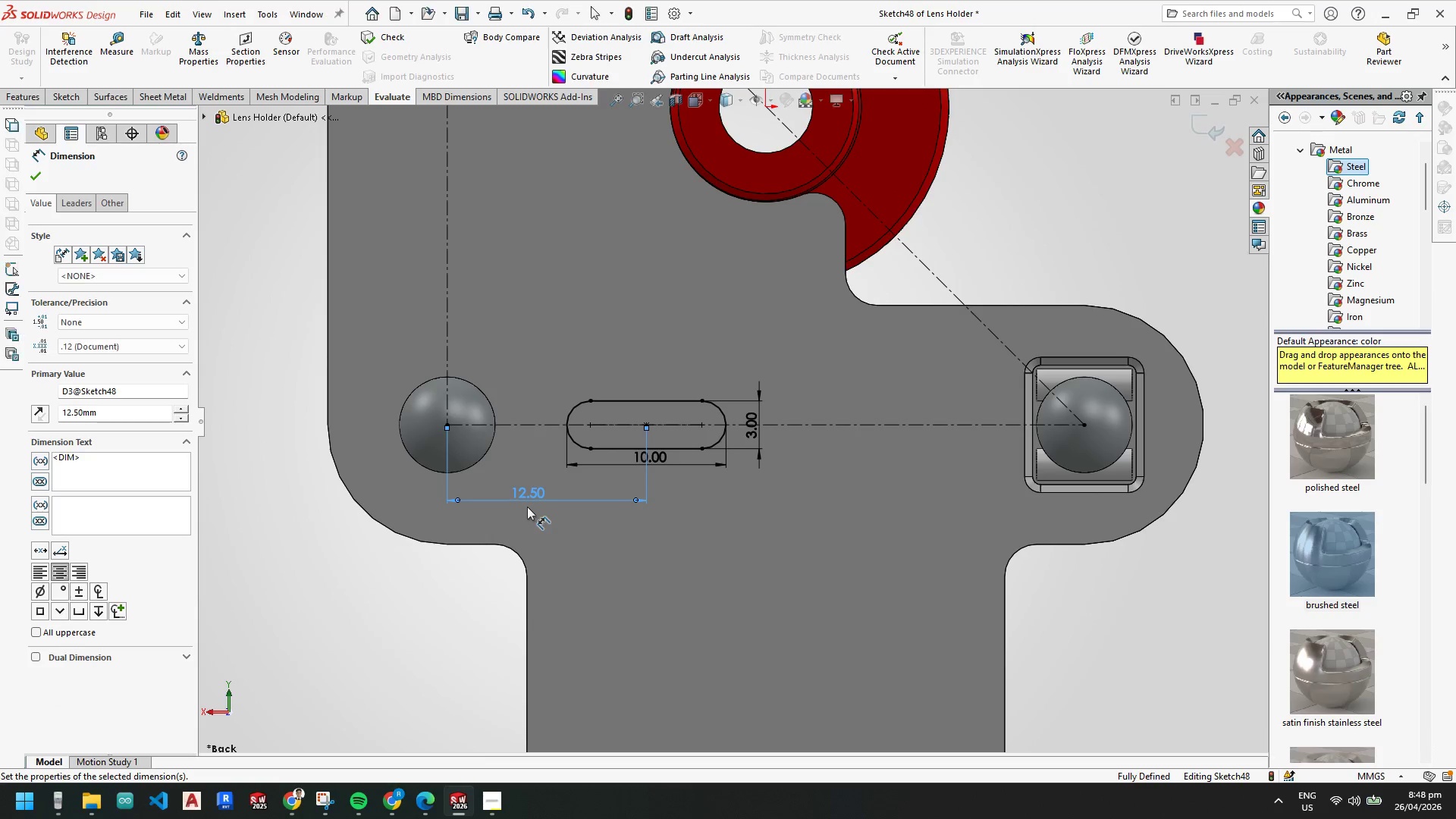 
key(Escape)
 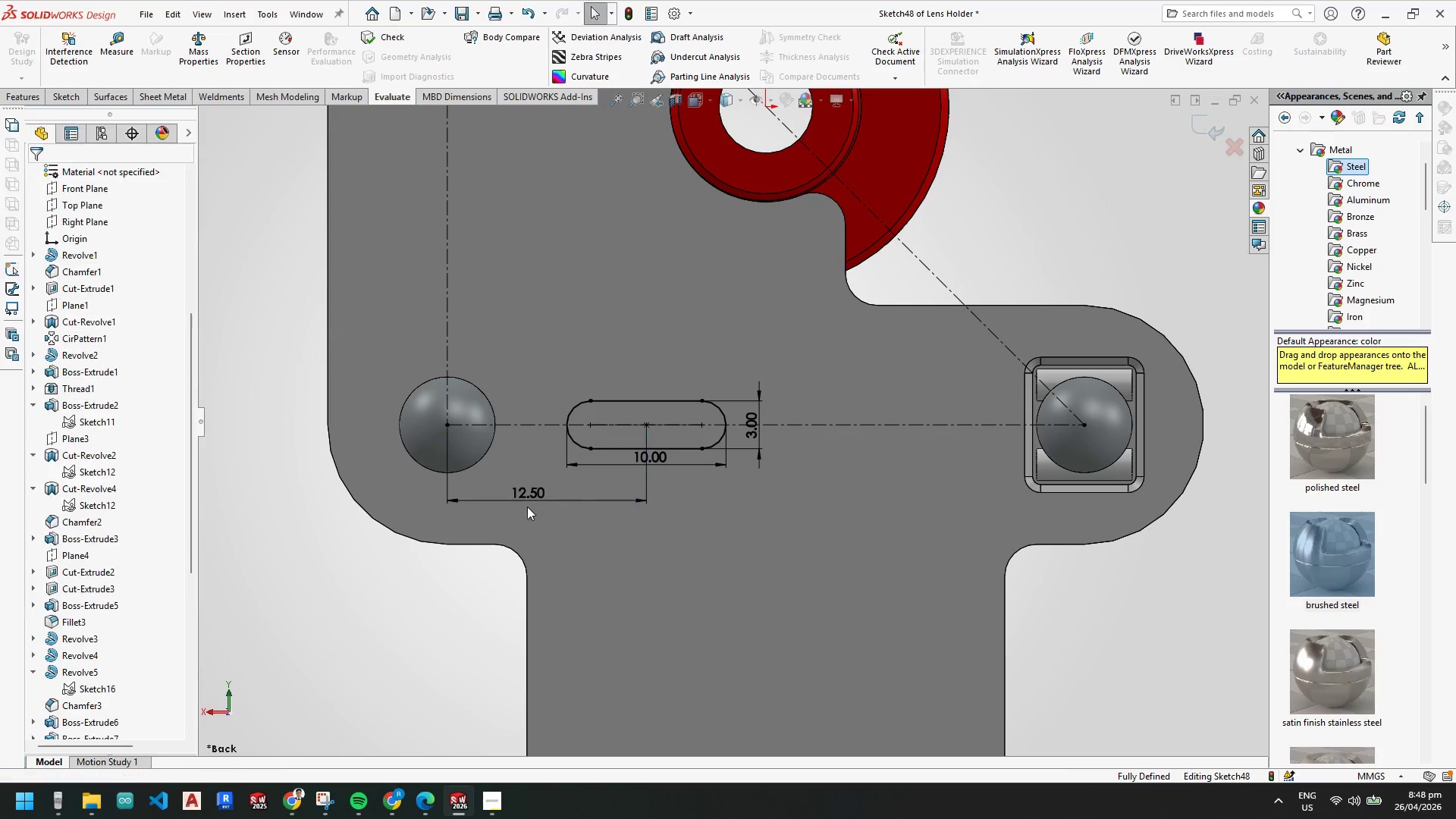 
key(Escape)
 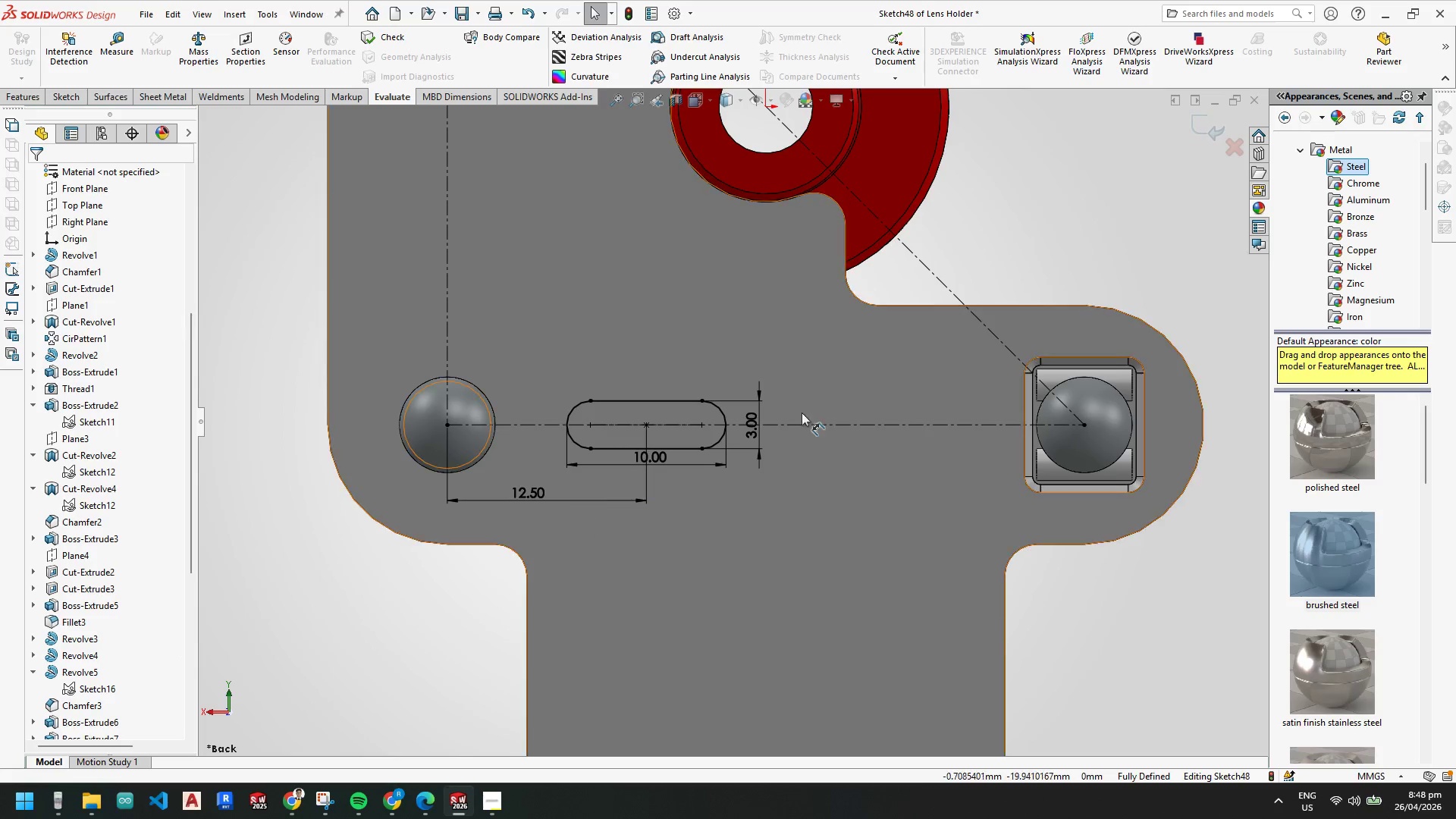 
key(Escape)
 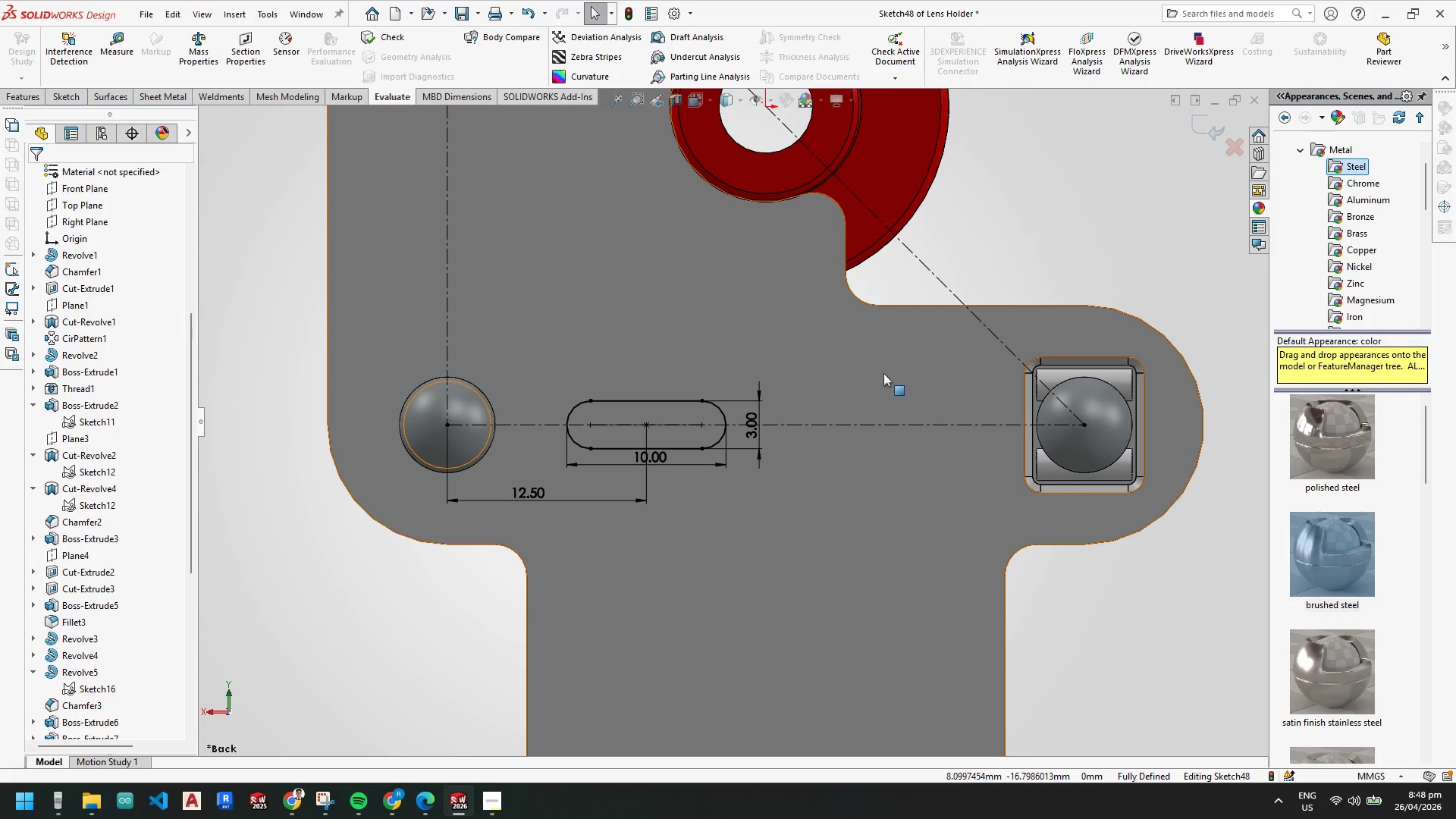 
key(Escape)
 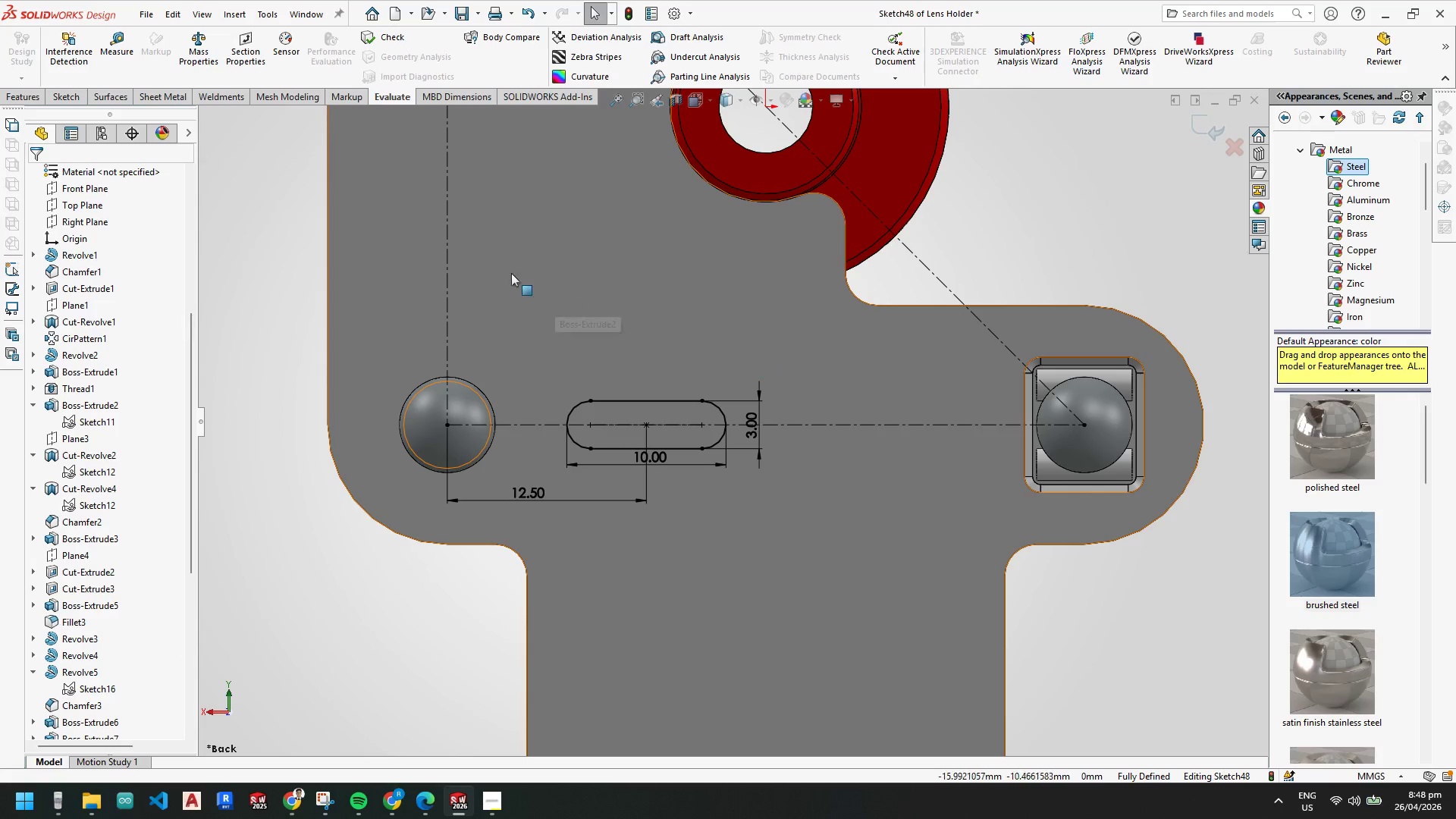 
key(Escape)
 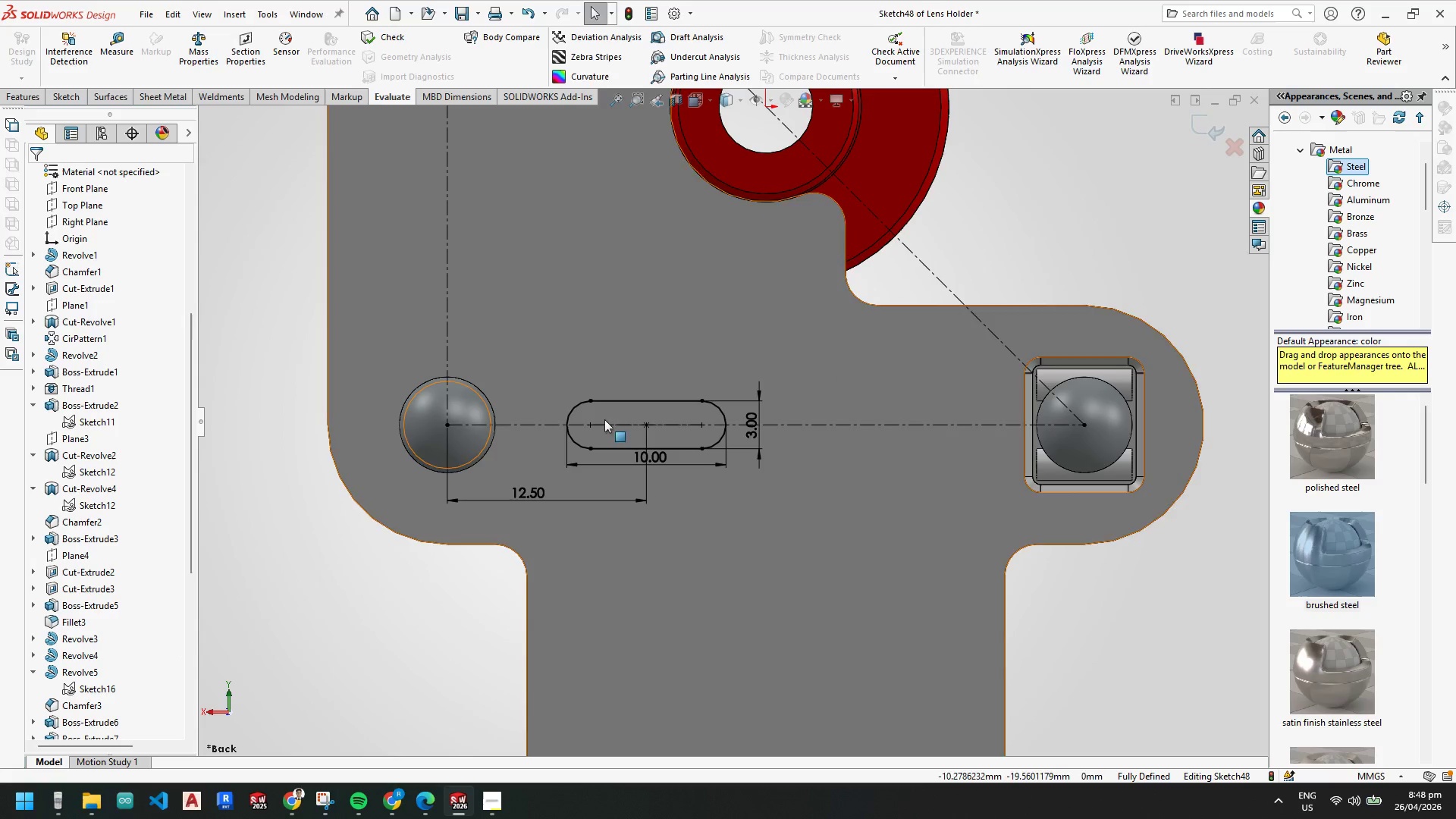 
key(Escape)
 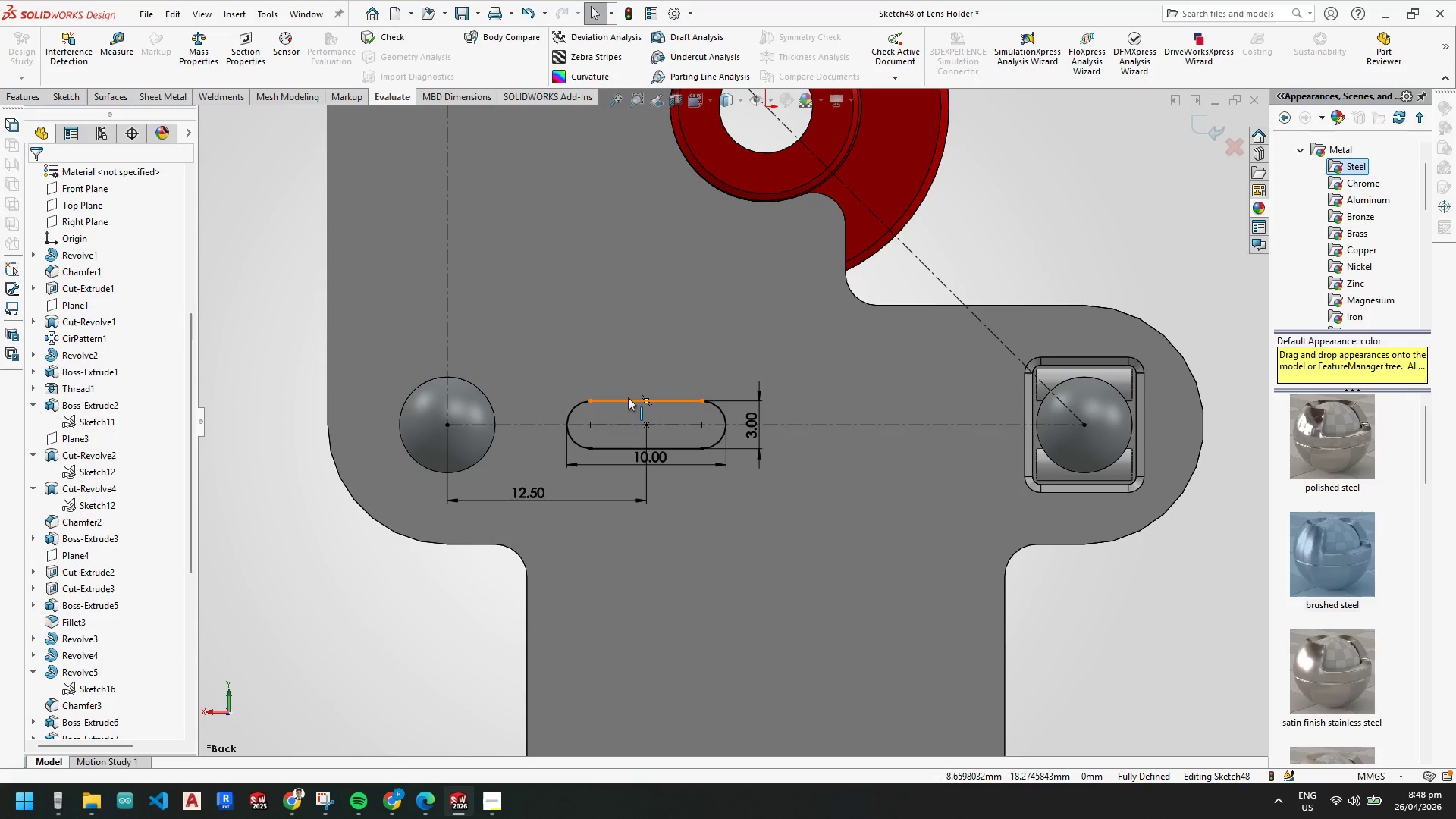 
key(Tab)
 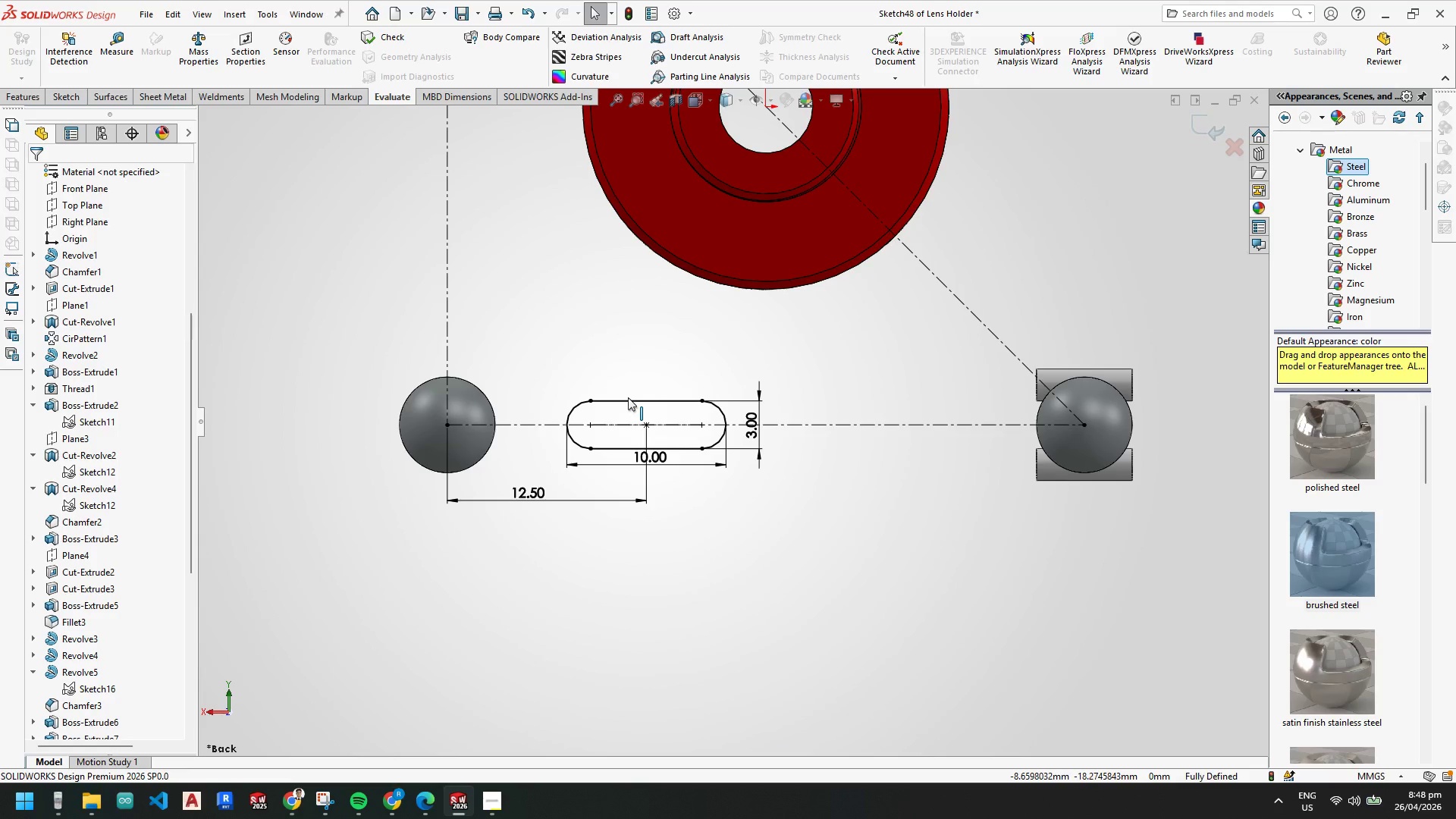 
key(Tab)
 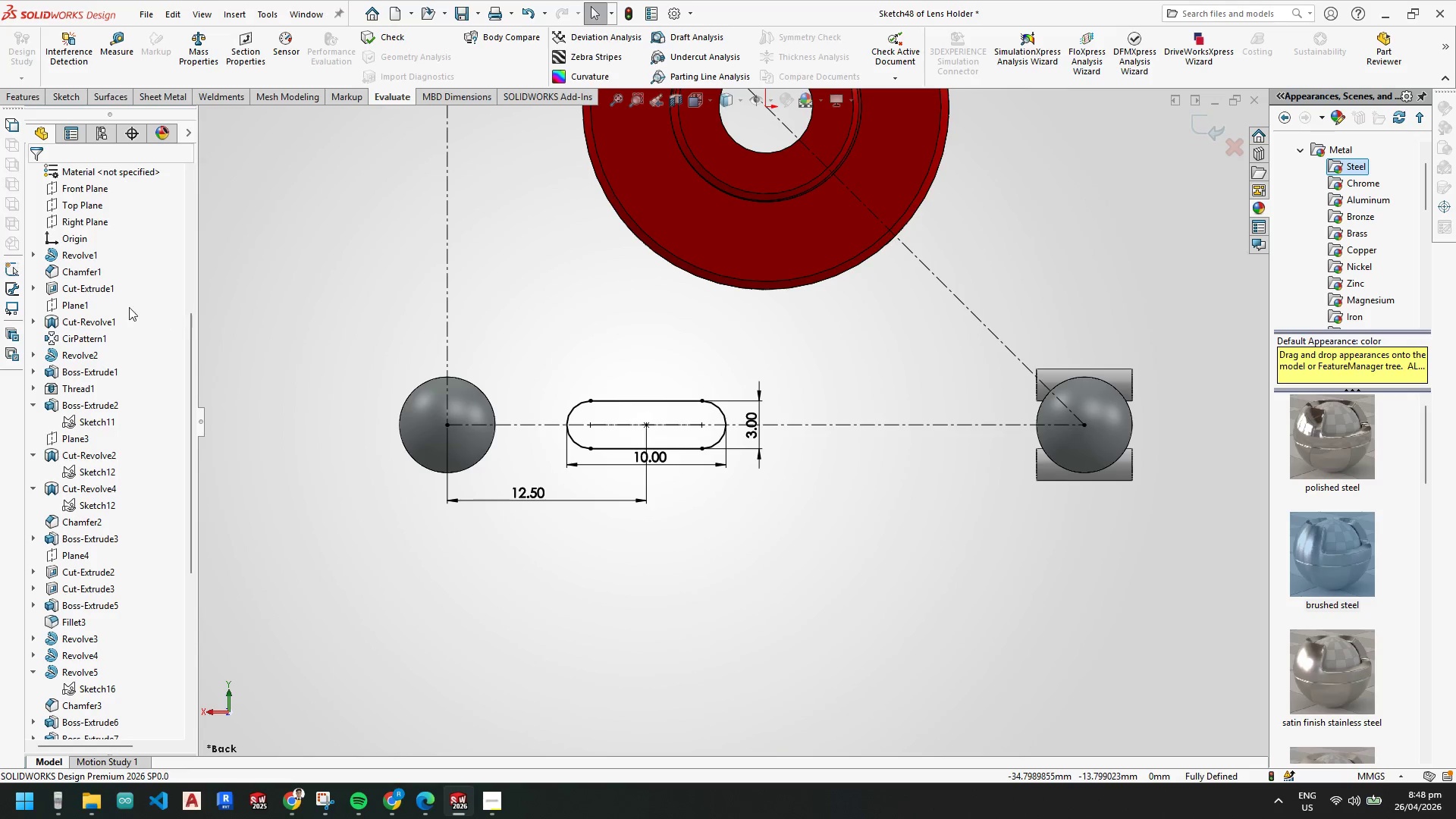 
scroll: coordinate [120, 322], scroll_direction: up, amount: 6.0
 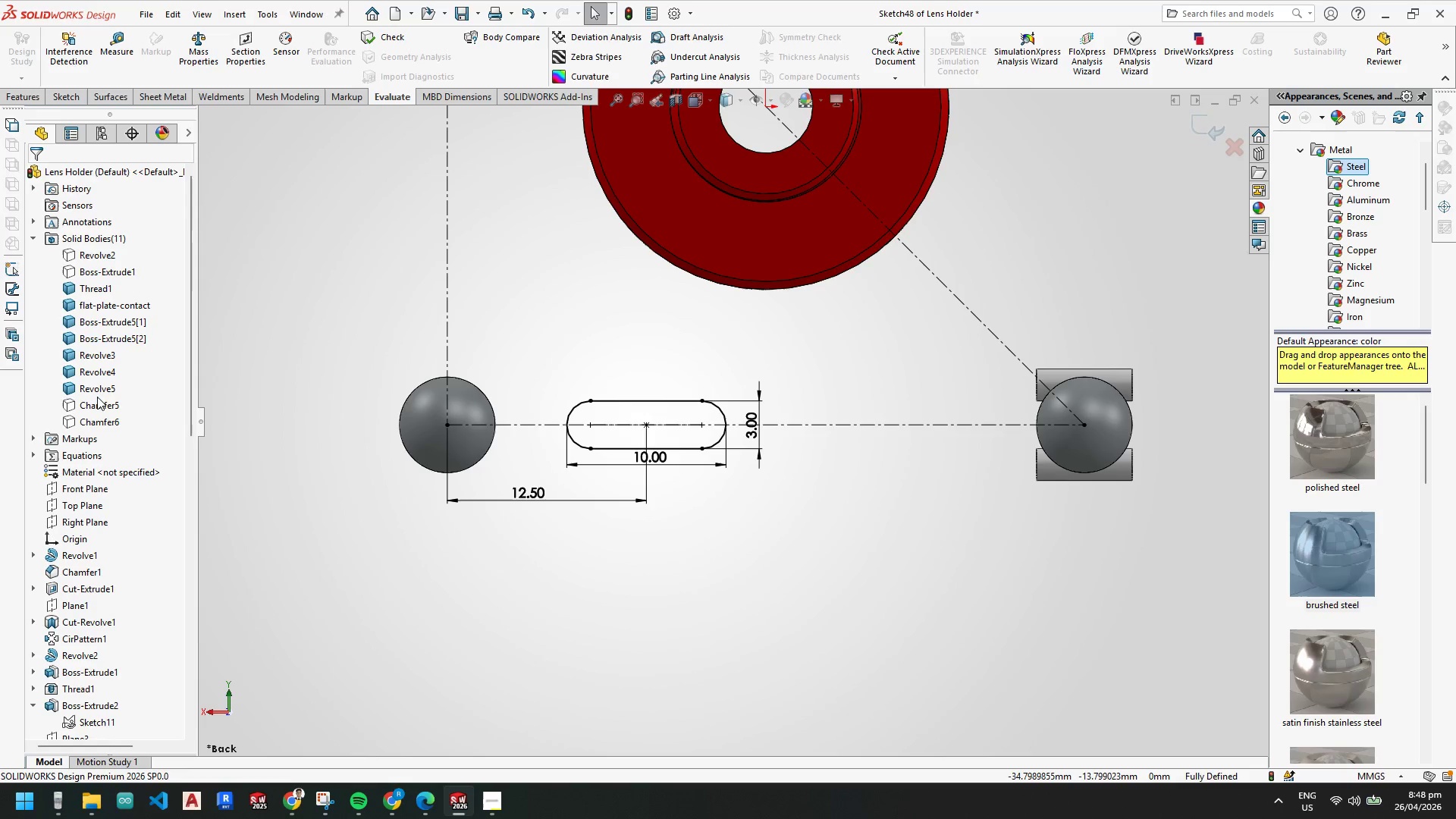 
left_click([97, 422])
 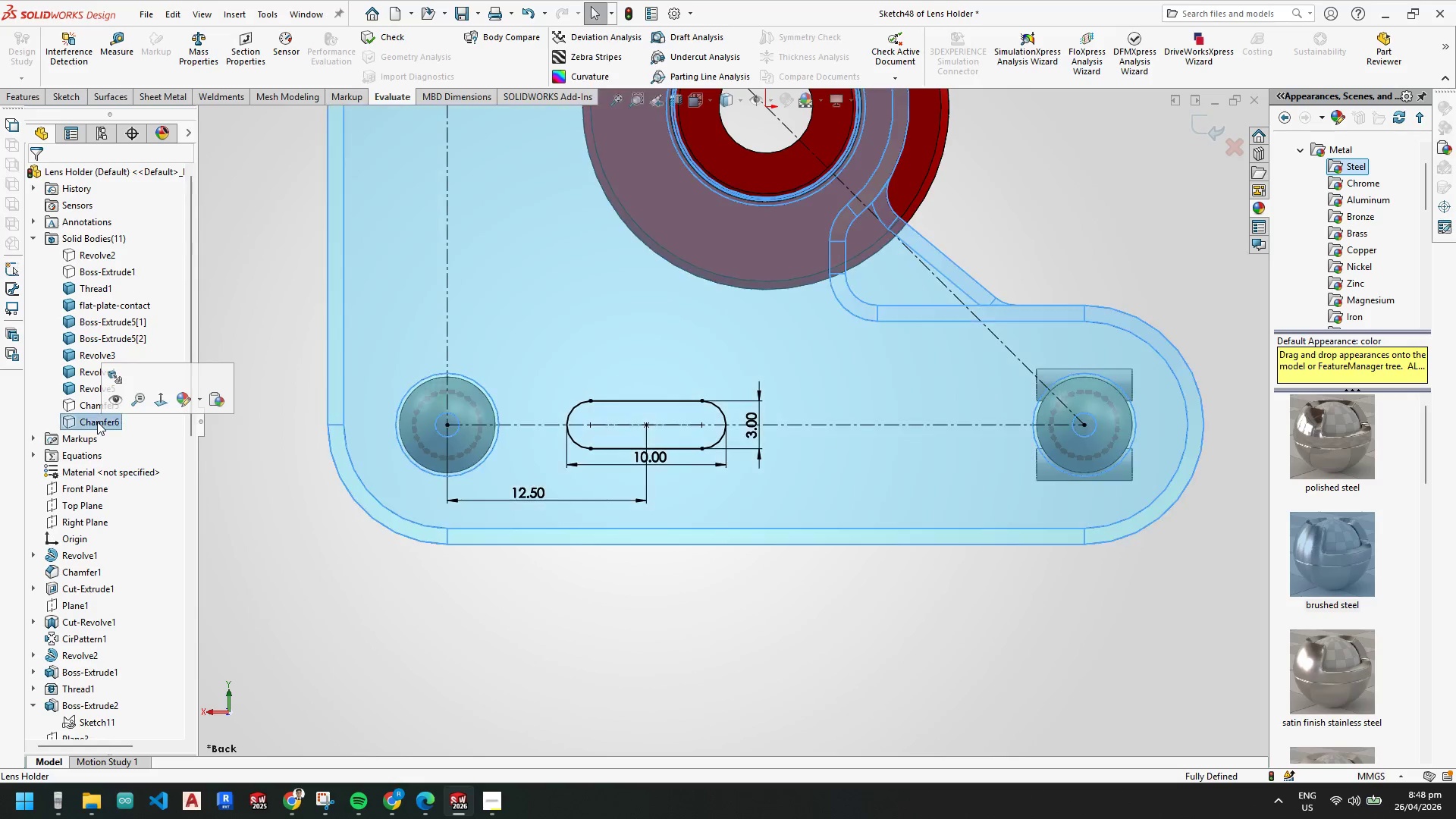 
right_click([97, 422])
 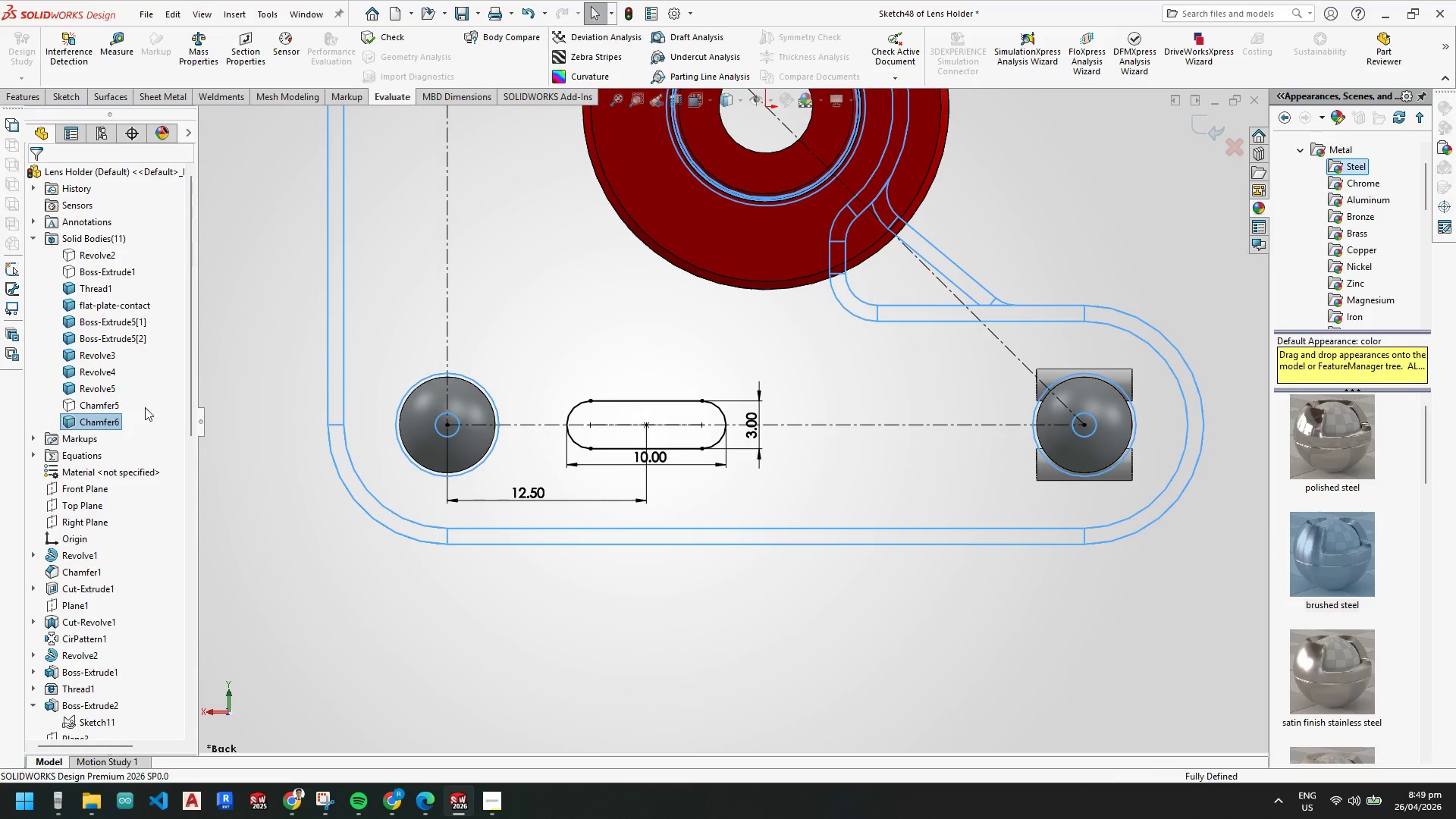 
left_click([648, 600])
 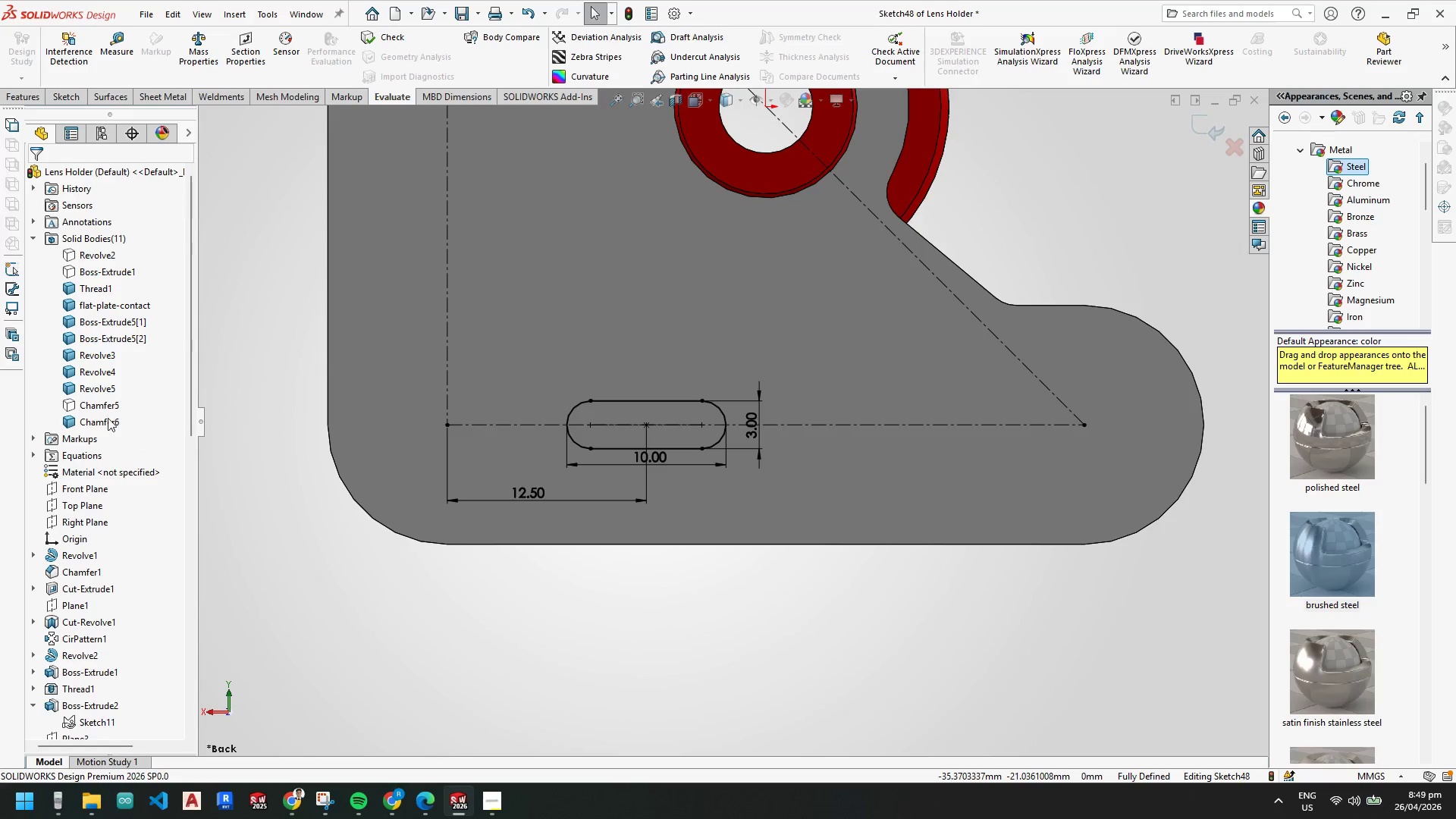 
right_click([93, 403])
 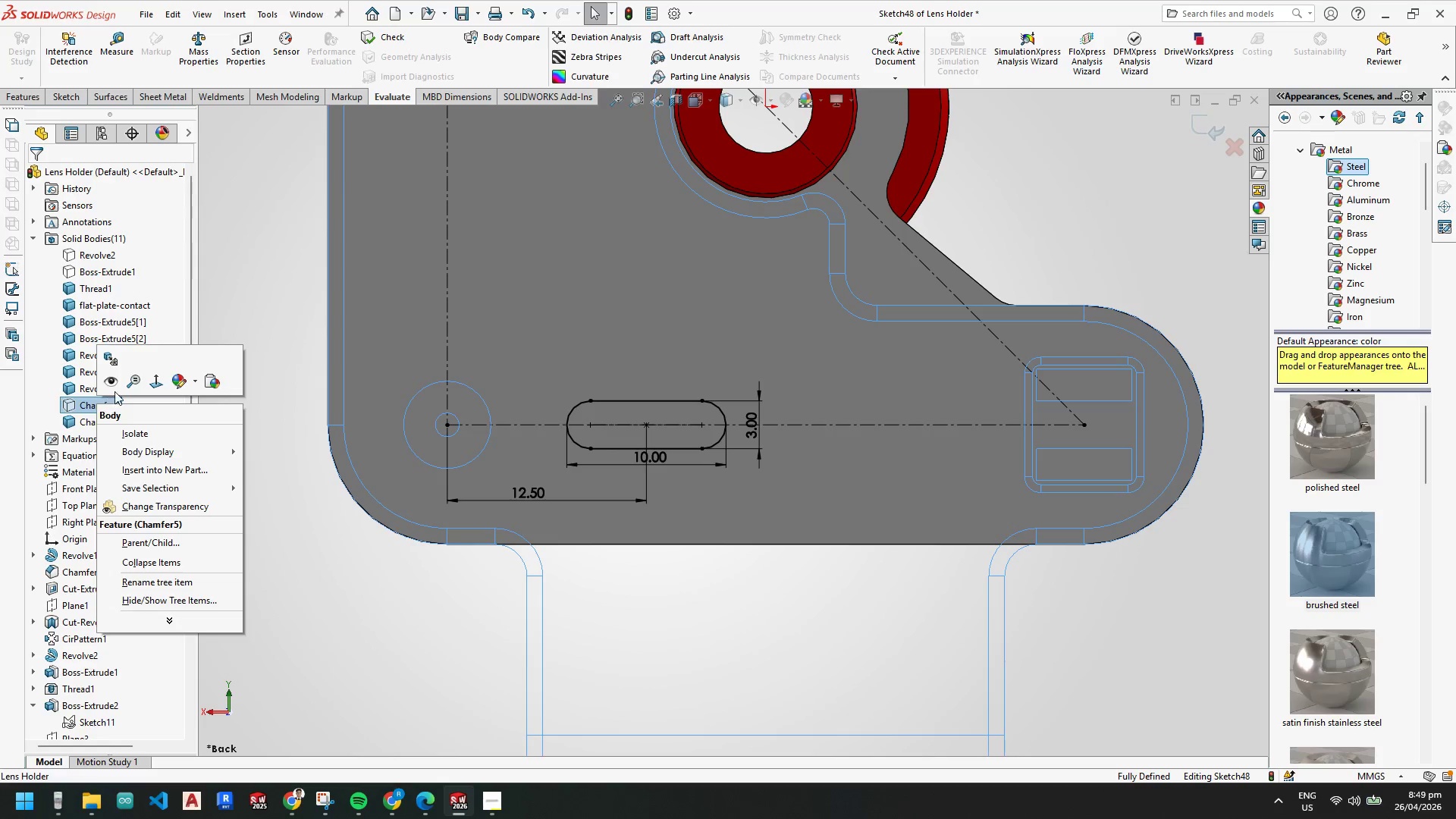 
left_click([113, 380])
 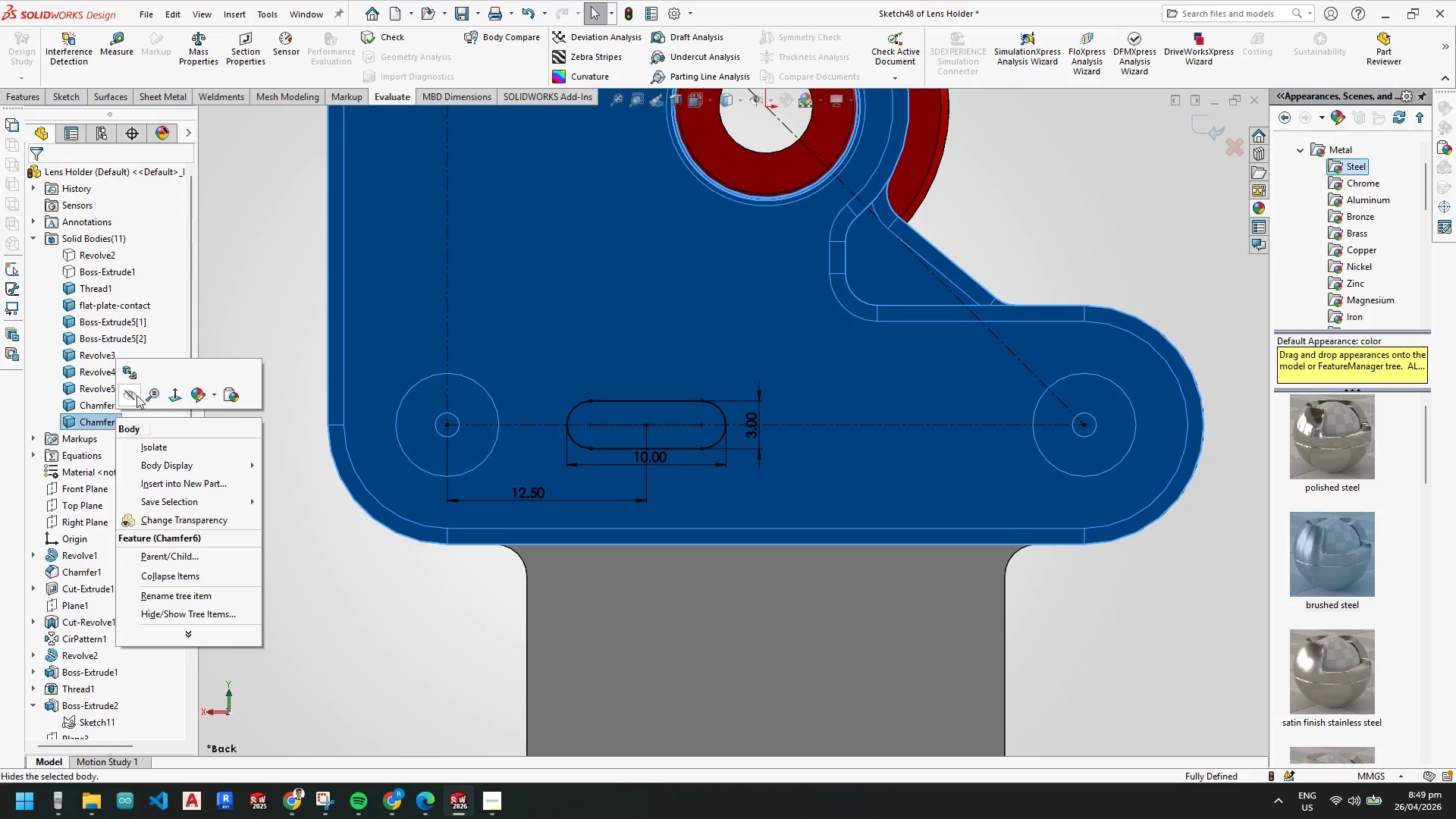 
left_click([130, 399])
 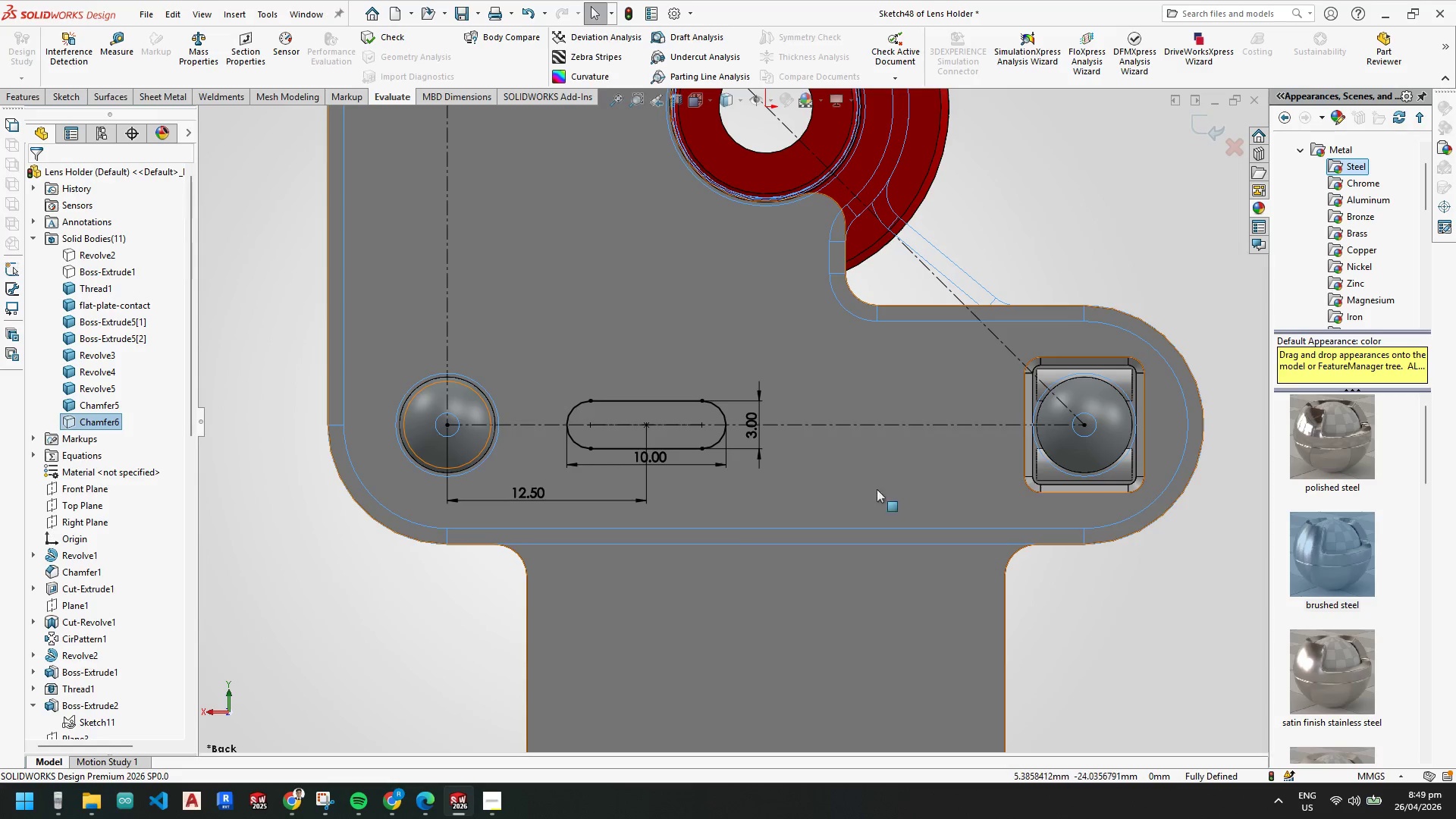 
key(Escape)
 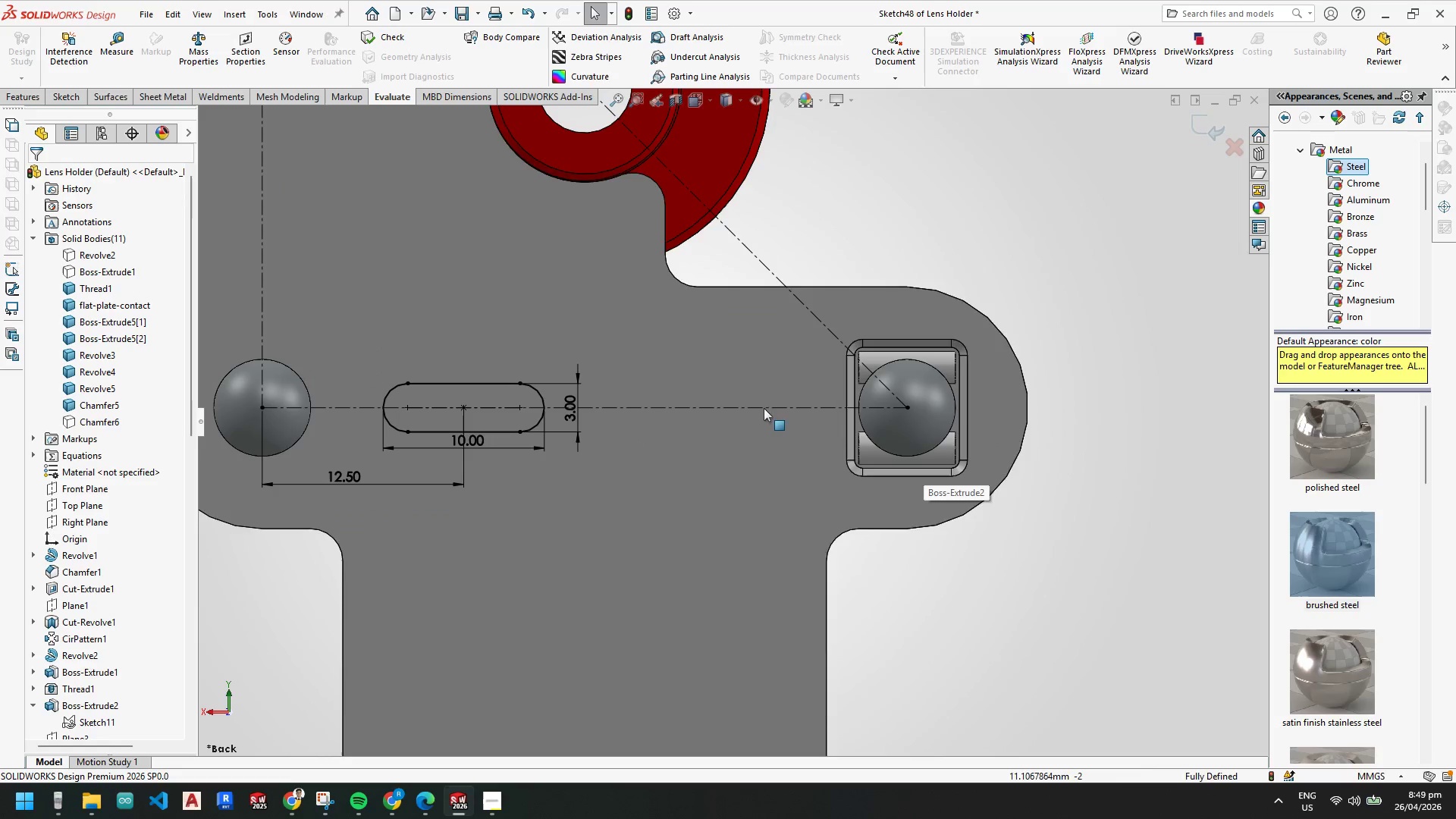 
scroll: coordinate [916, 443], scroll_direction: none, amount: 0.0
 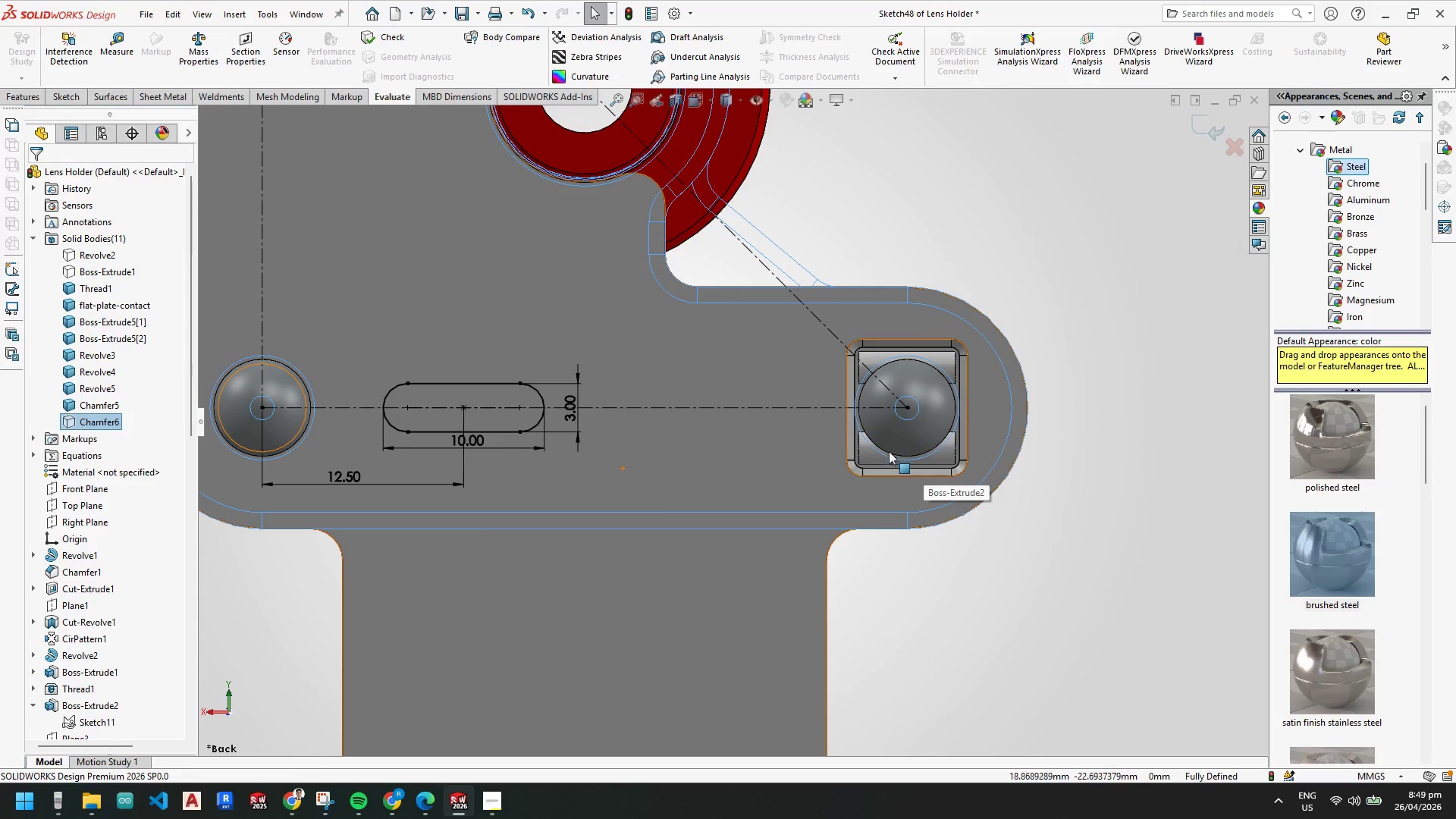 
key(Escape)
 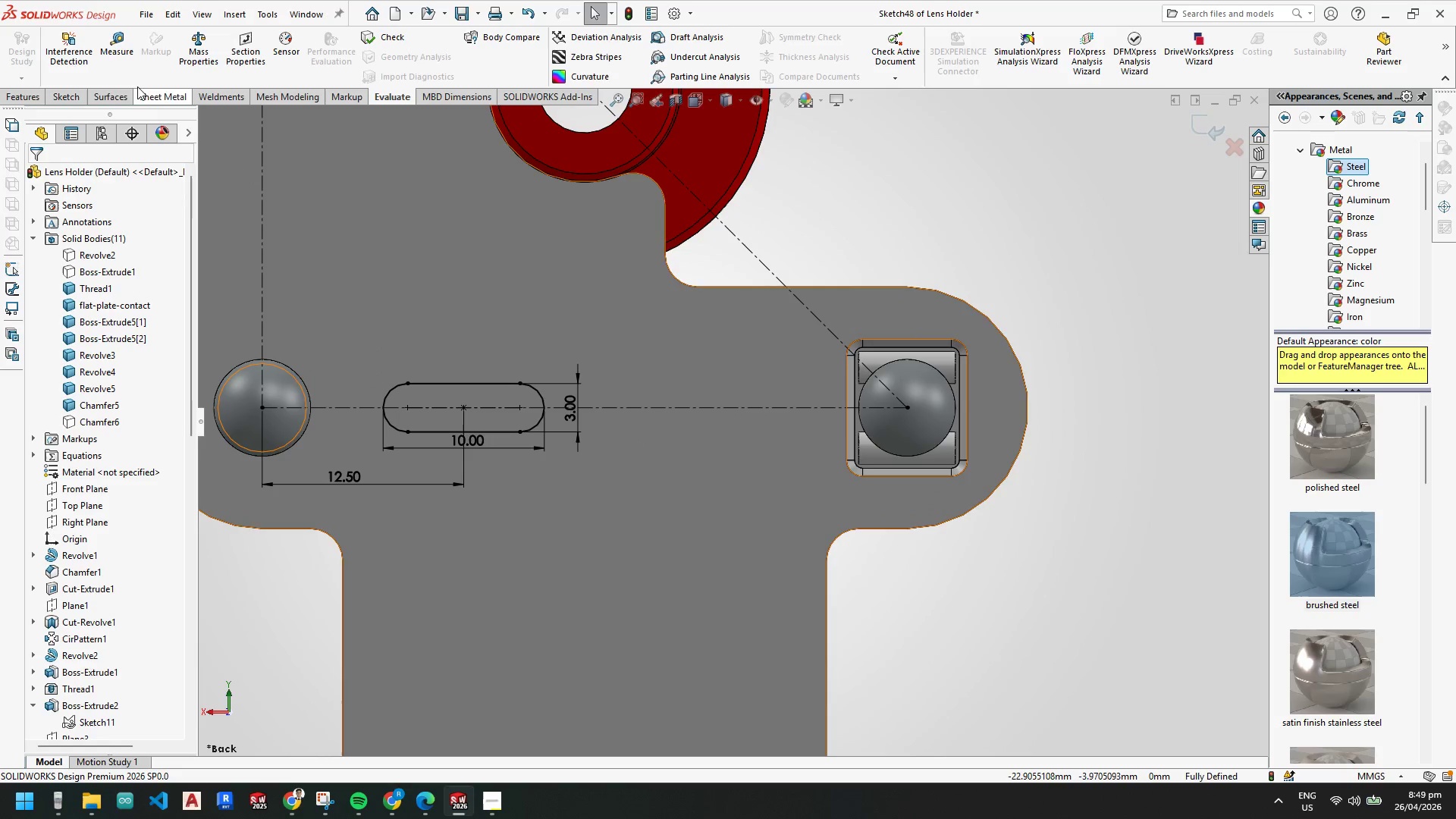 
key(Escape)
 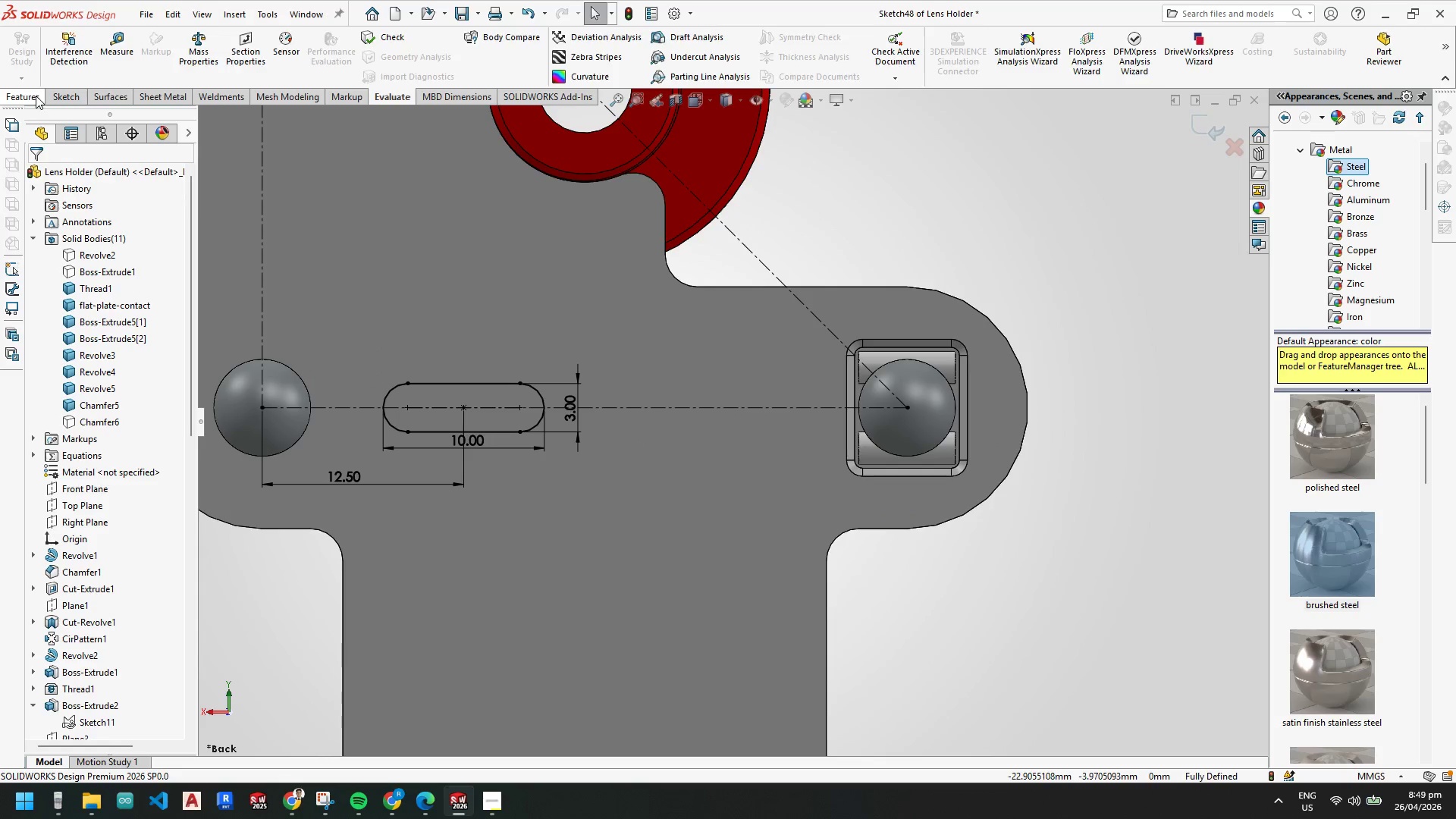 
double_click([55, 101])
 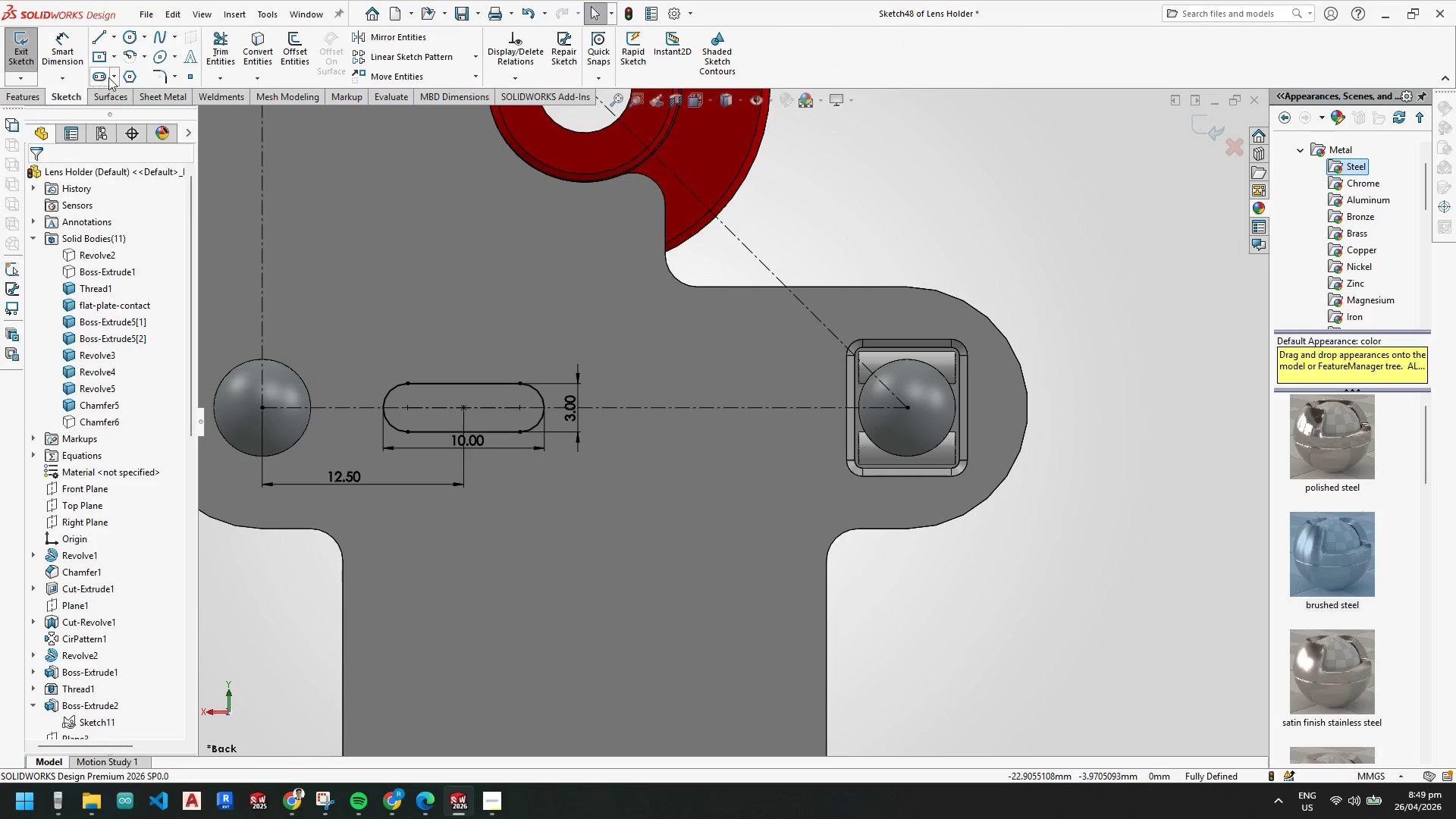 
left_click([104, 74])
 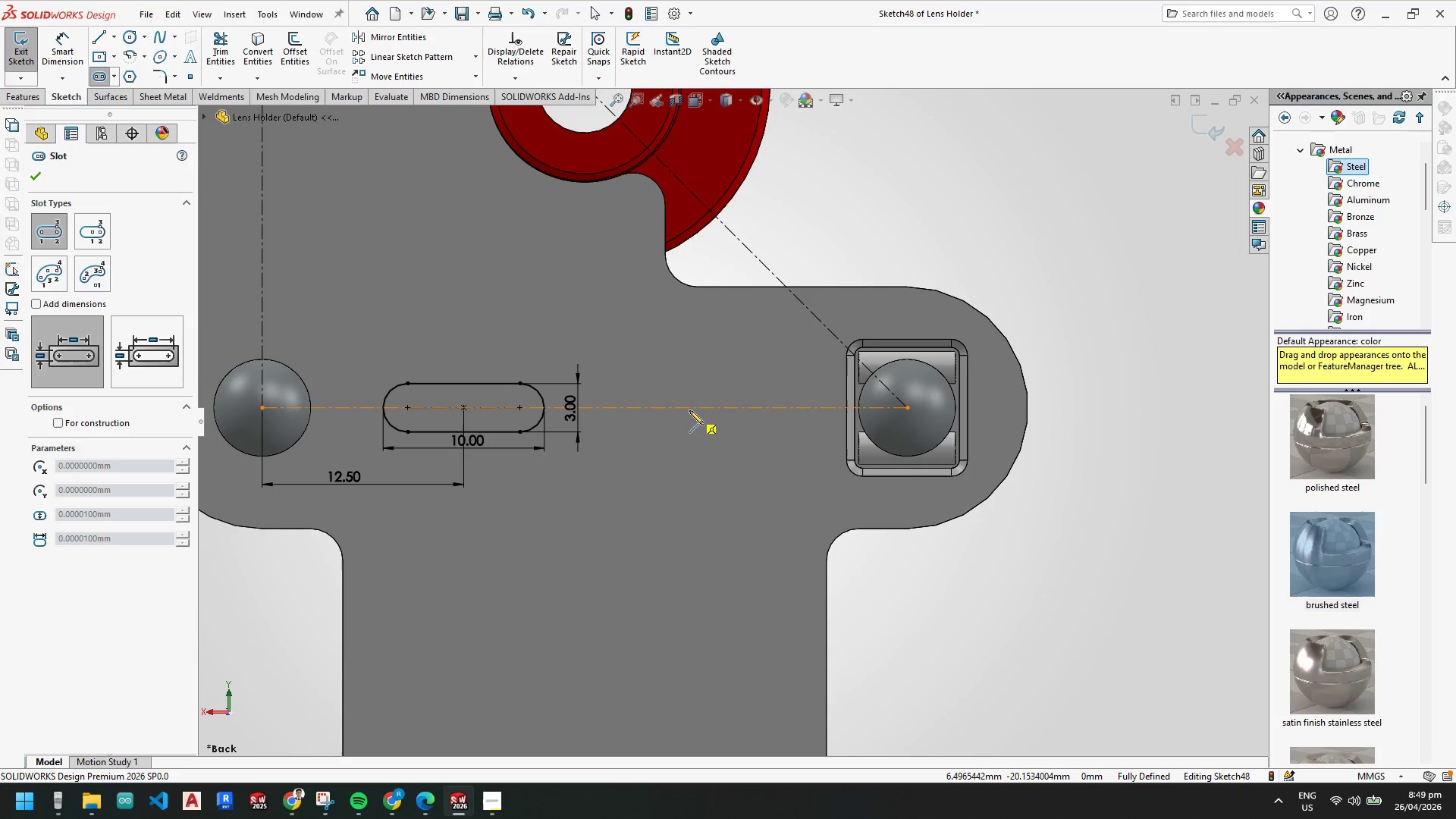 
left_click_drag(start_coordinate=[691, 410], to_coordinate=[695, 408])
 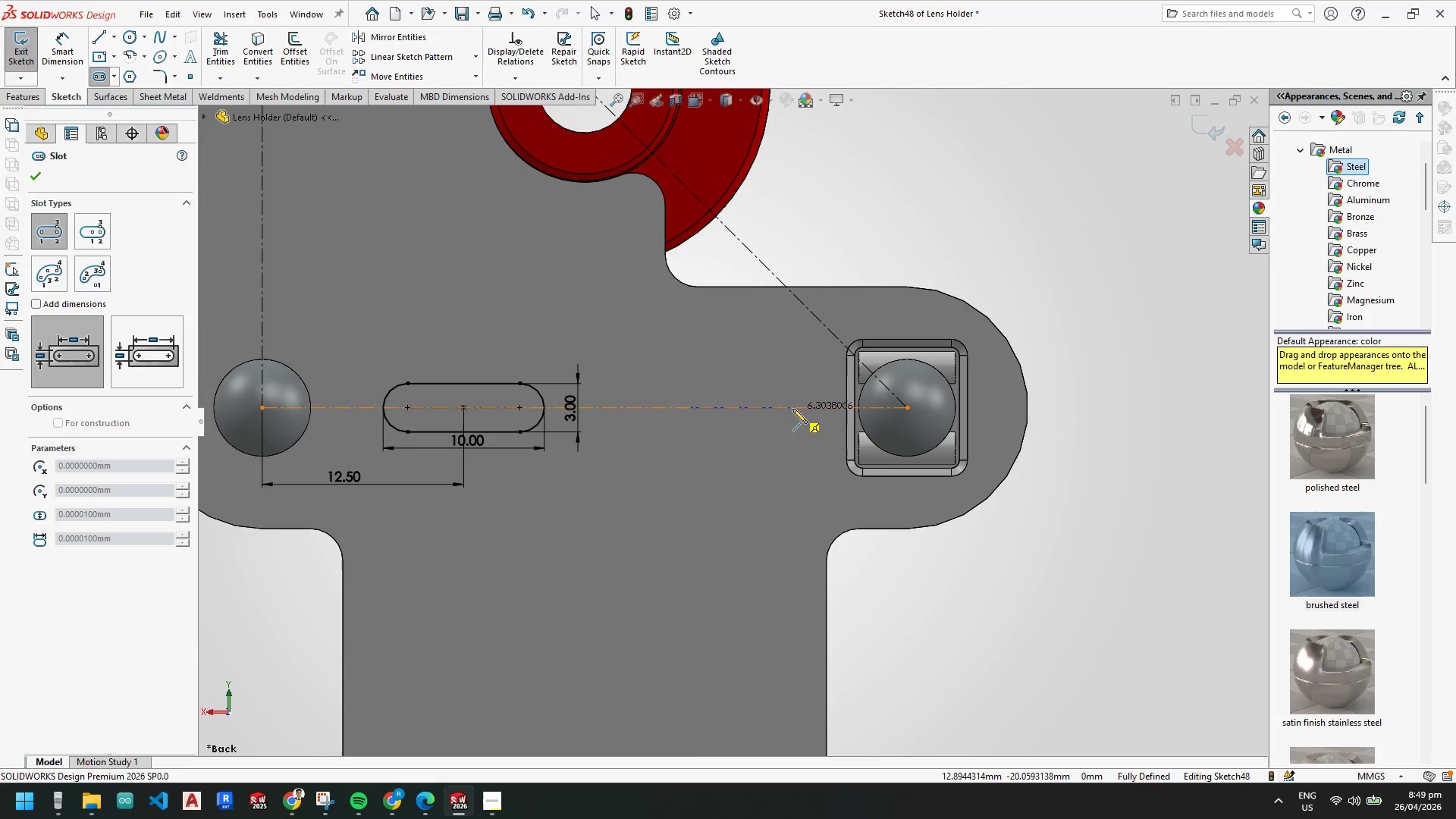 
left_click([792, 409])
 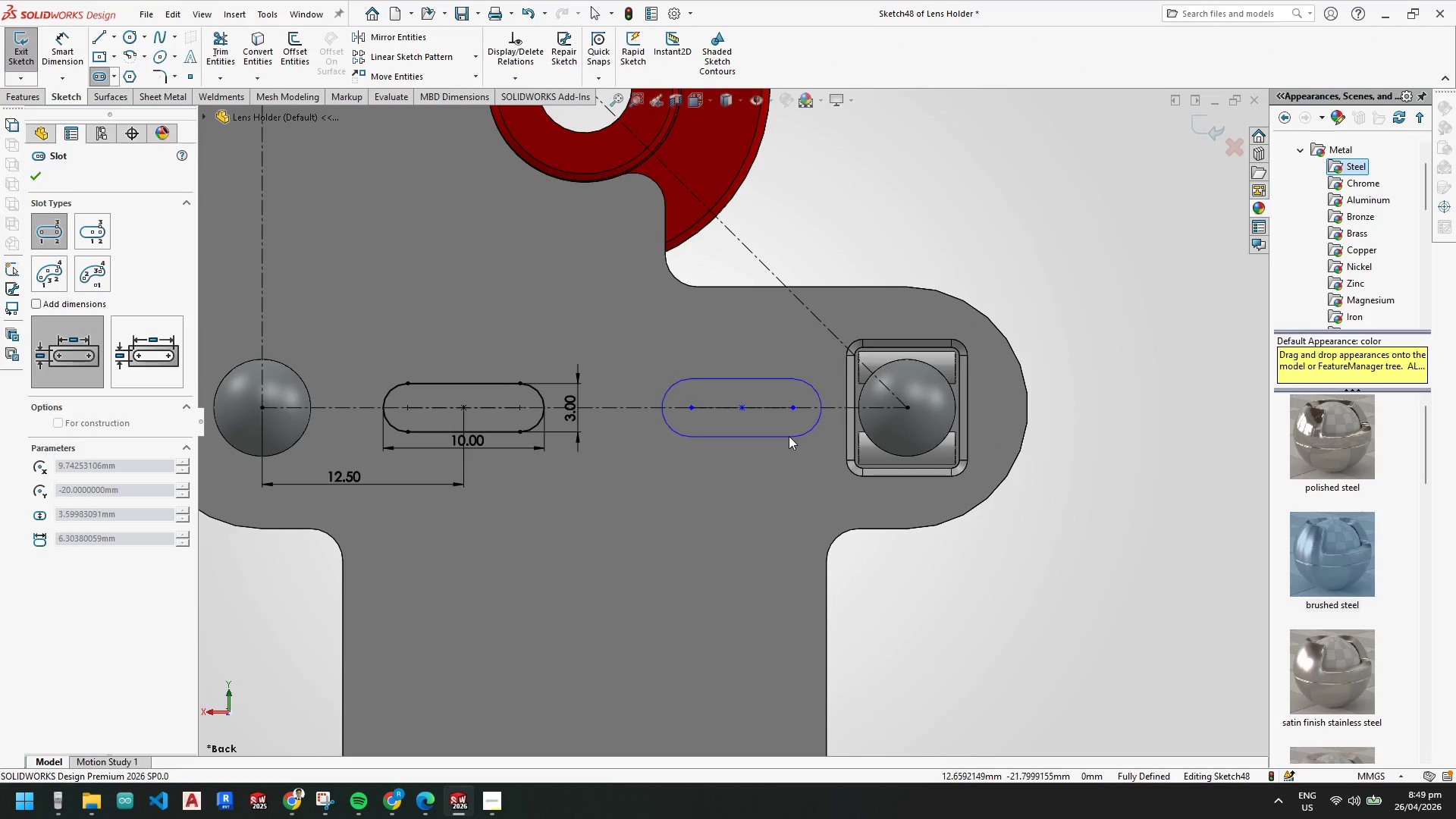 
left_click([786, 433])
 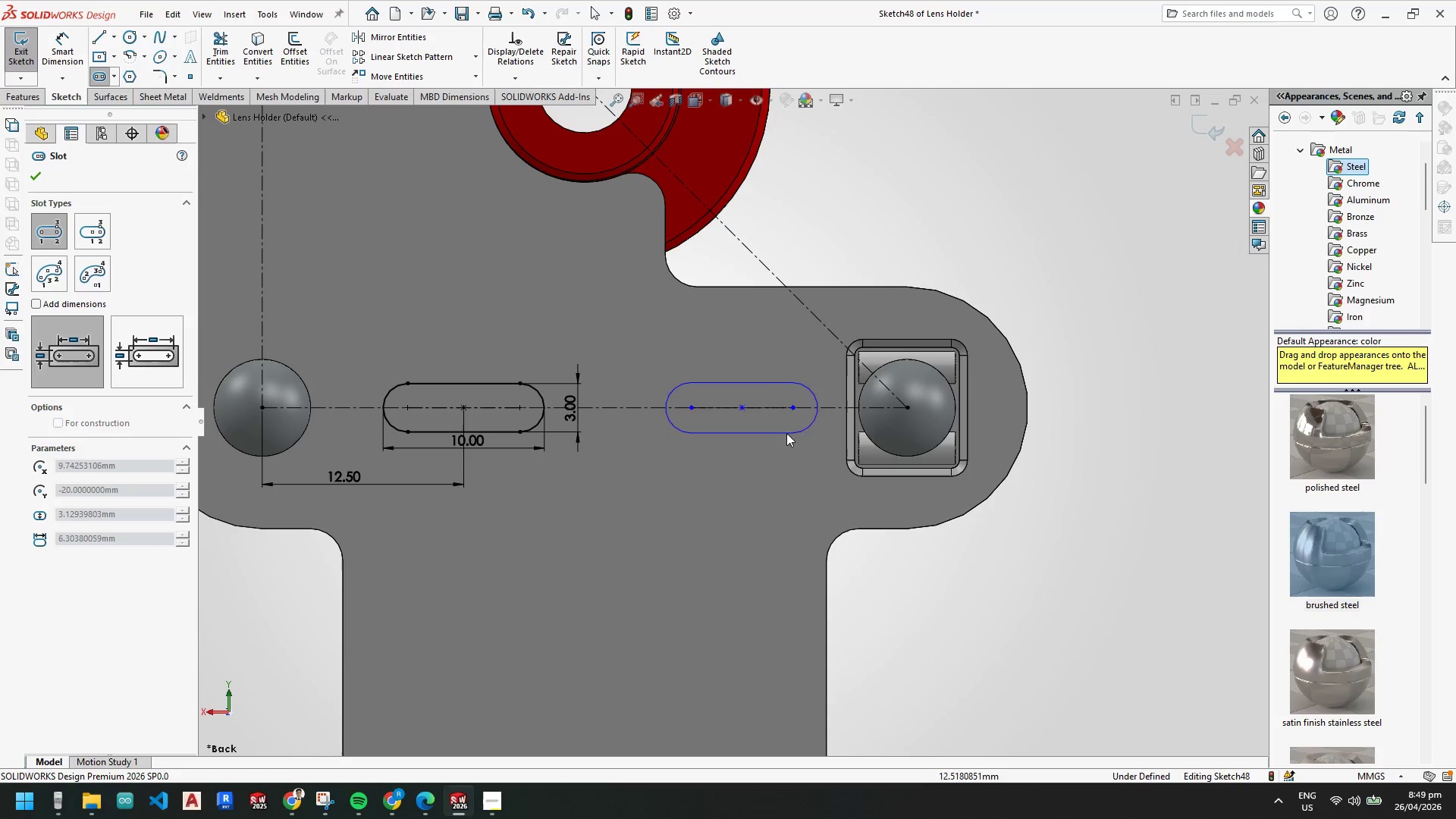 
hold_key(key=Escape, duration=0.33)
 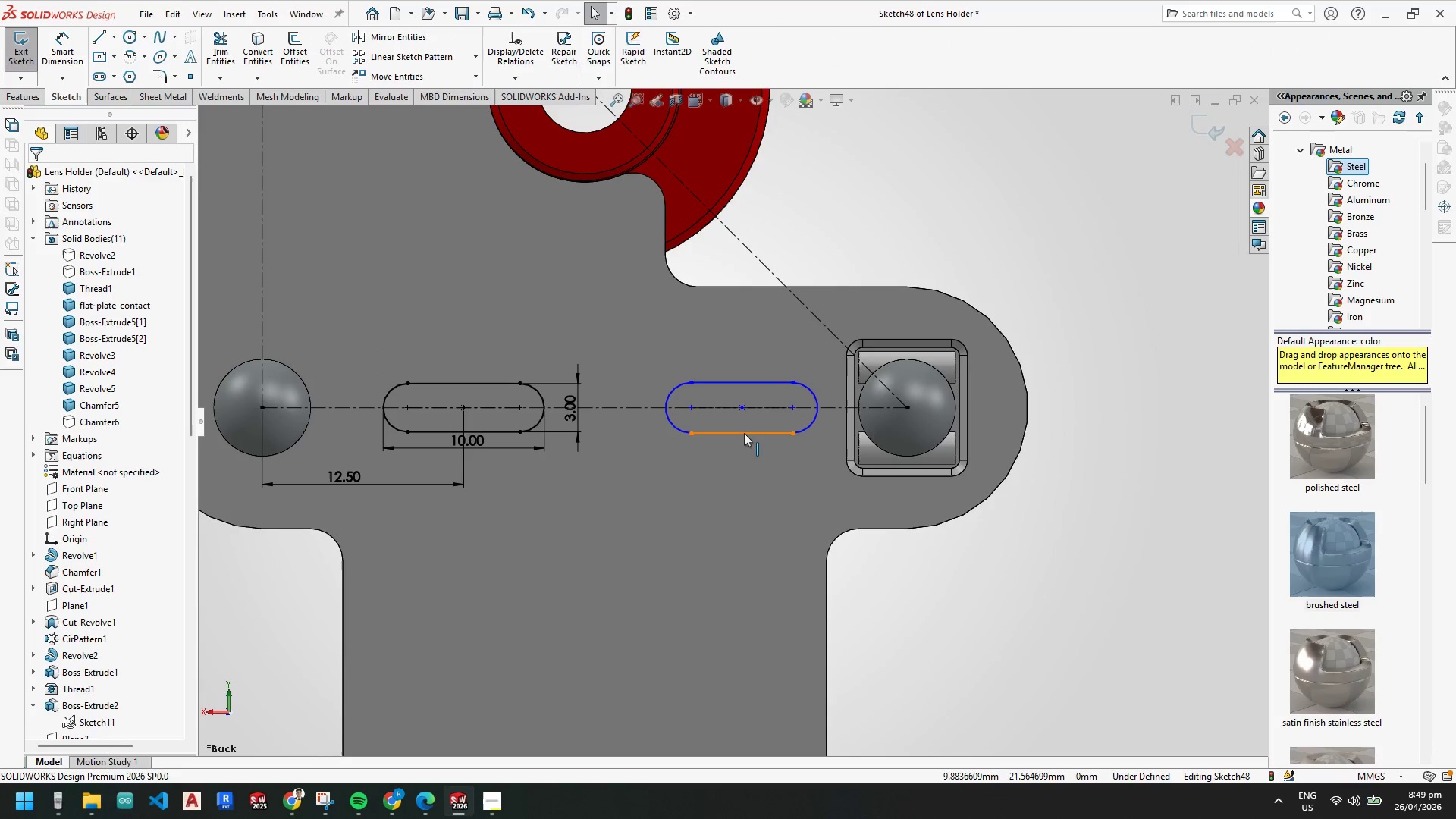 
left_click([744, 433])
 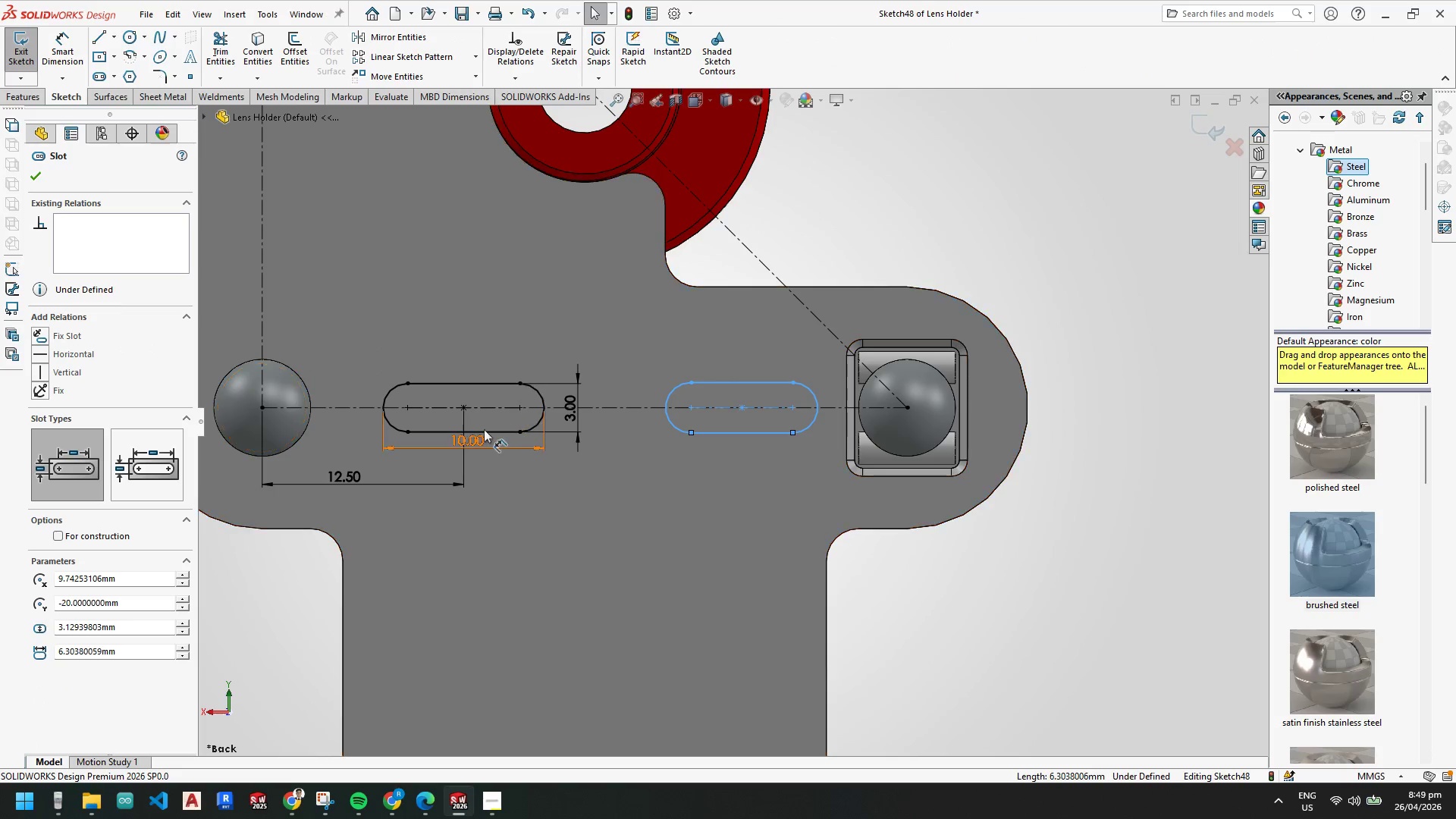 
hold_key(key=ControlLeft, duration=0.89)
left_click([482, 431])
 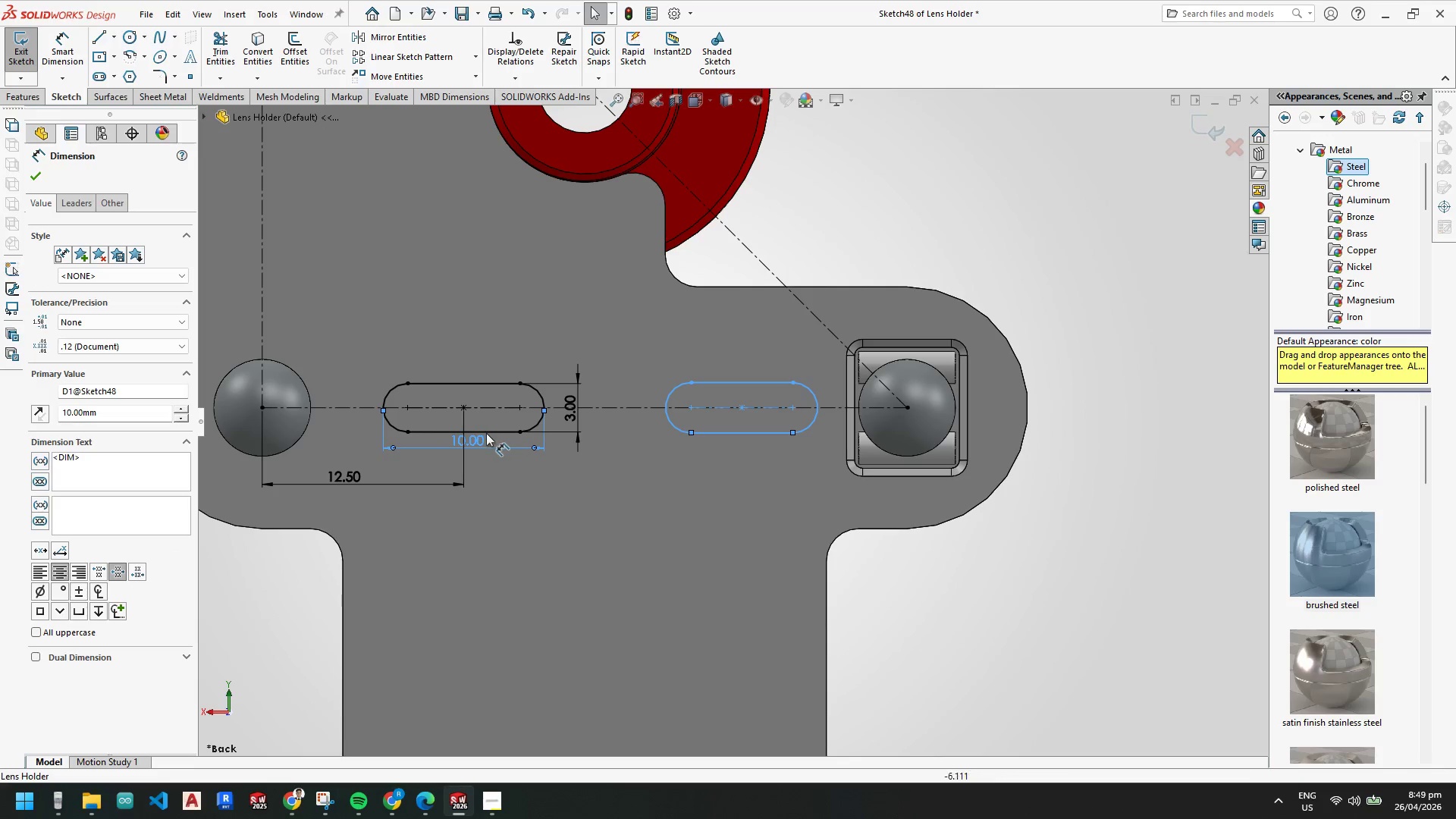 
key(Escape)
 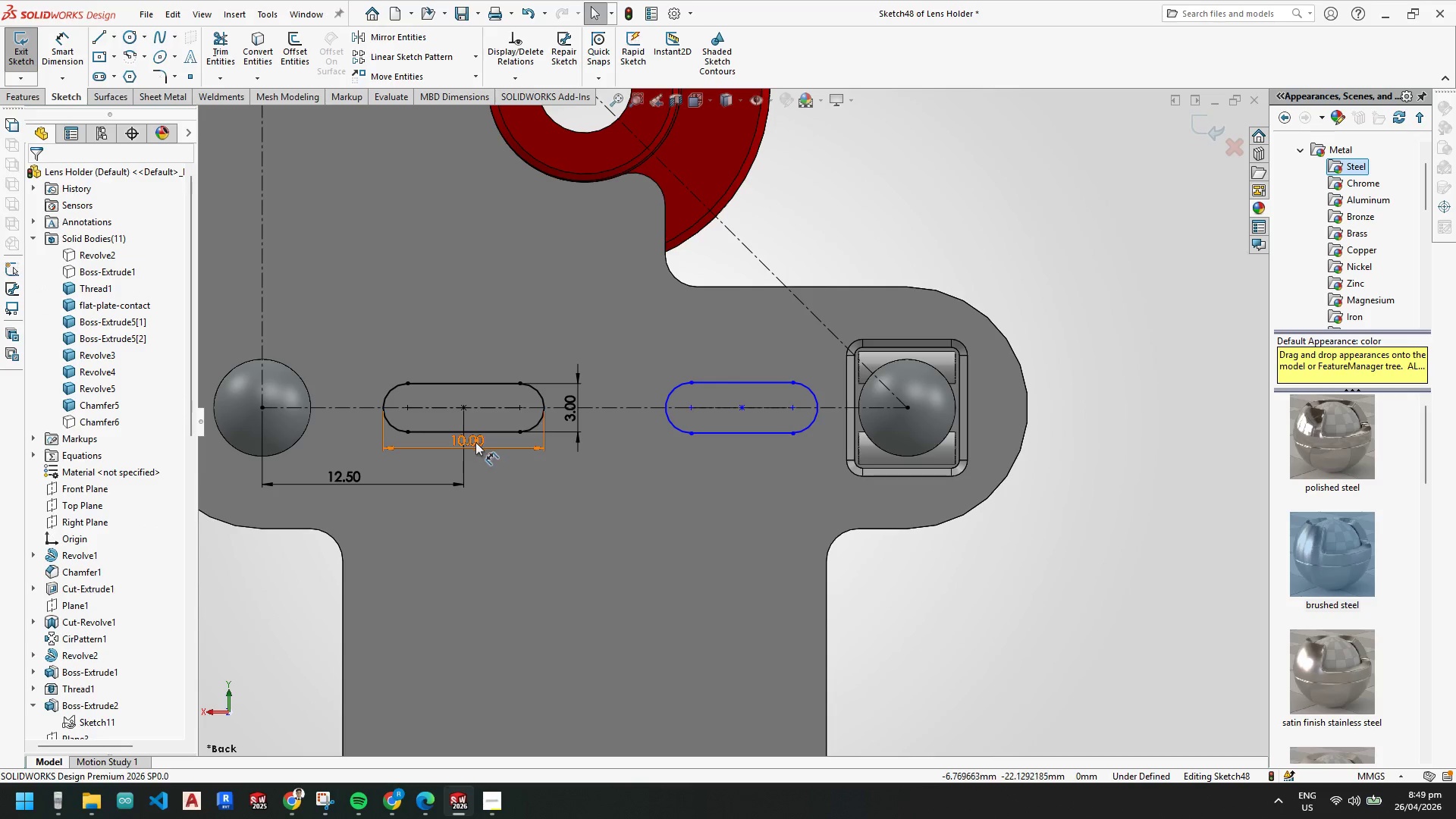 
left_click_drag(start_coordinate=[475, 442], to_coordinate=[484, 342])
 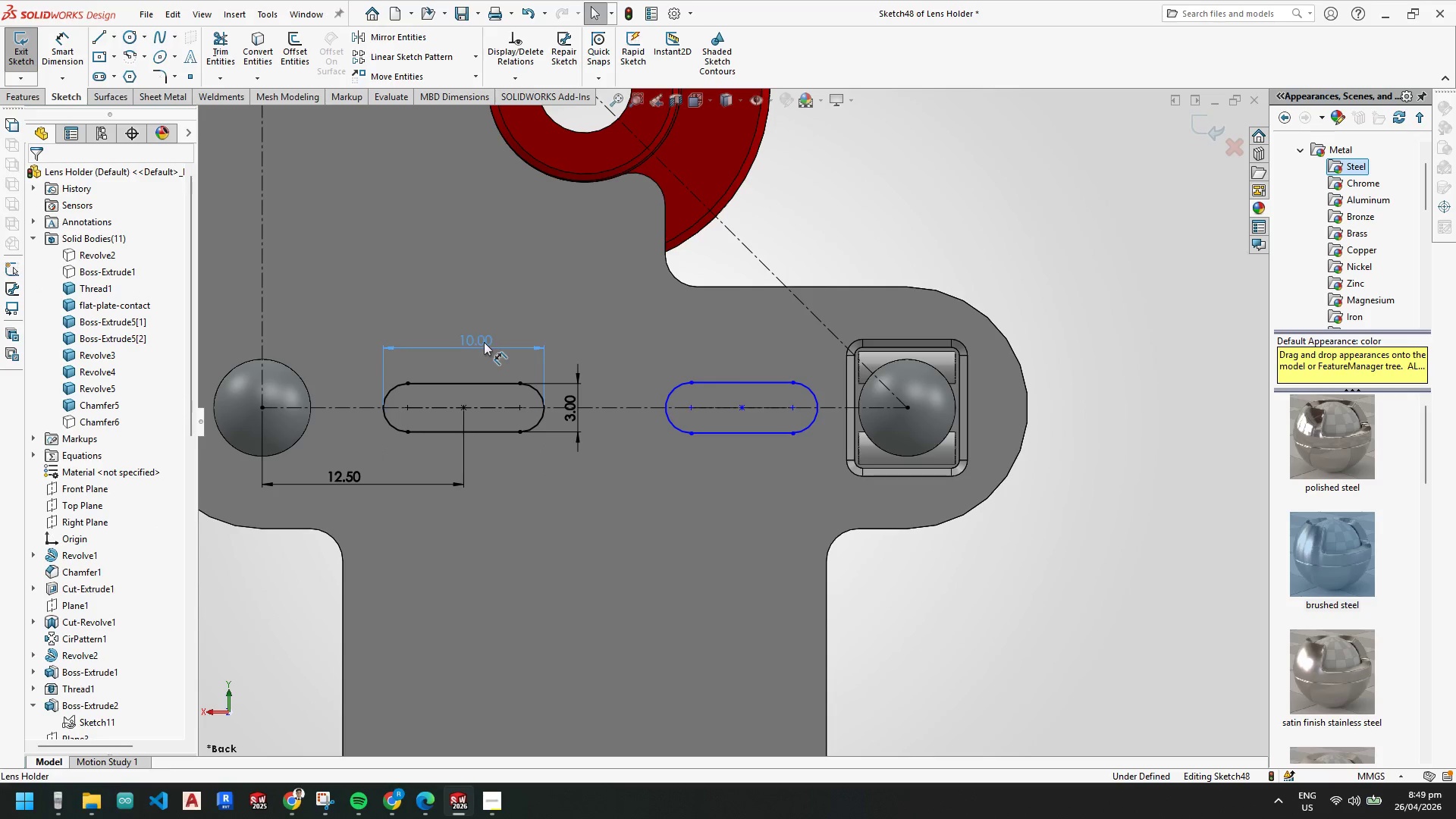 
key(Escape)
 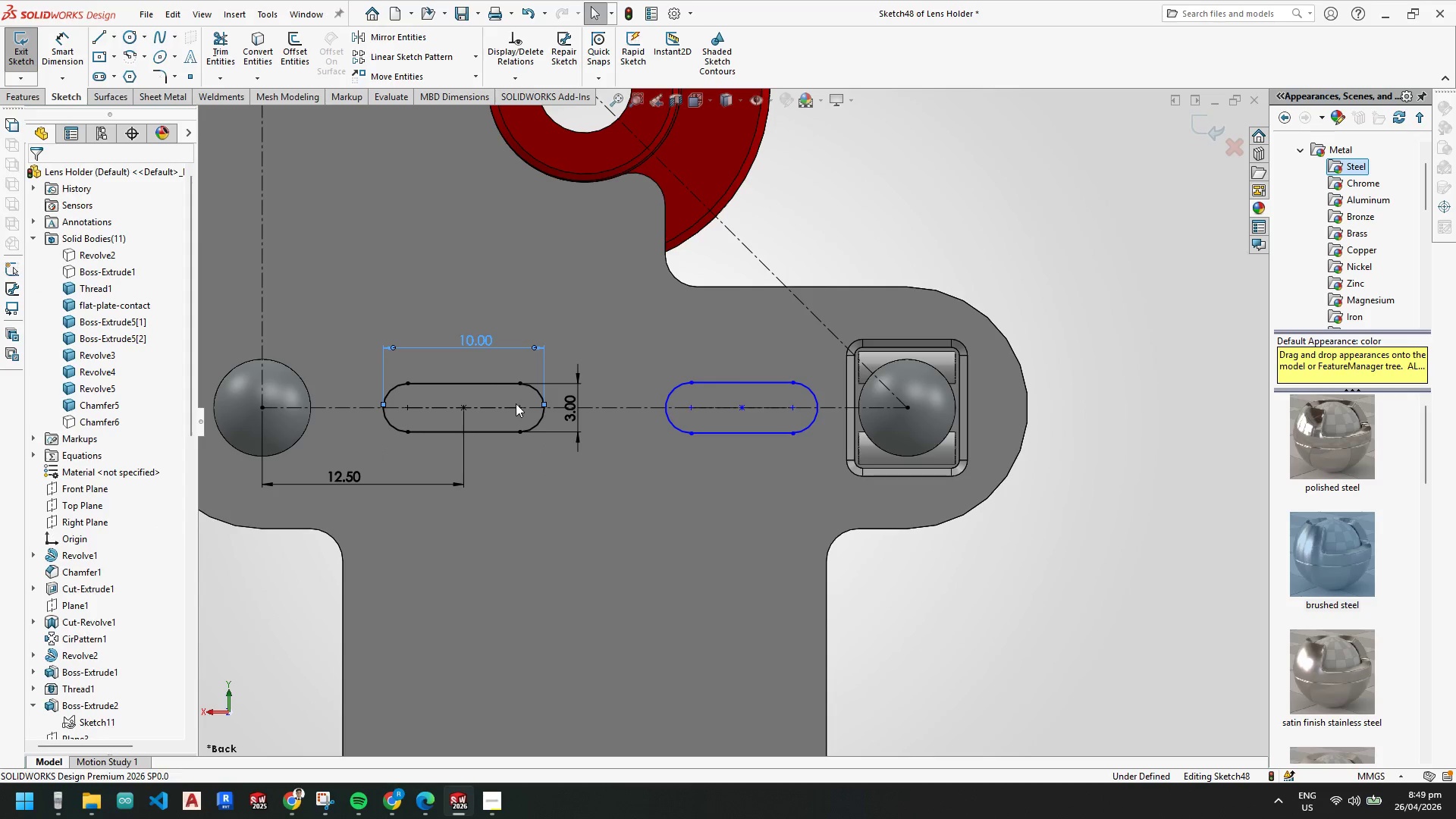 
key(Escape)
 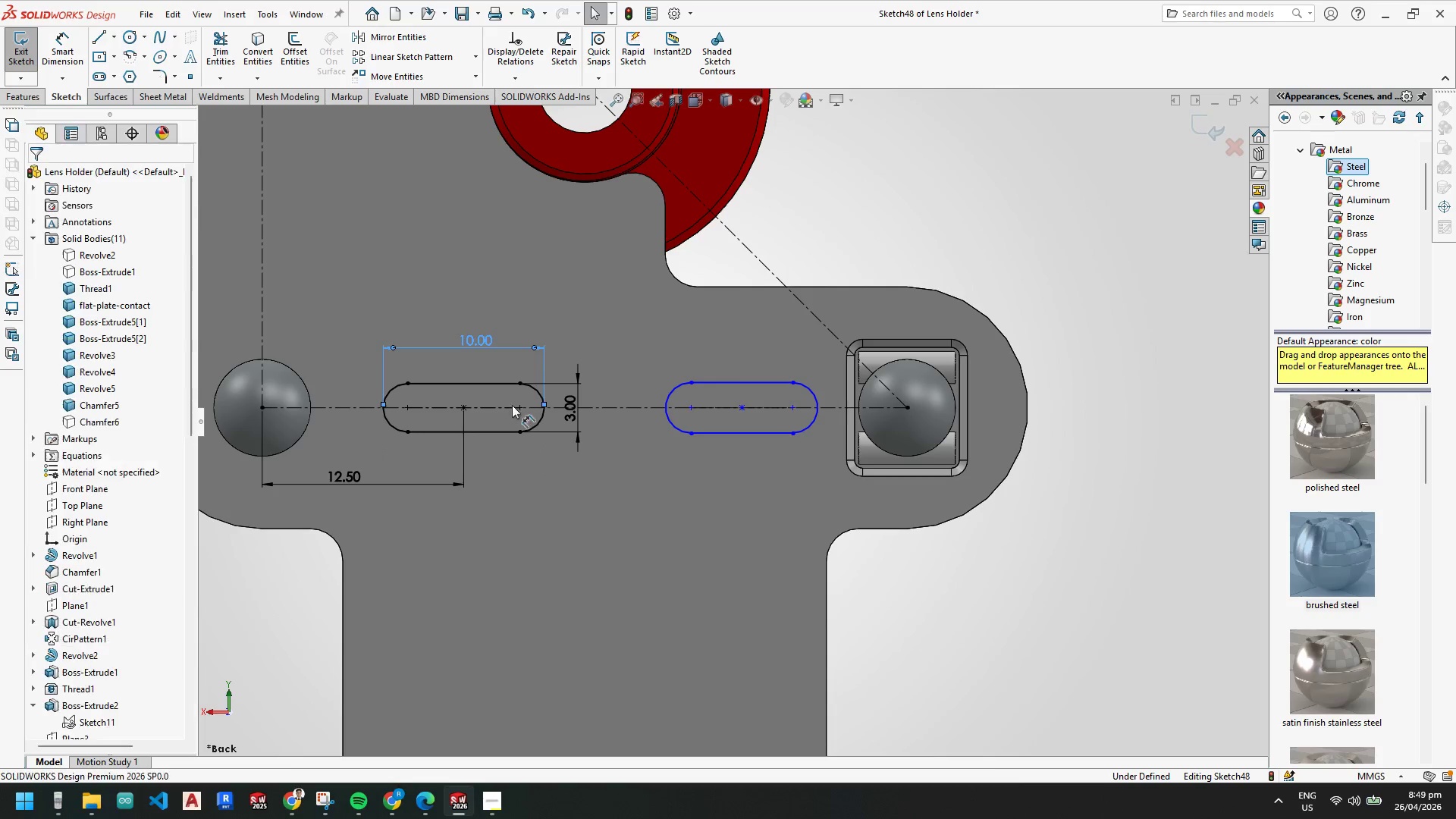 
key(Escape)
 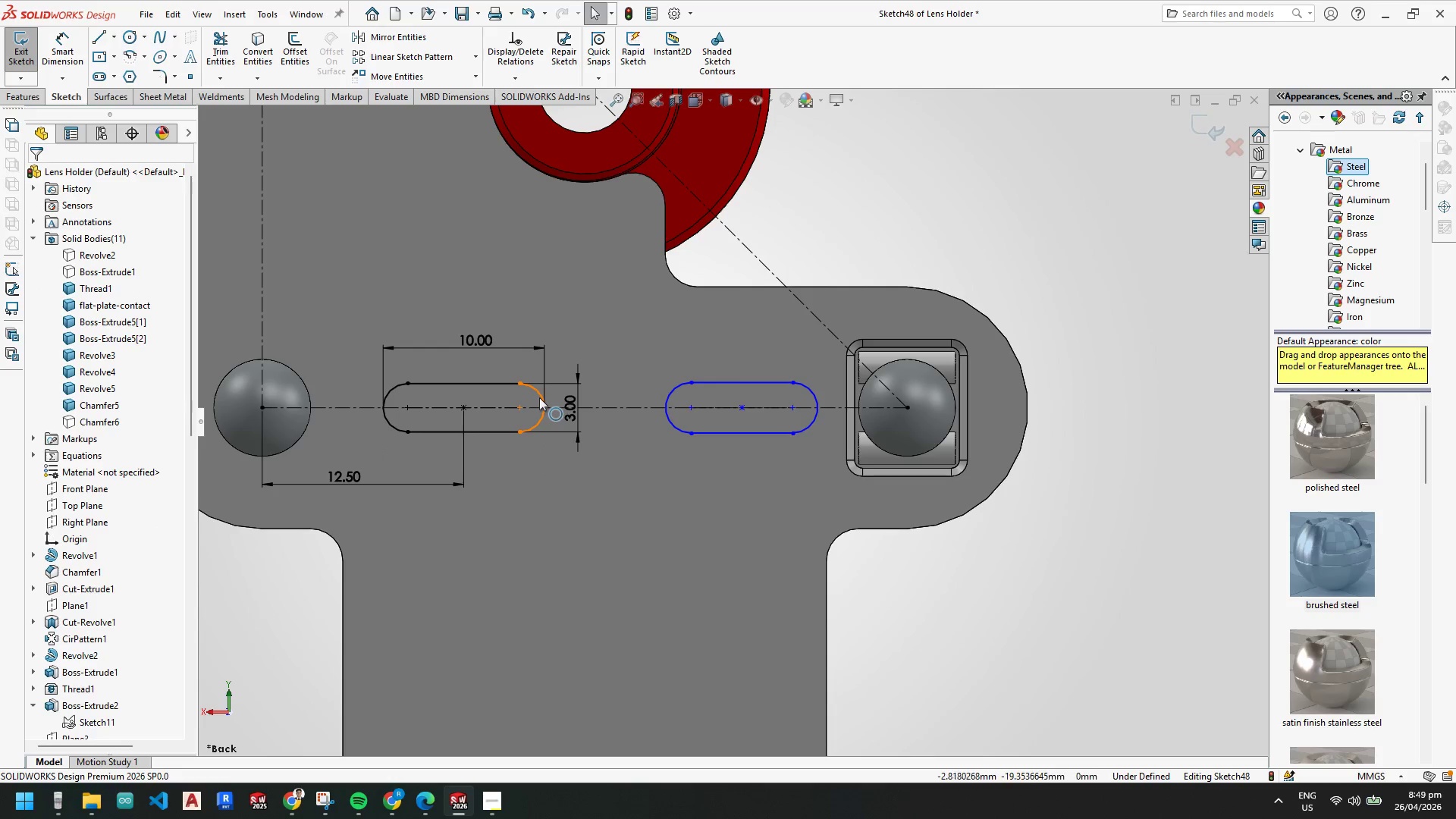 
left_click([540, 397])
 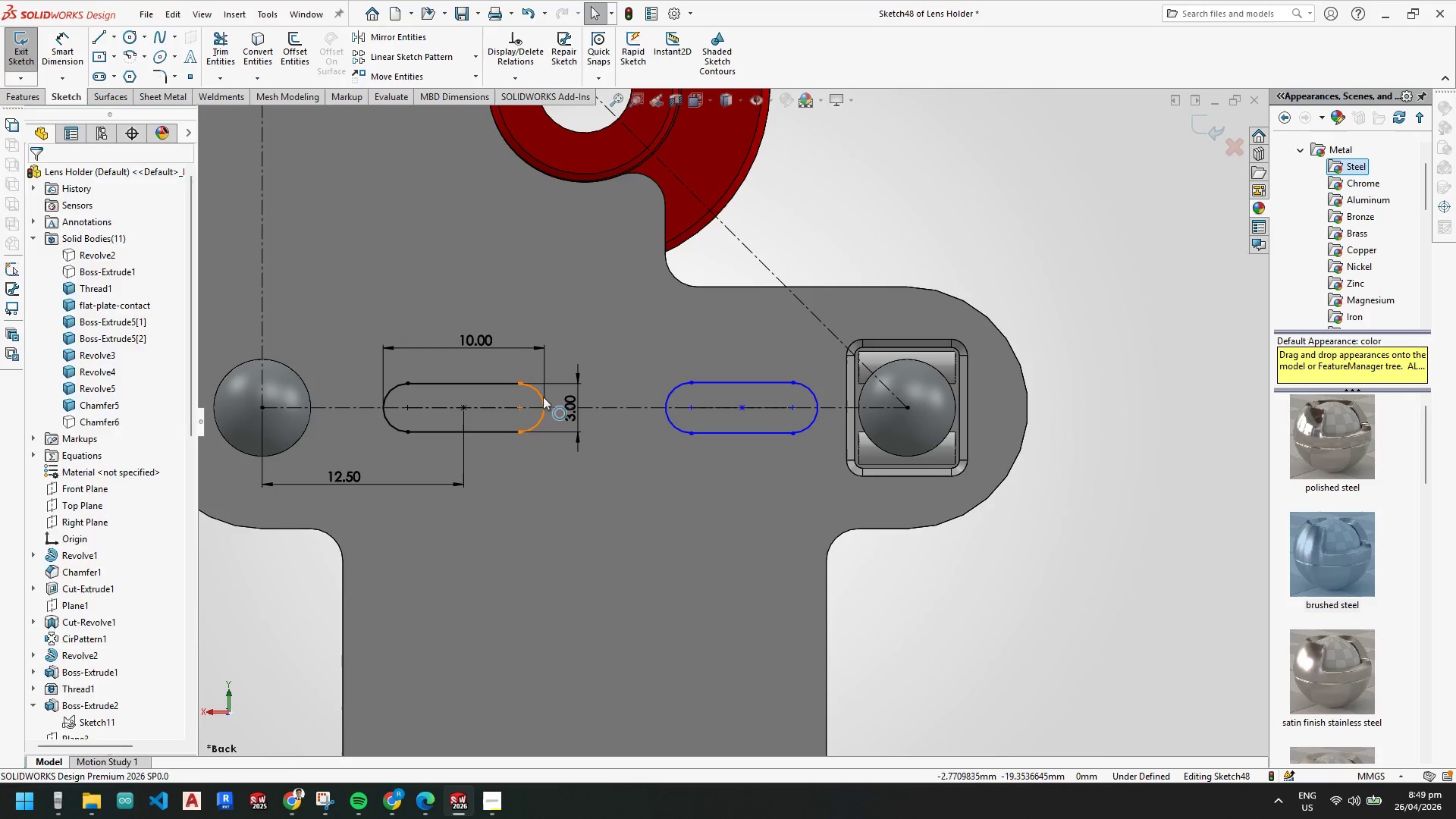 
hold_key(key=ControlLeft, duration=0.86)
 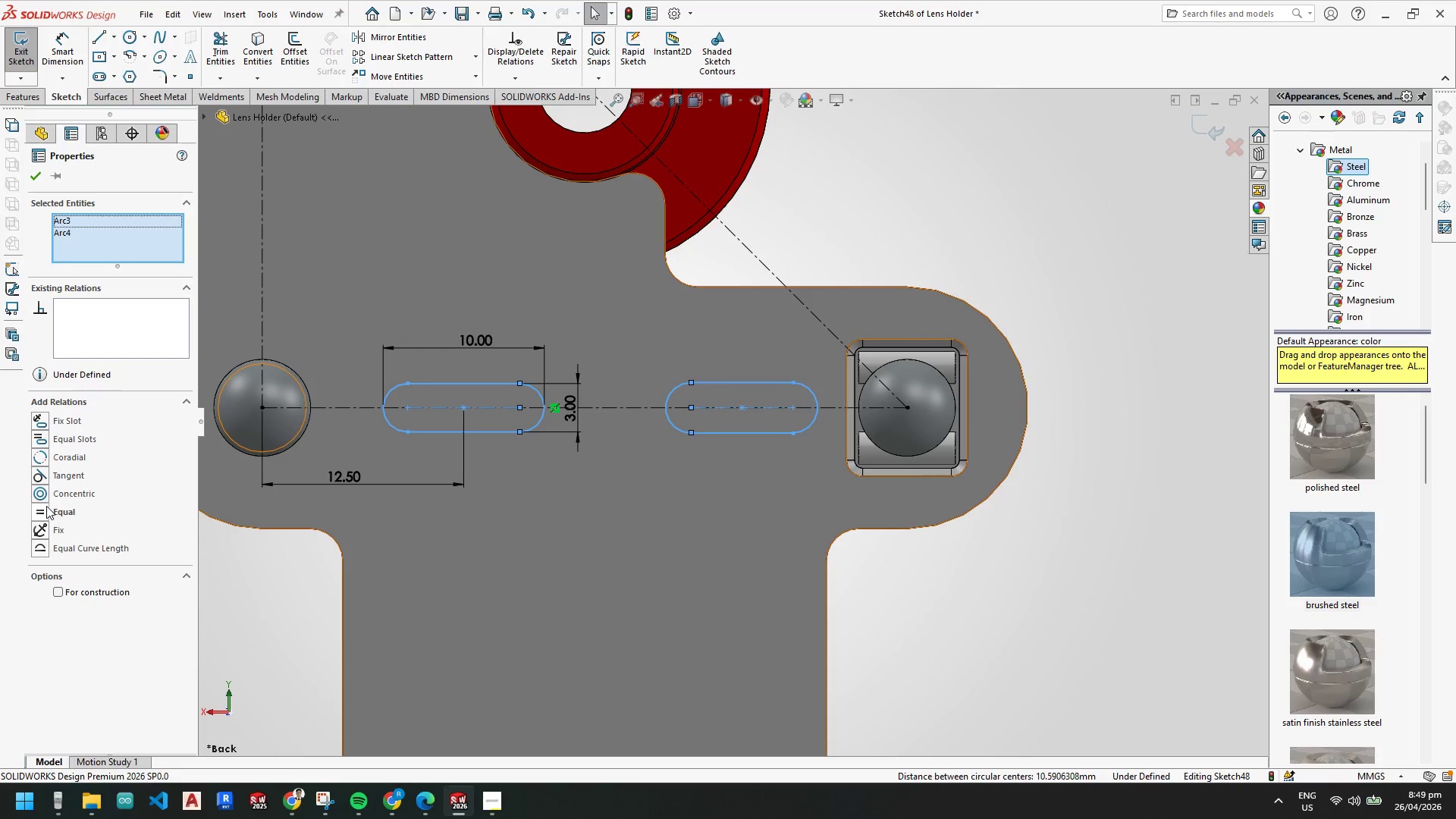 
left_click([44, 510])
 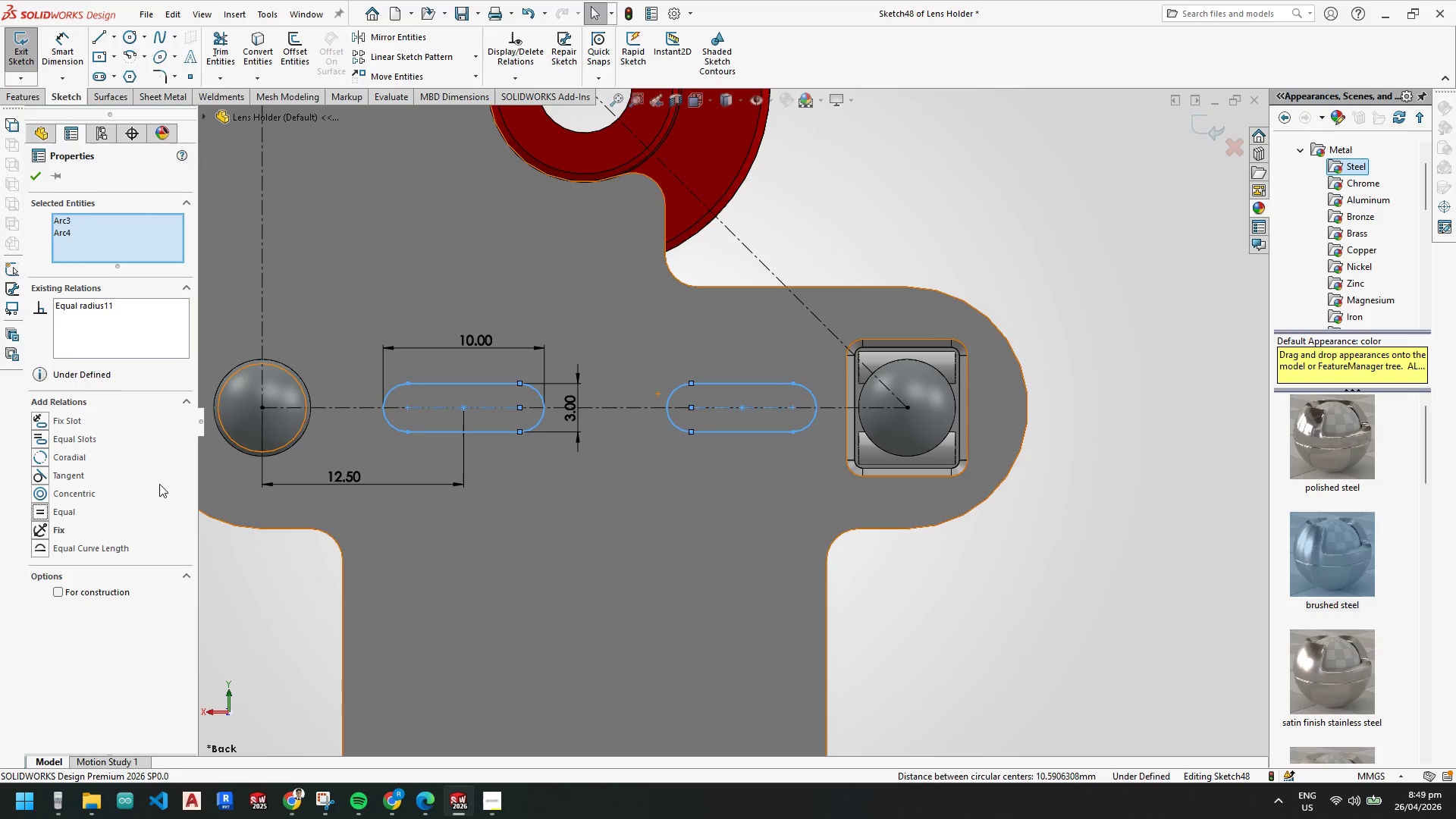 
key(Escape)
 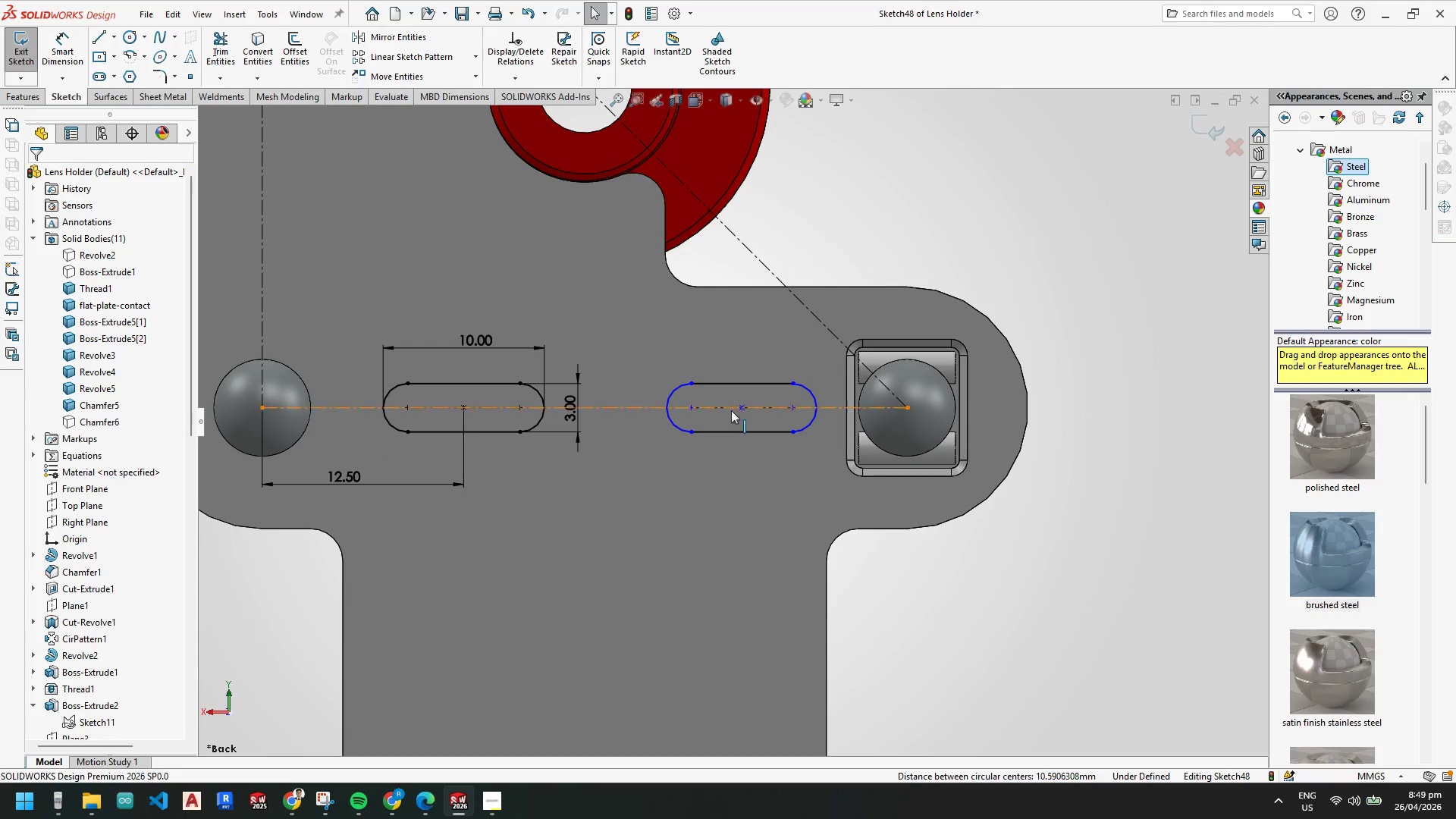 
key(Escape)
 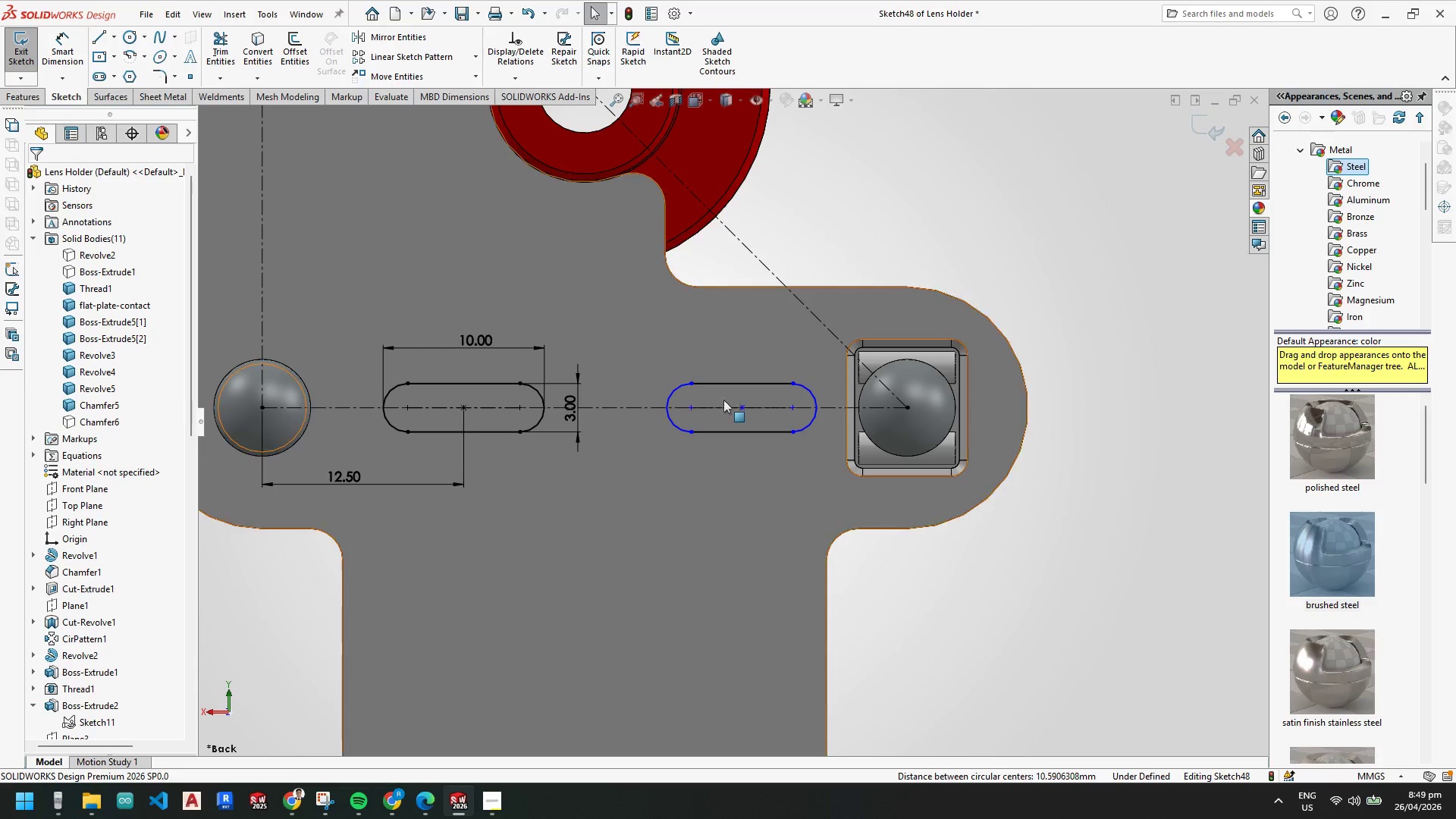 
key(Escape)
 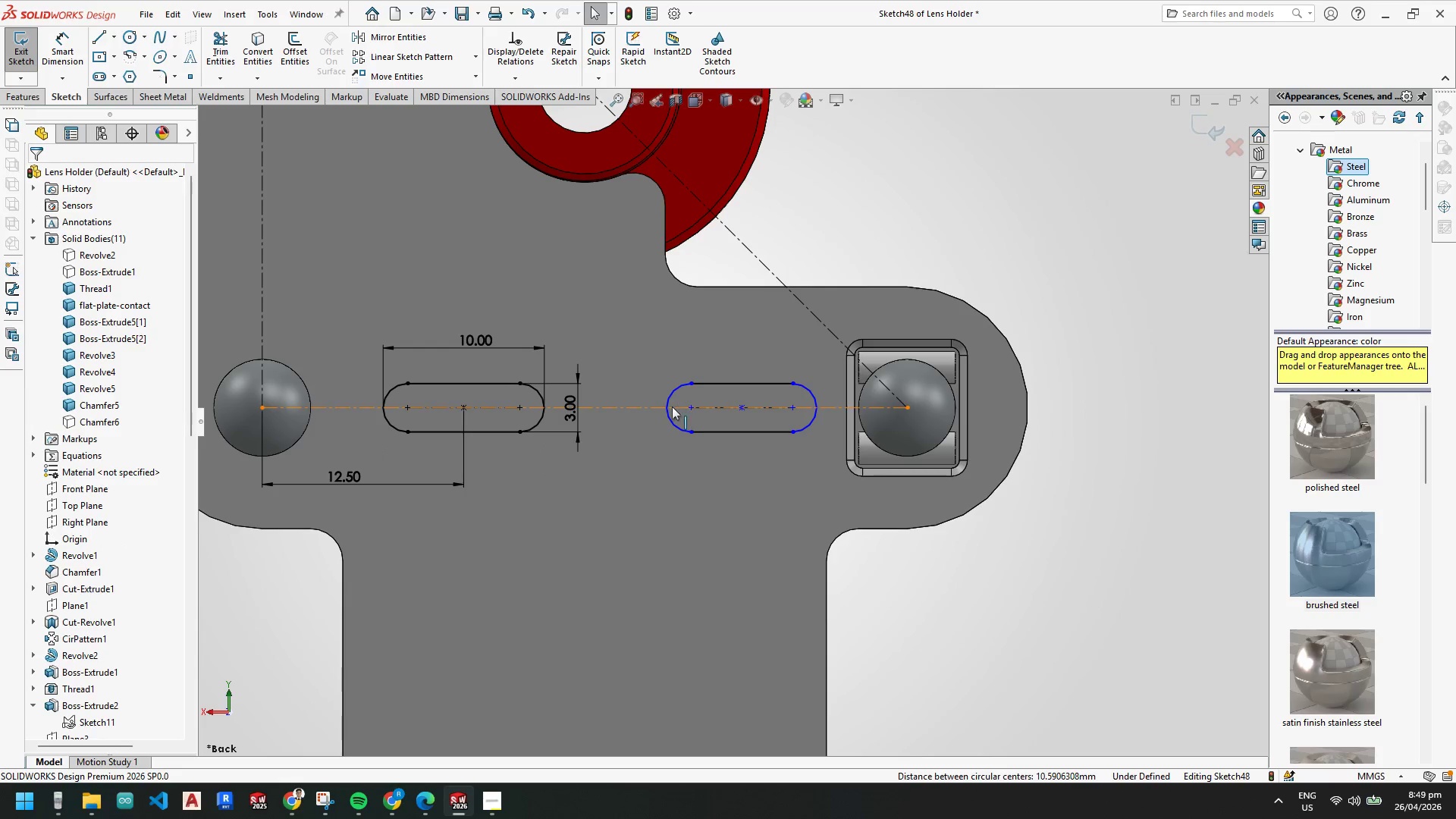 
key(Escape)
 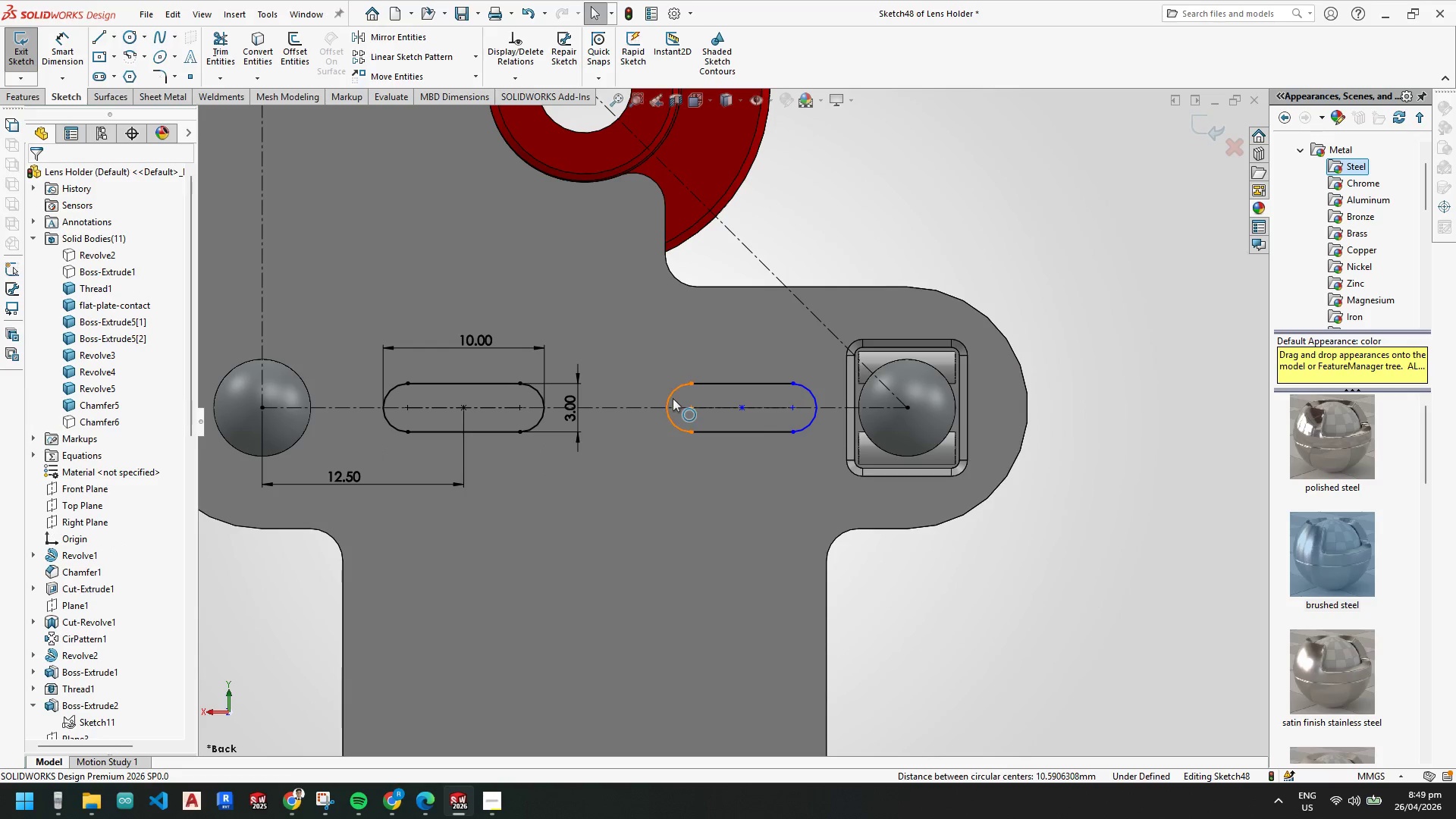 
left_click([673, 397])
 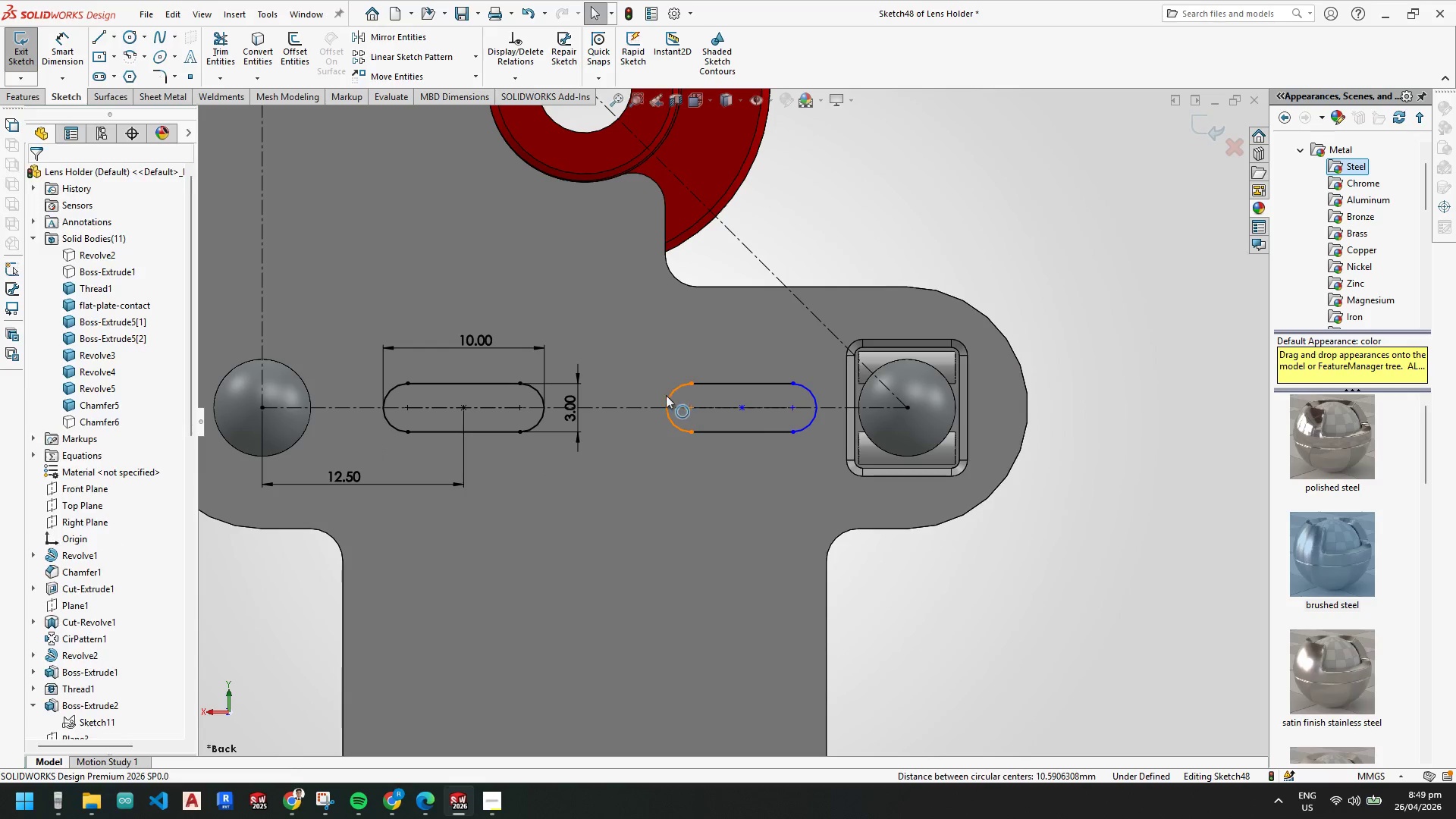 
hold_key(key=ControlLeft, duration=1.45)
 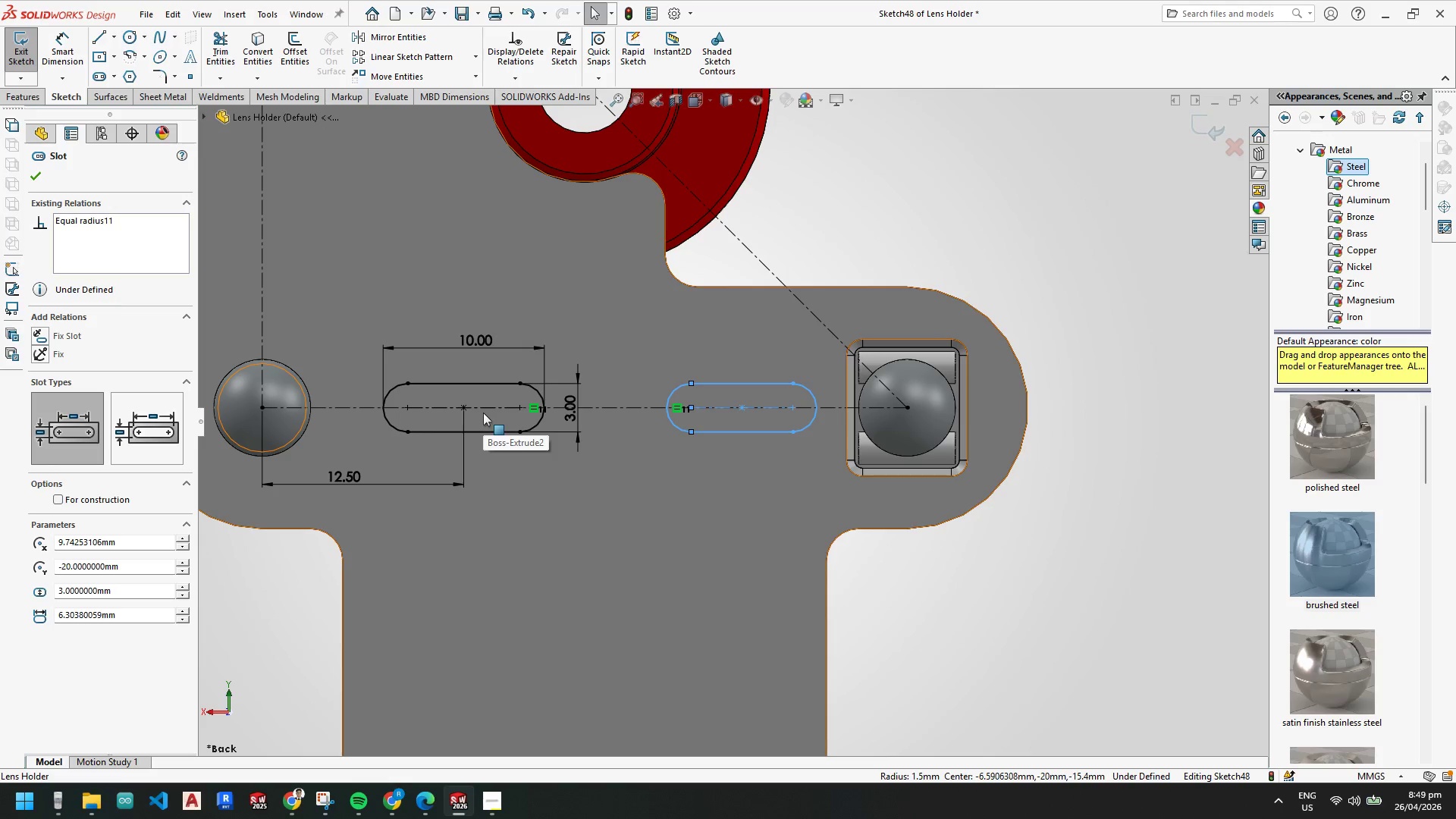 
key(Escape)
 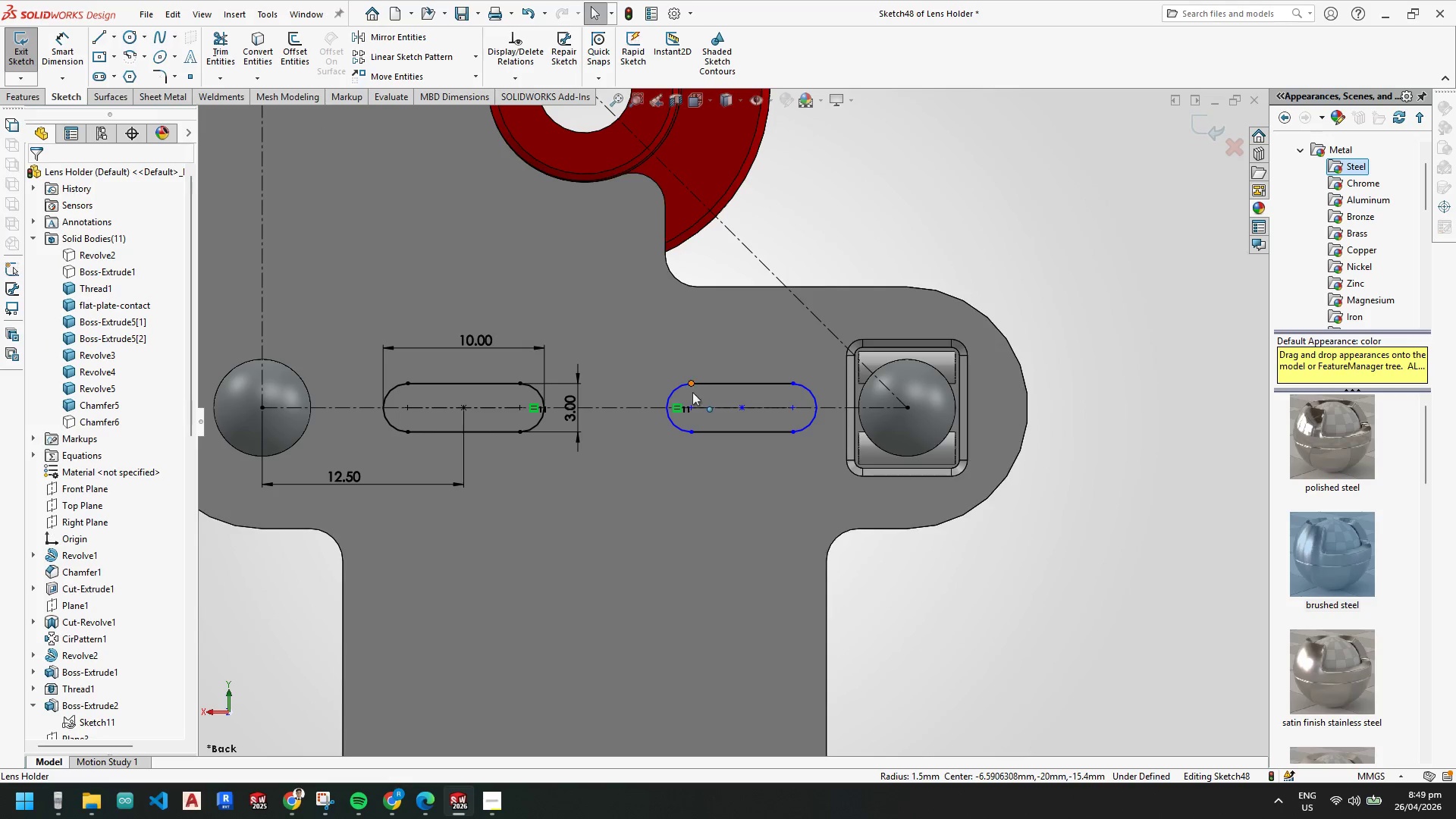 
key(Escape)
 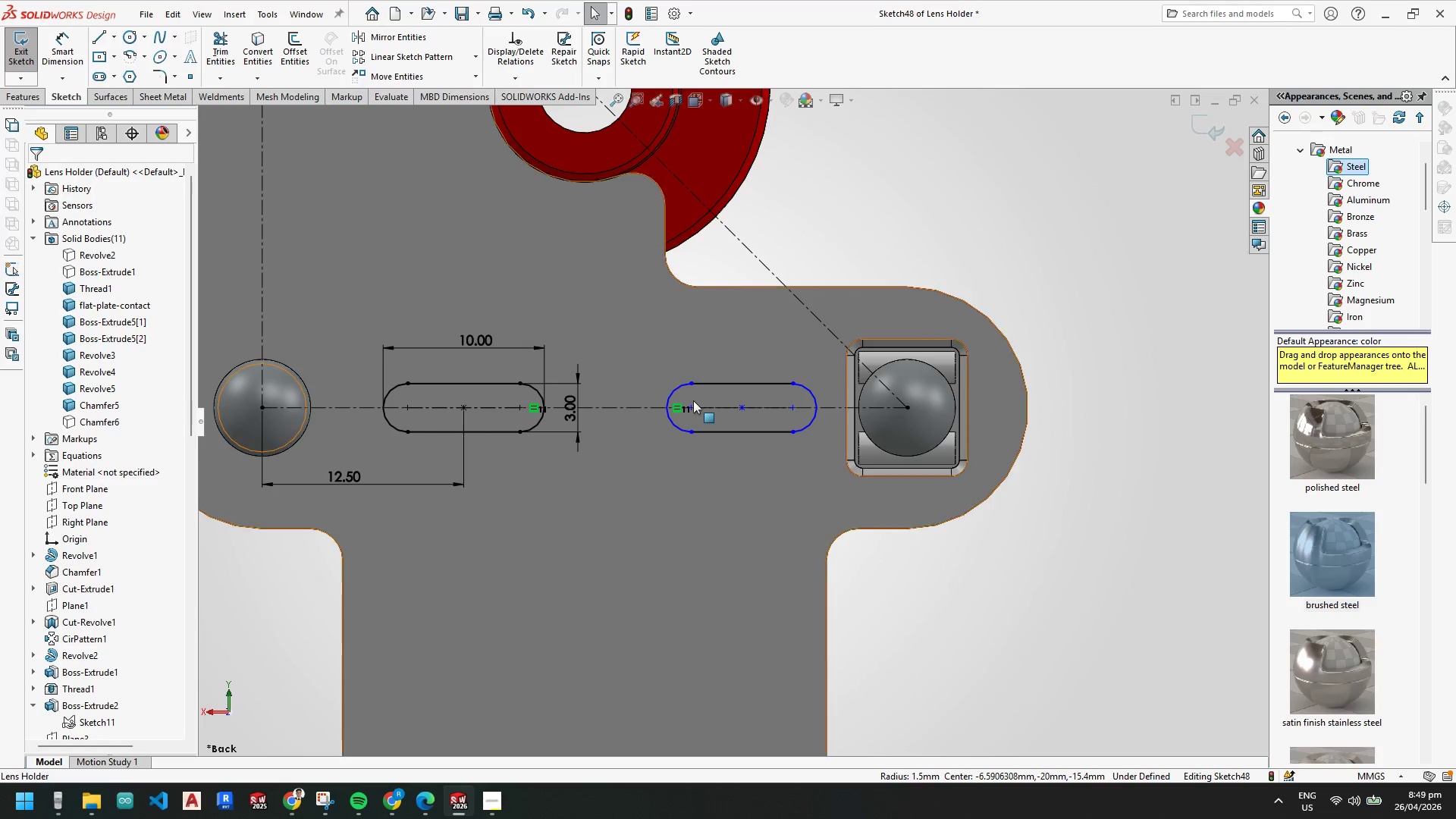 
key(Escape)
 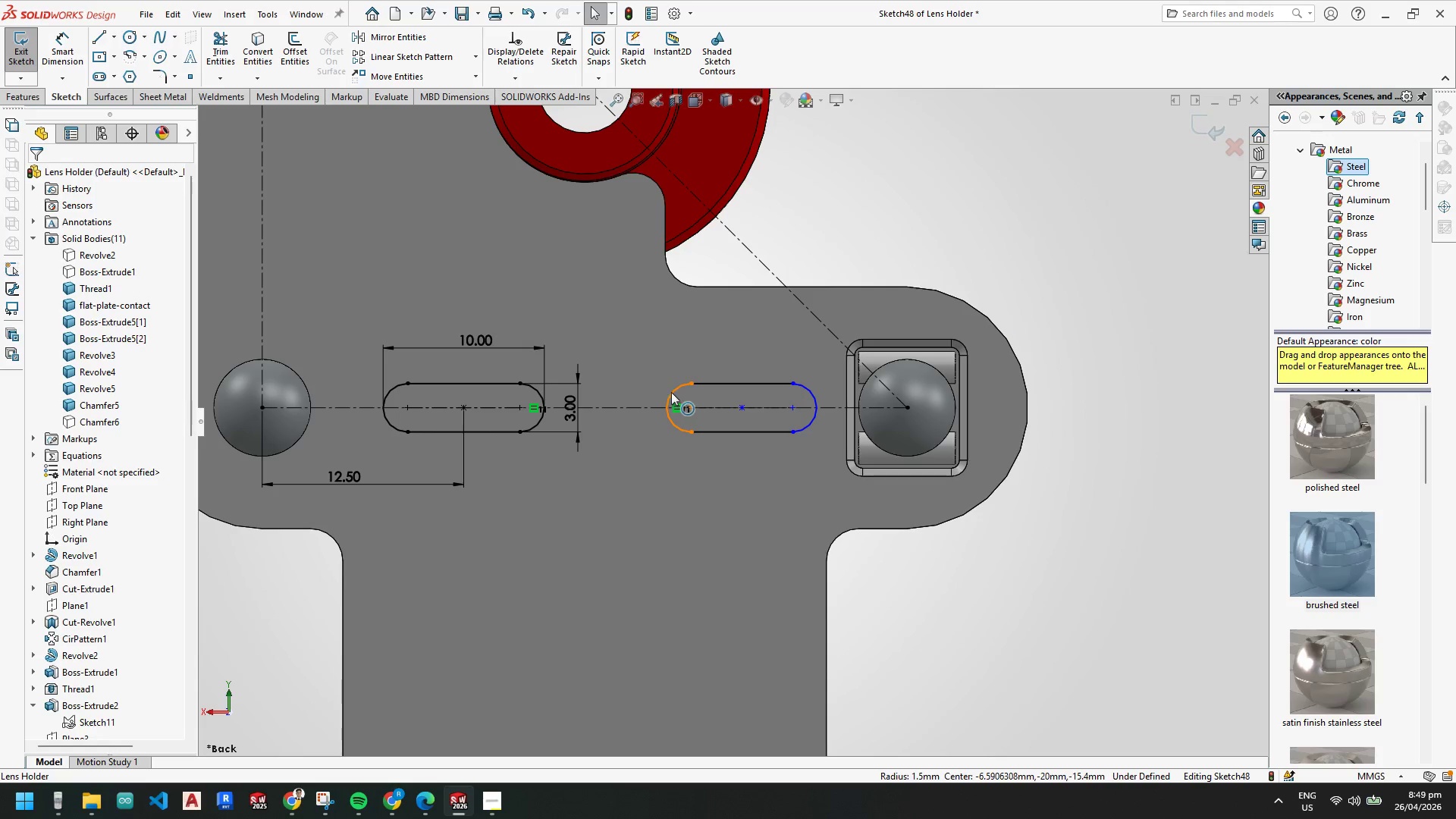 
hold_key(key=ControlLeft, duration=0.95)
left_click([538, 390])
 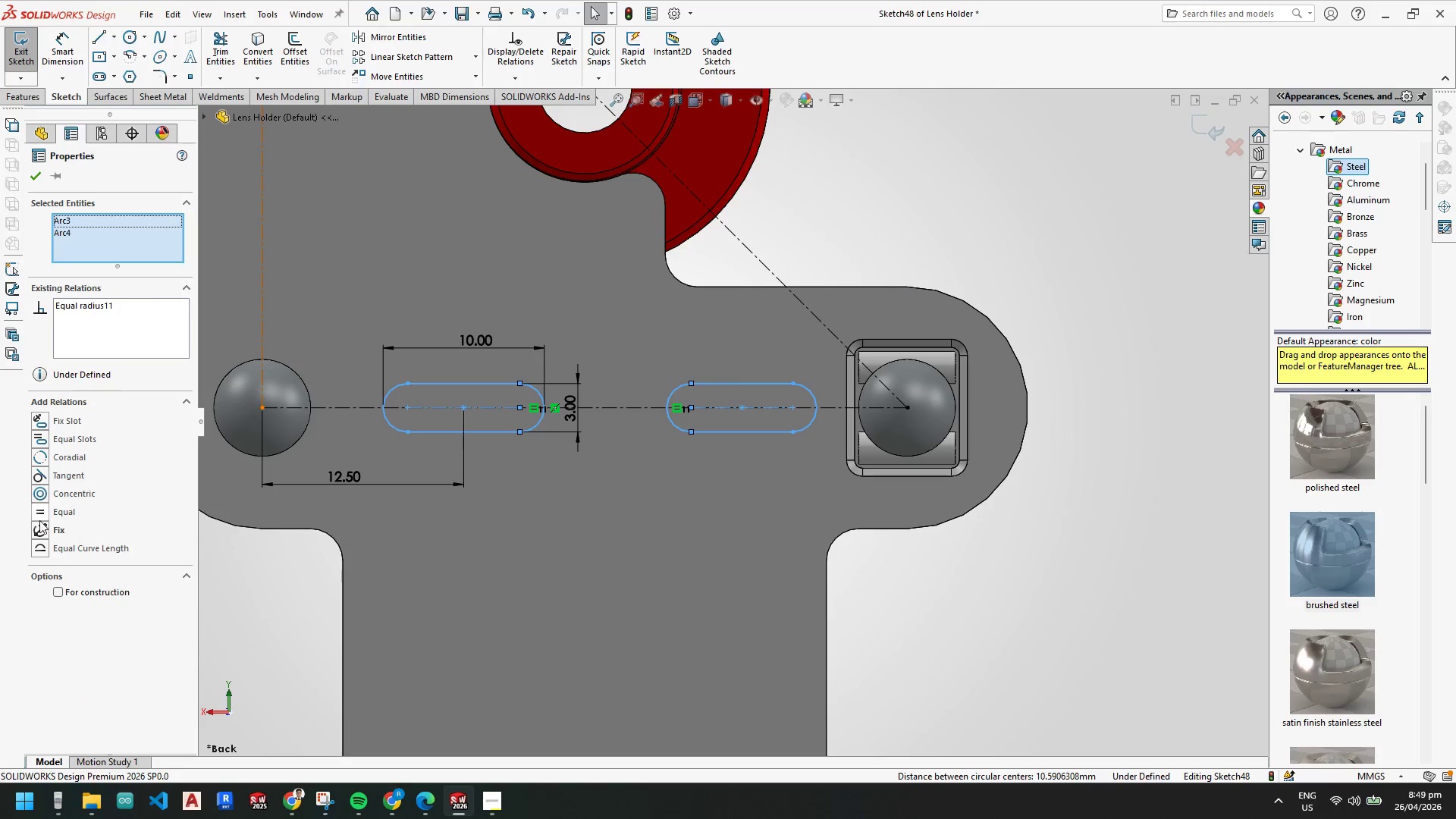 
left_click([39, 510])
 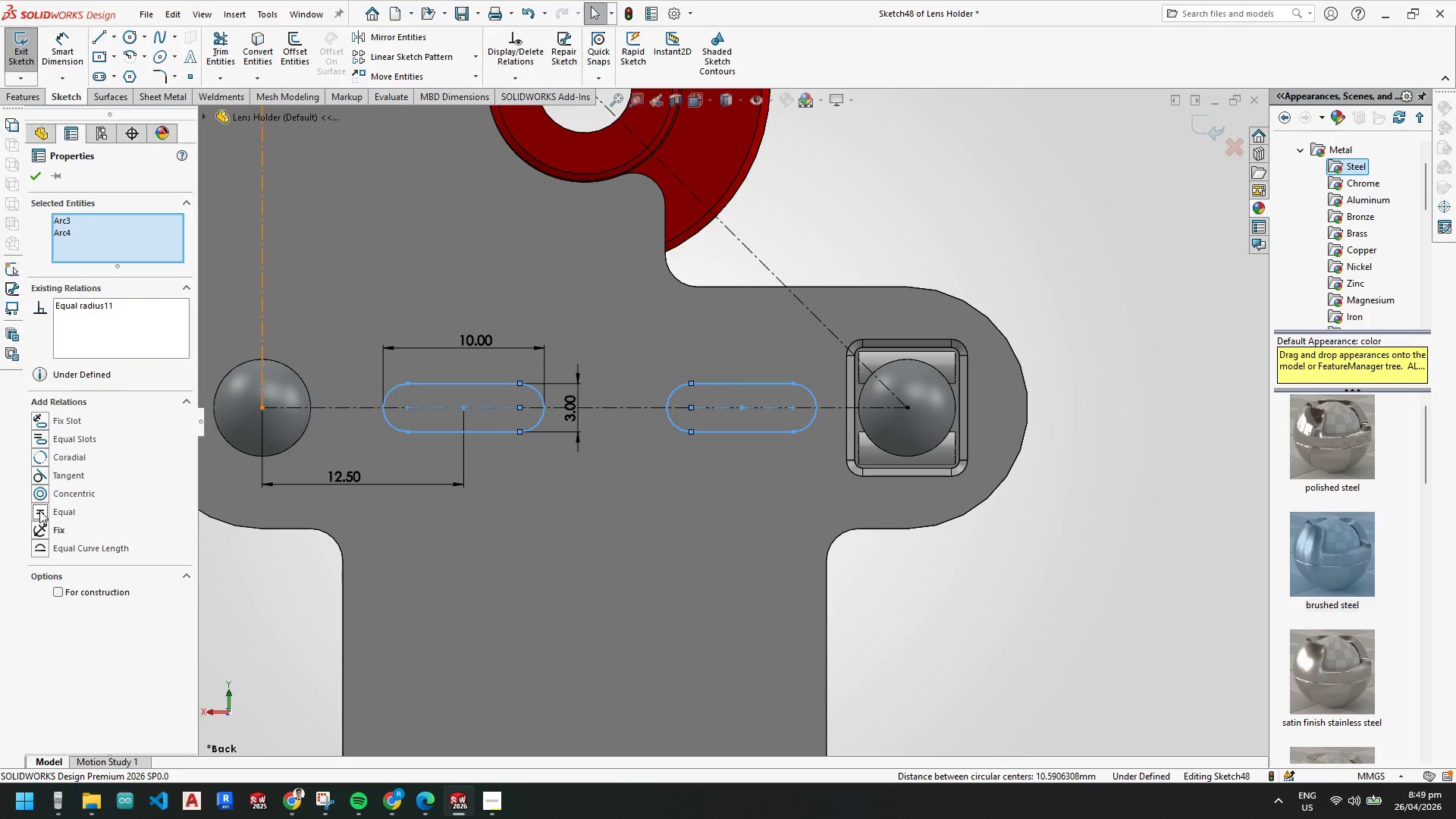 
key(Escape)
 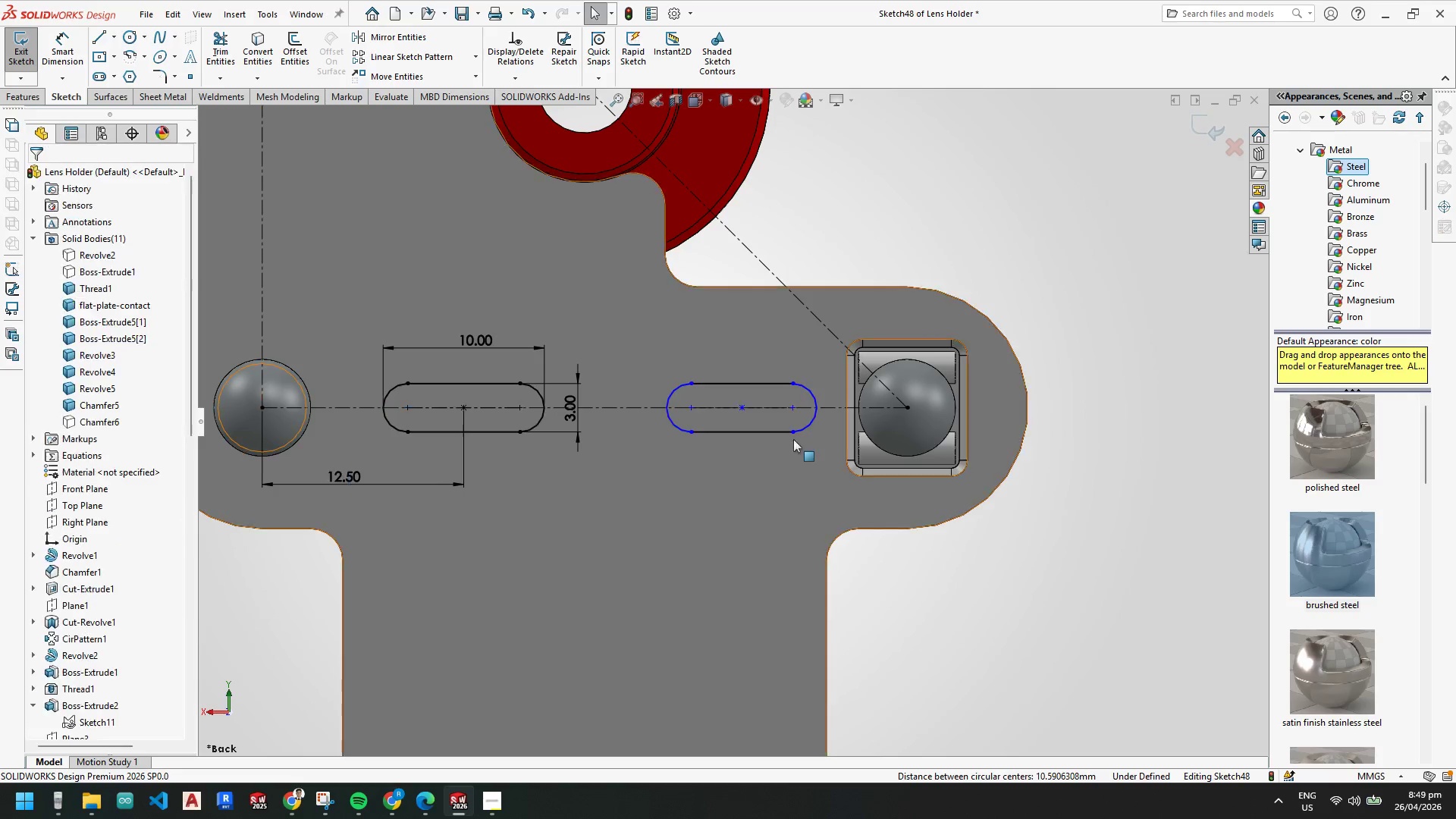 
key(Escape)
 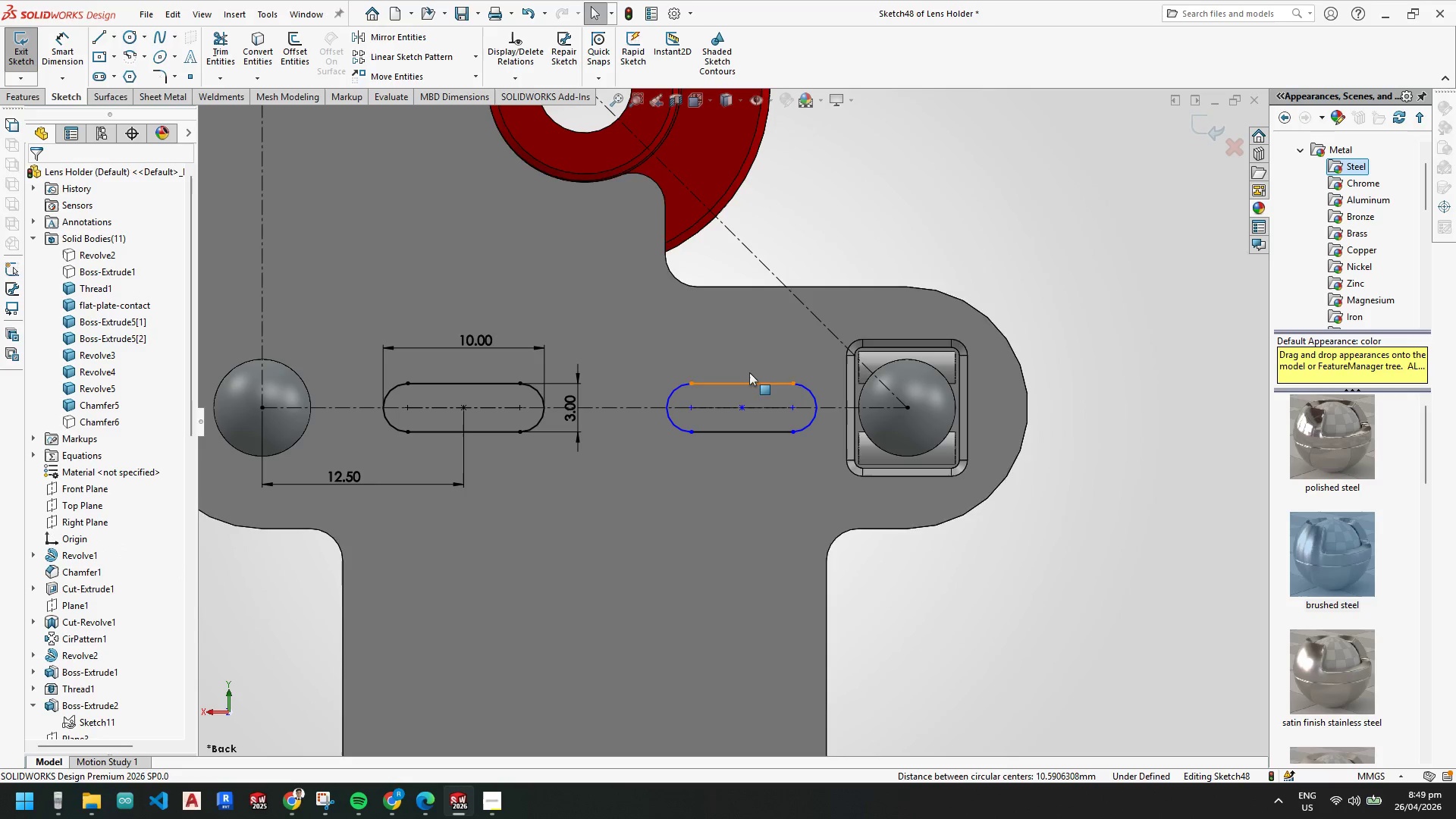 
key(Escape)
 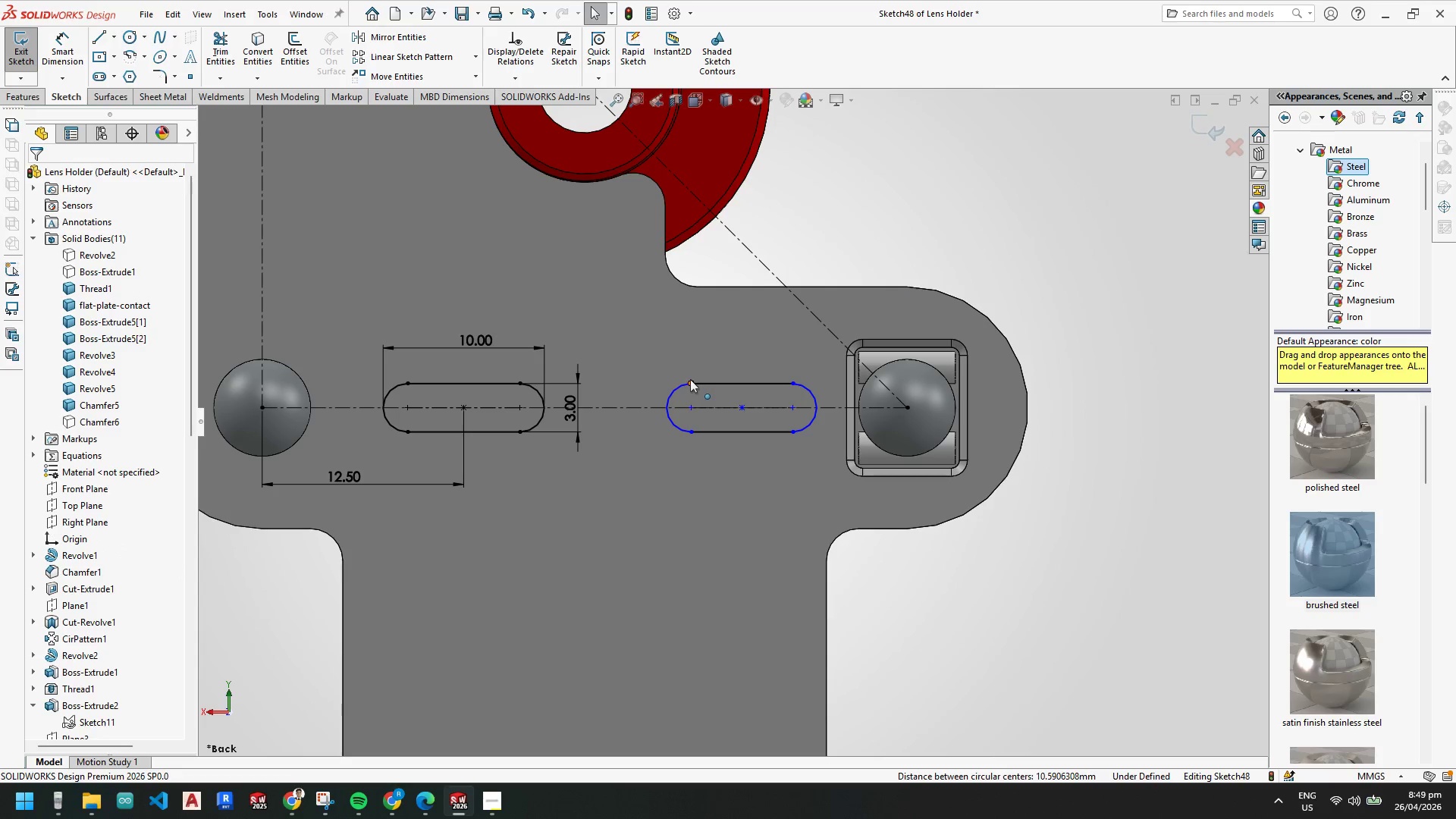 
left_click_drag(start_coordinate=[689, 379], to_coordinate=[623, 351])
 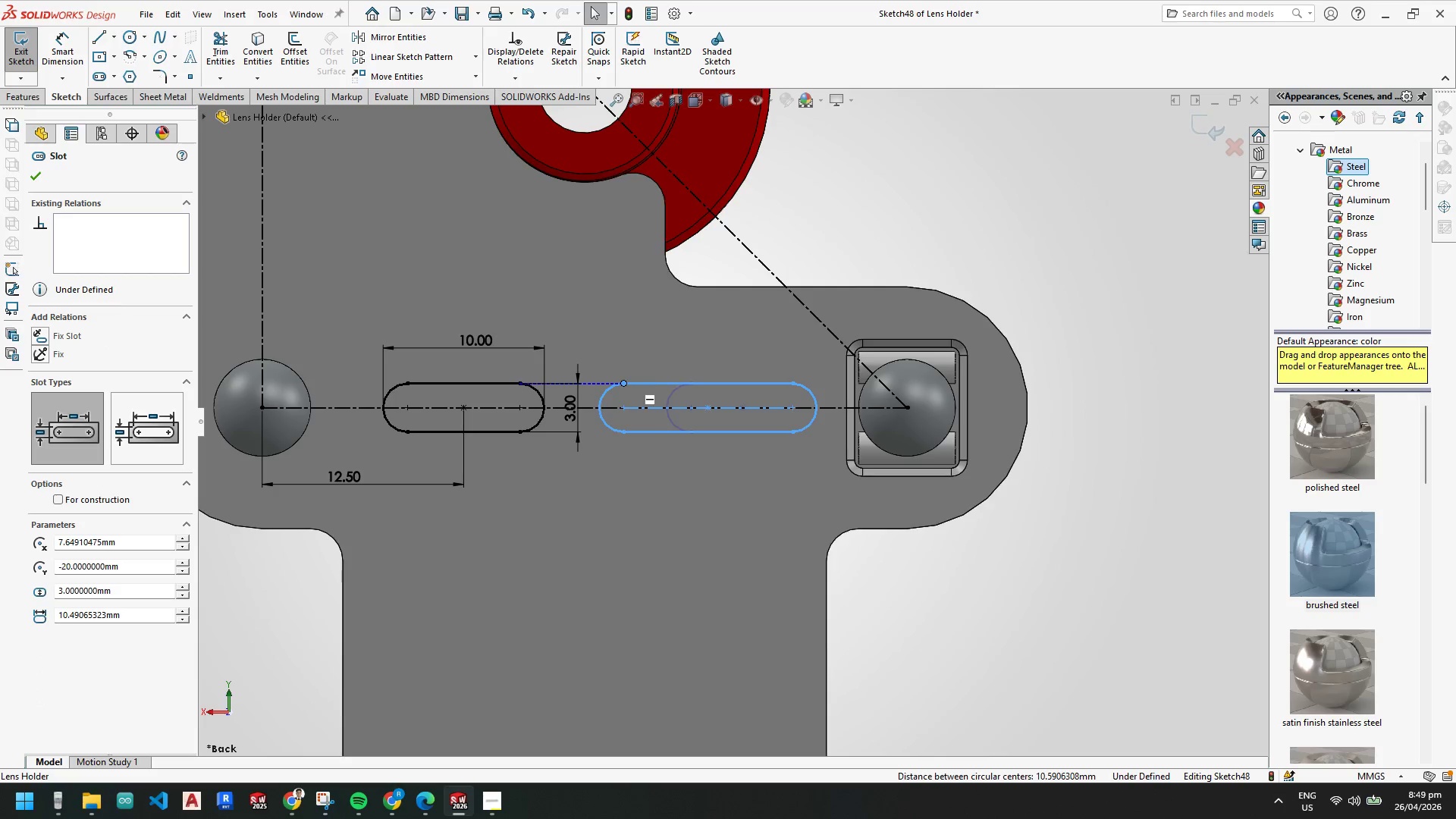 
key(Escape)
 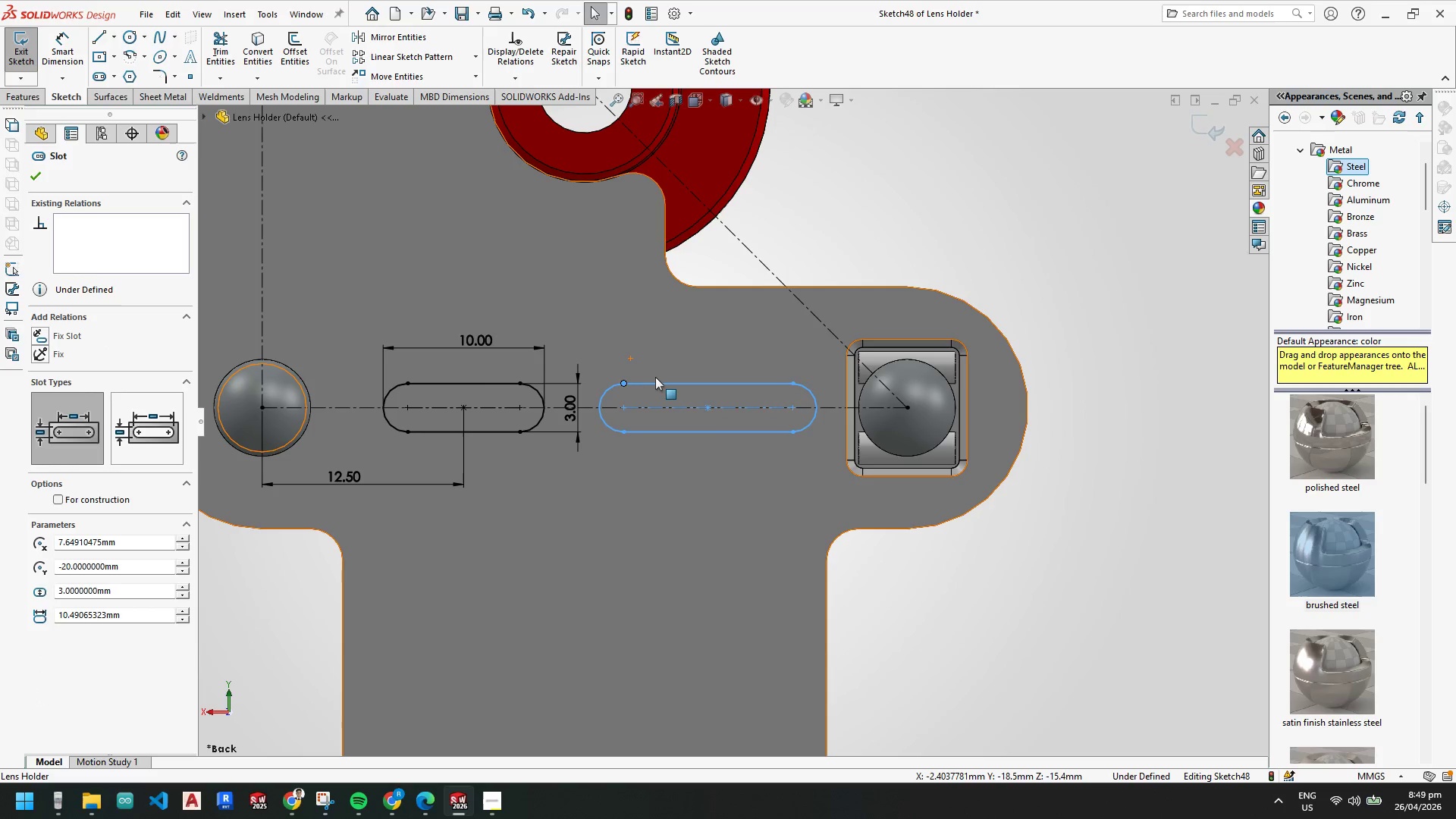 
key(Escape)
 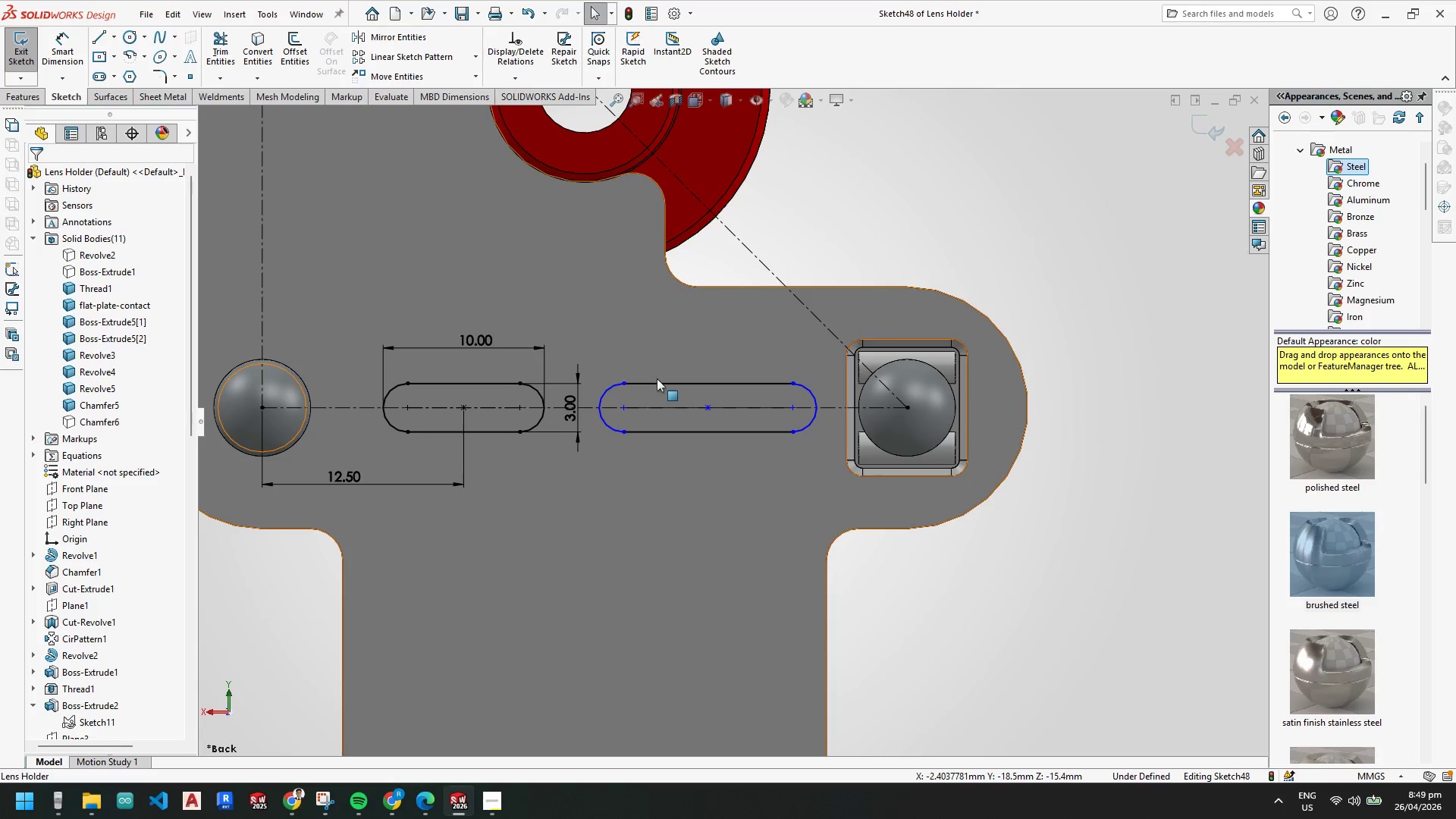 
key(Escape)
 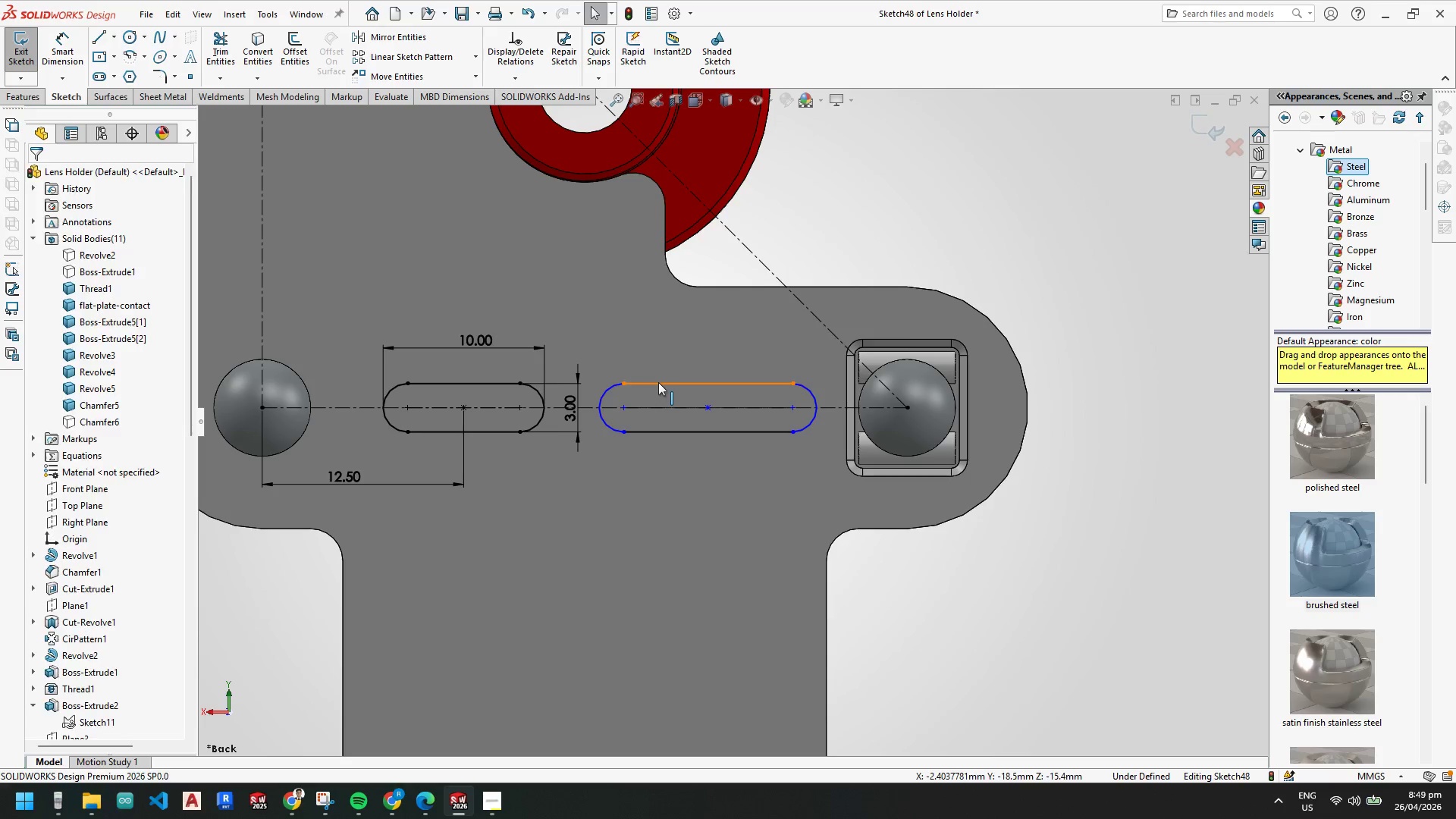 
hold_key(key=ControlLeft, duration=1.72)
left_click([441, 382])
 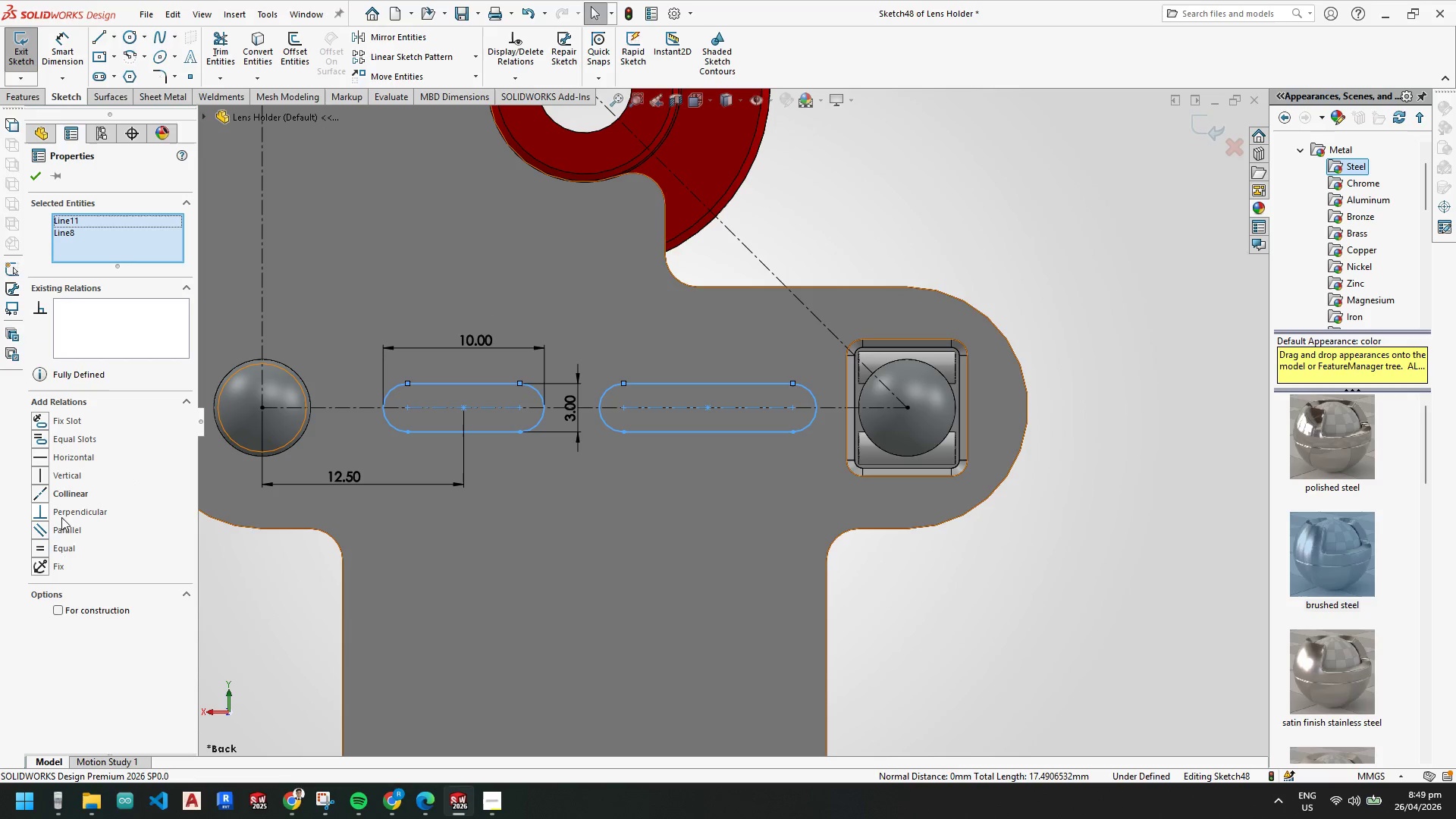 
left_click([38, 551])
 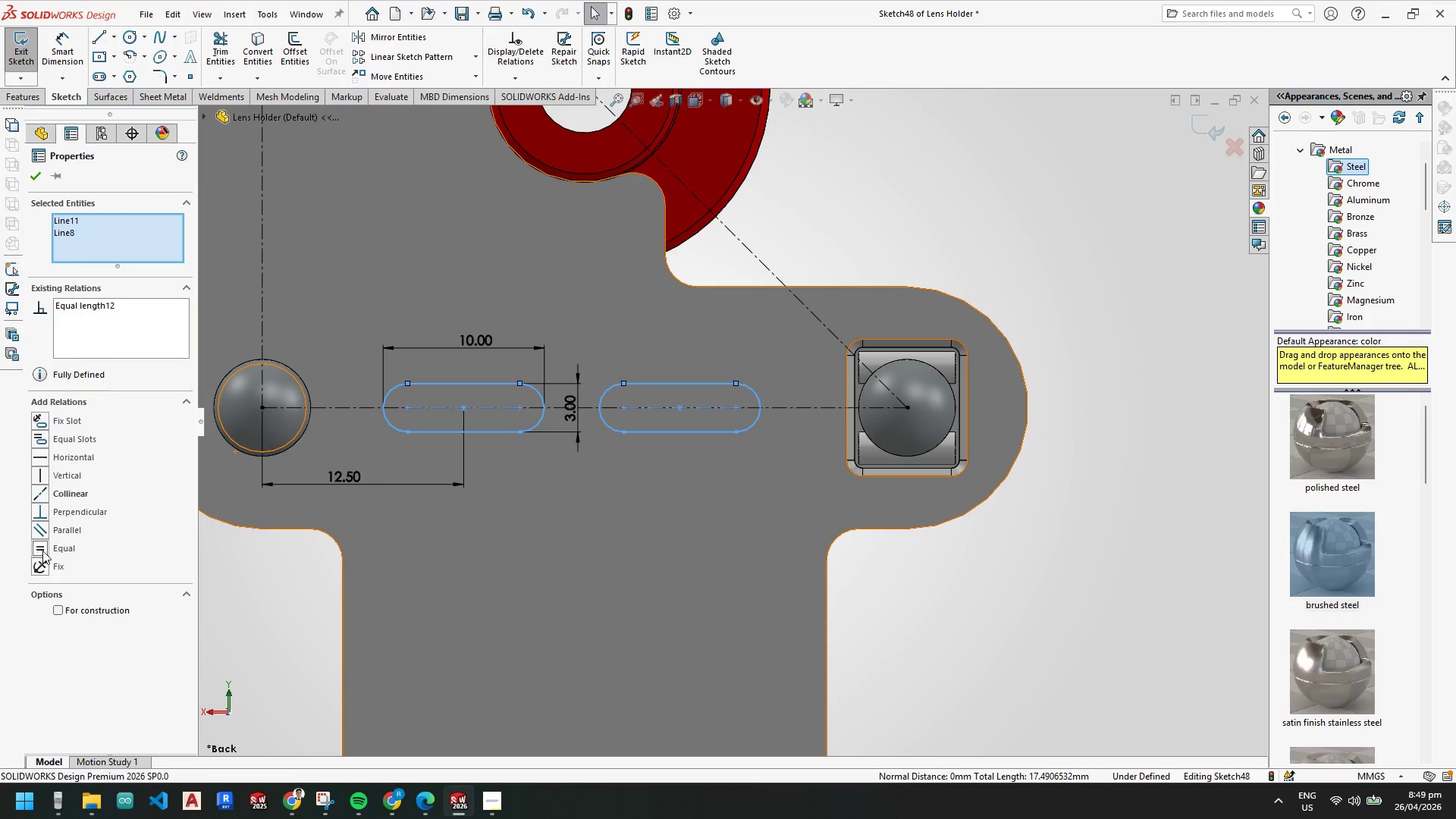 
key(Escape)
 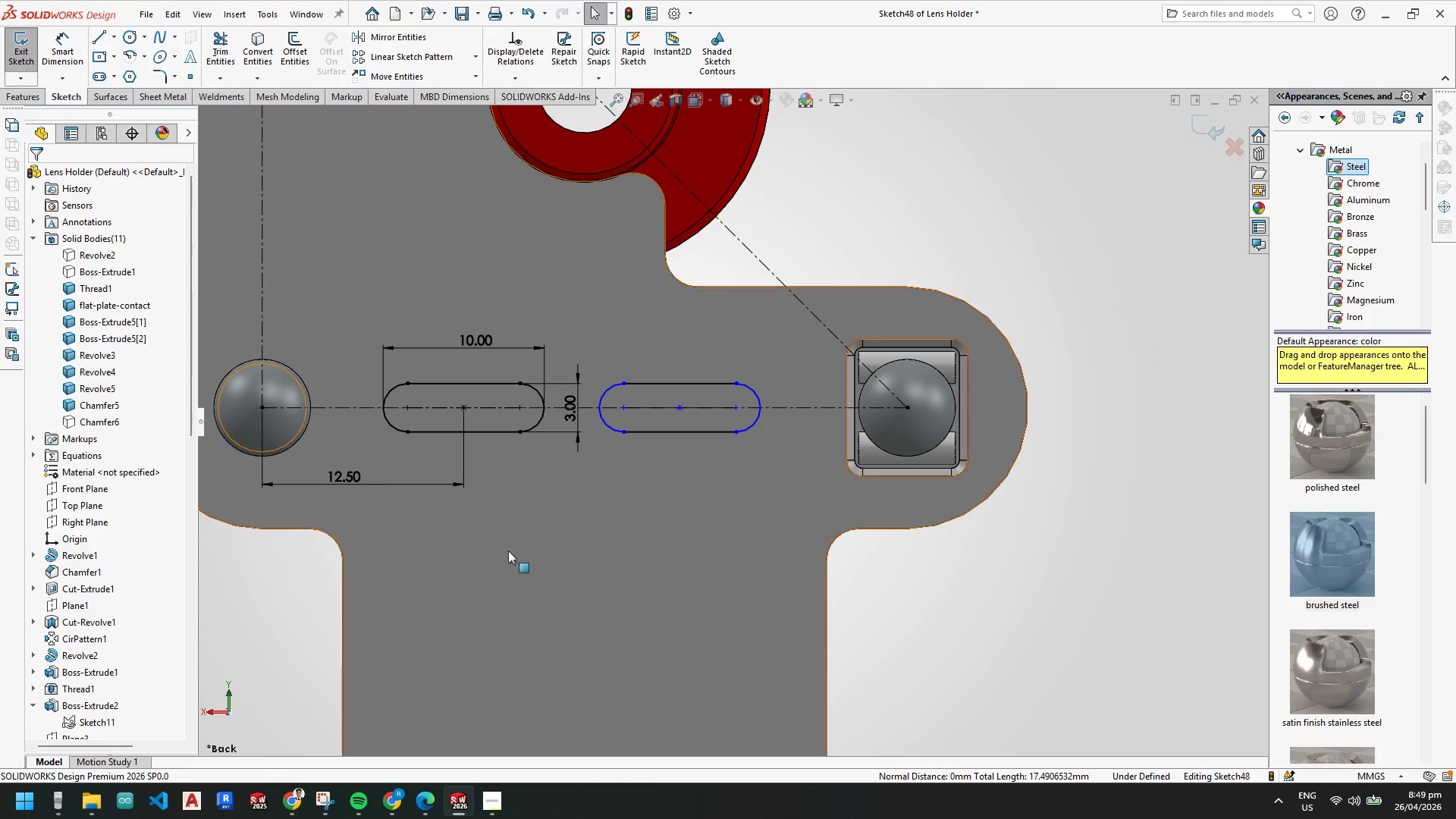 
key(Escape)
 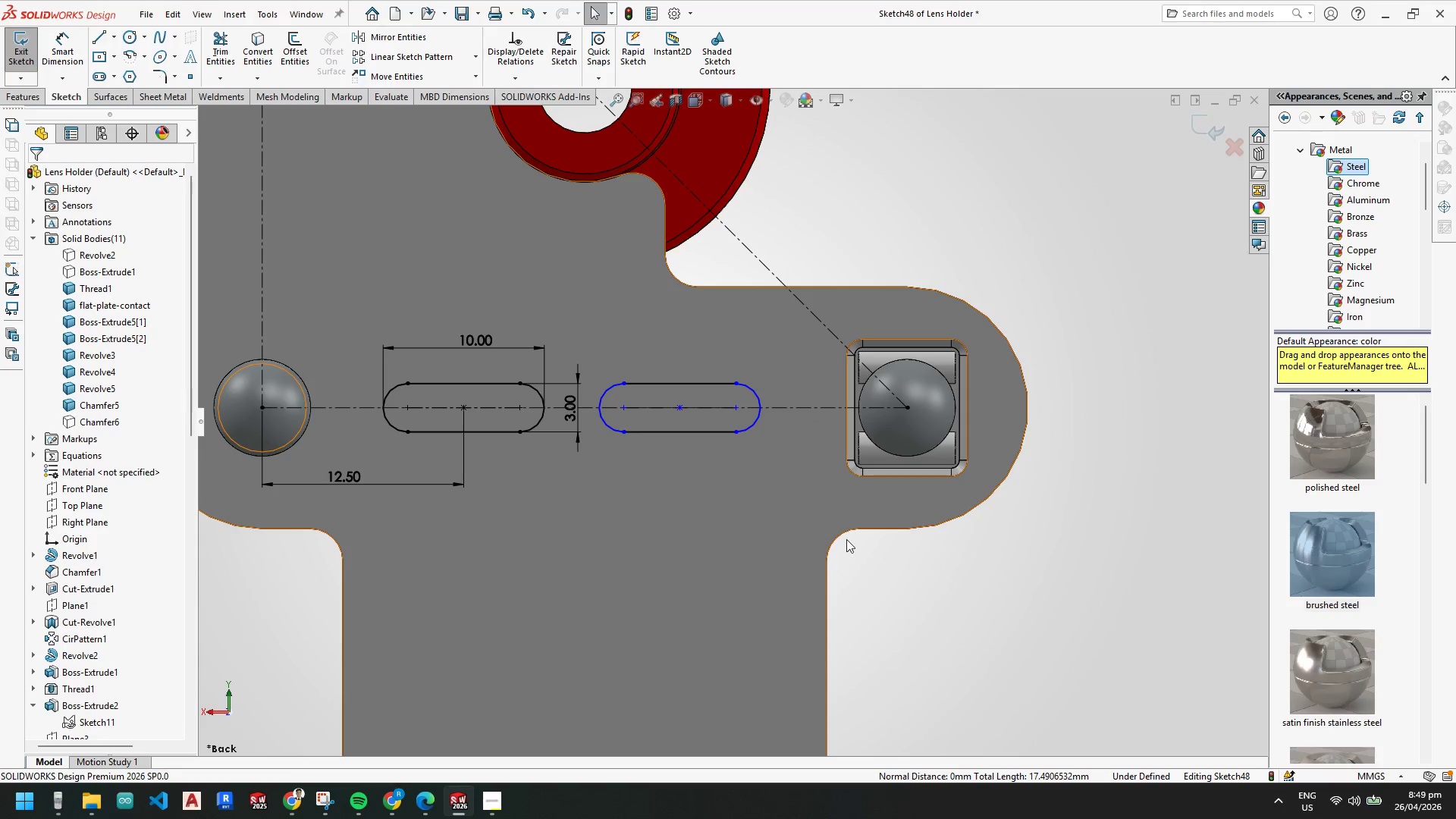 
key(Escape)
 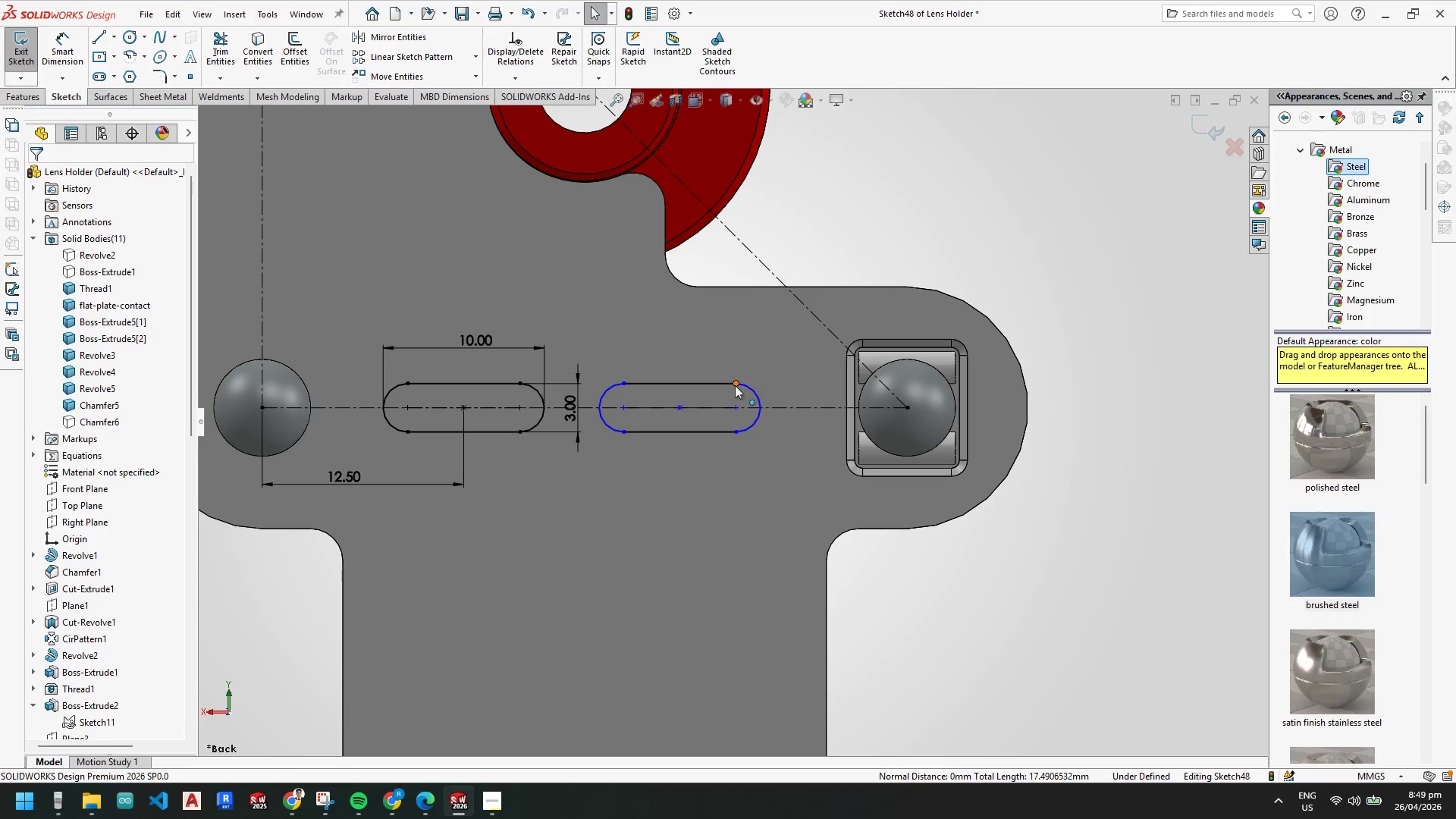 
left_click_drag(start_coordinate=[735, 385], to_coordinate=[763, 397])
 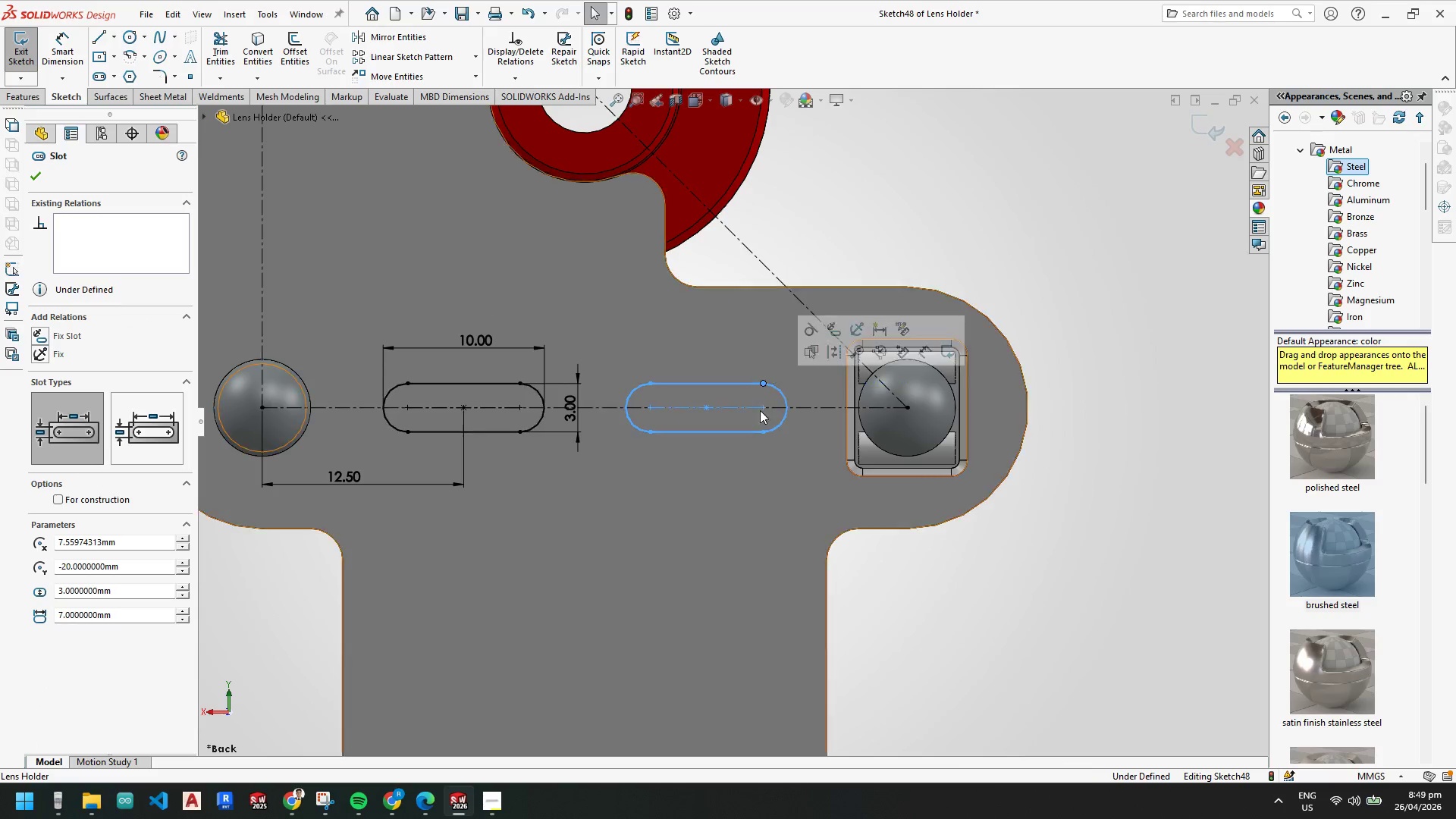 
key(Escape)
 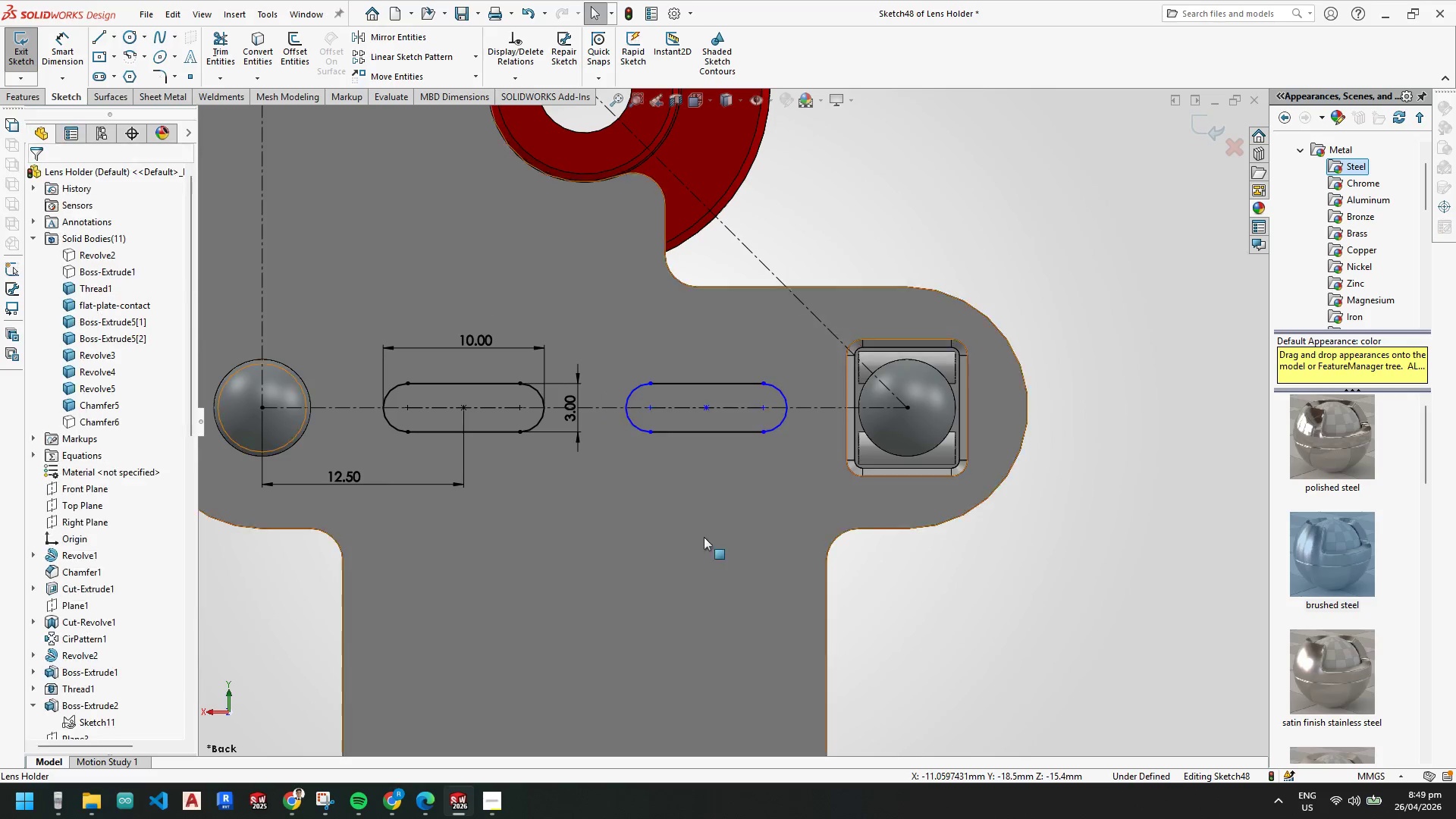 
key(Escape)
 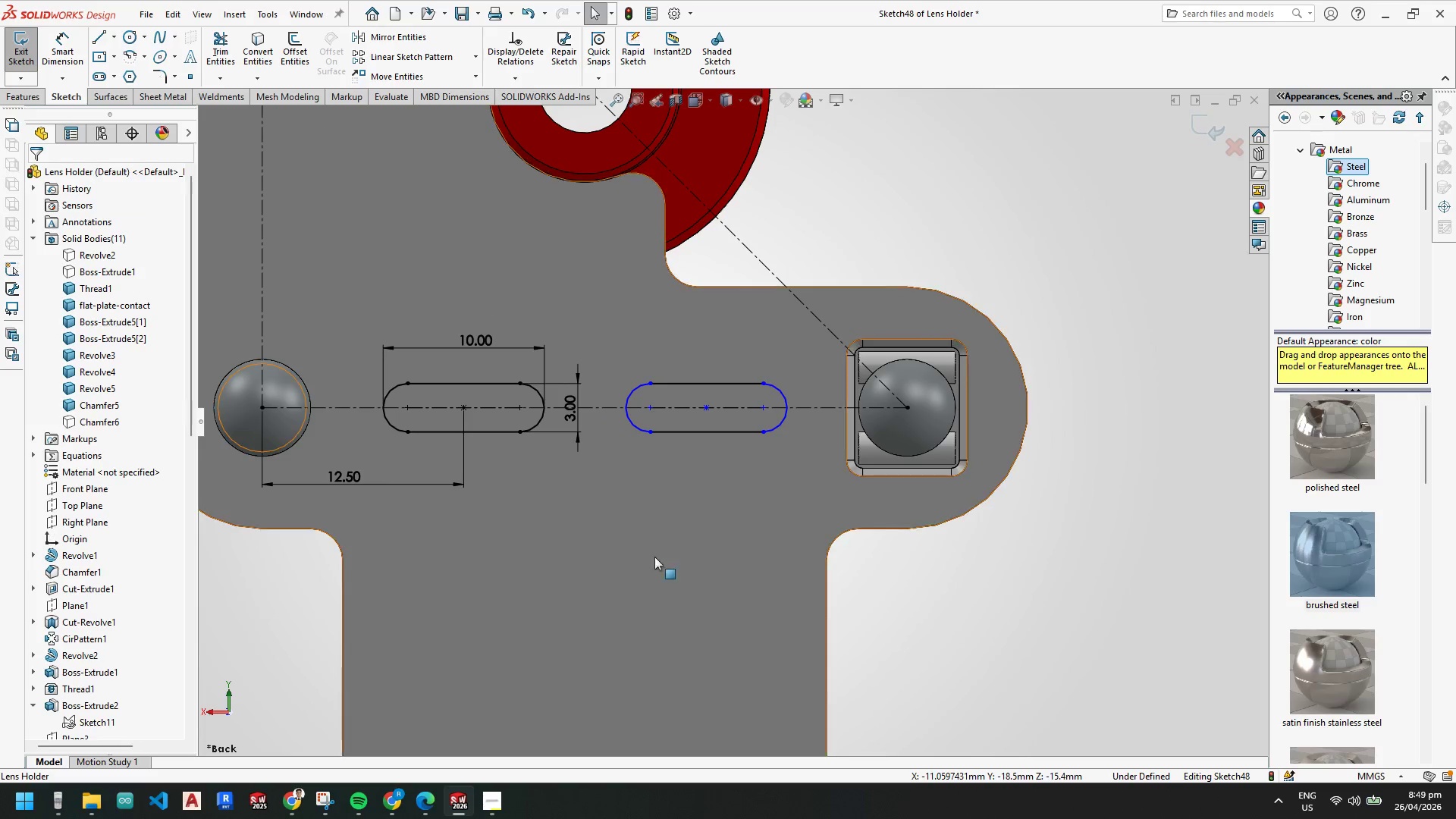 
key(Escape)
 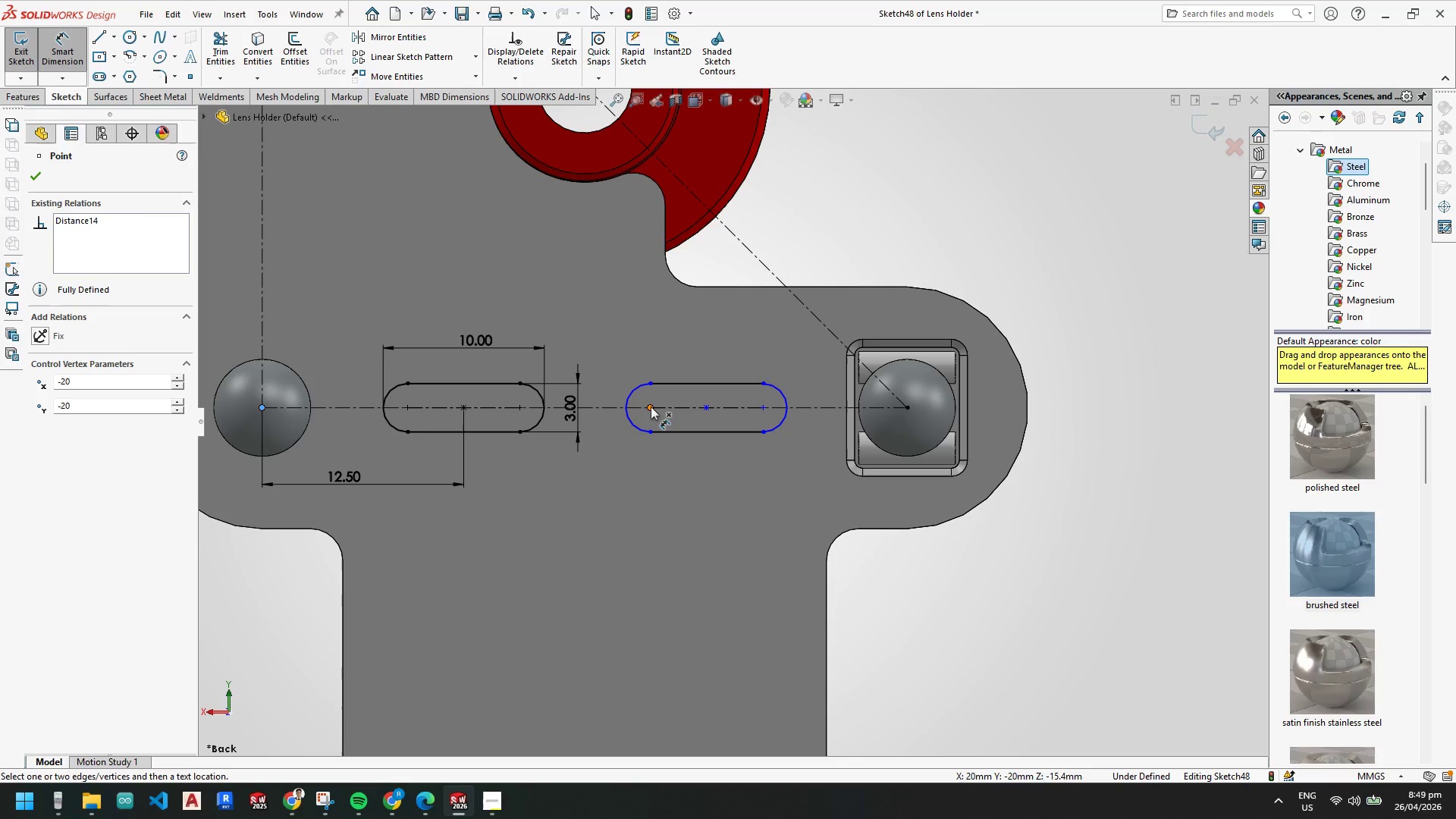 
wait(6.12)
 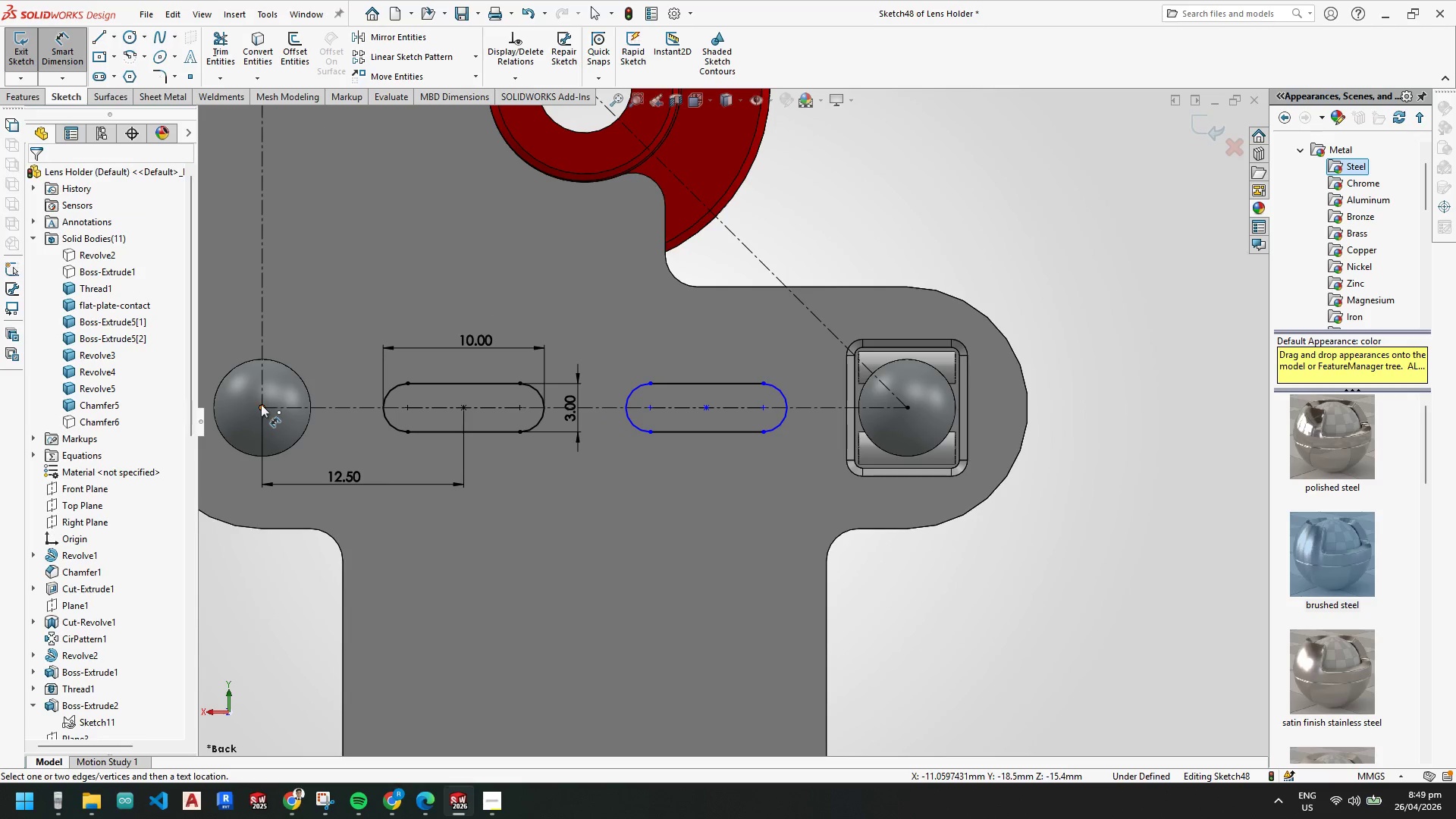 
key(Escape)
 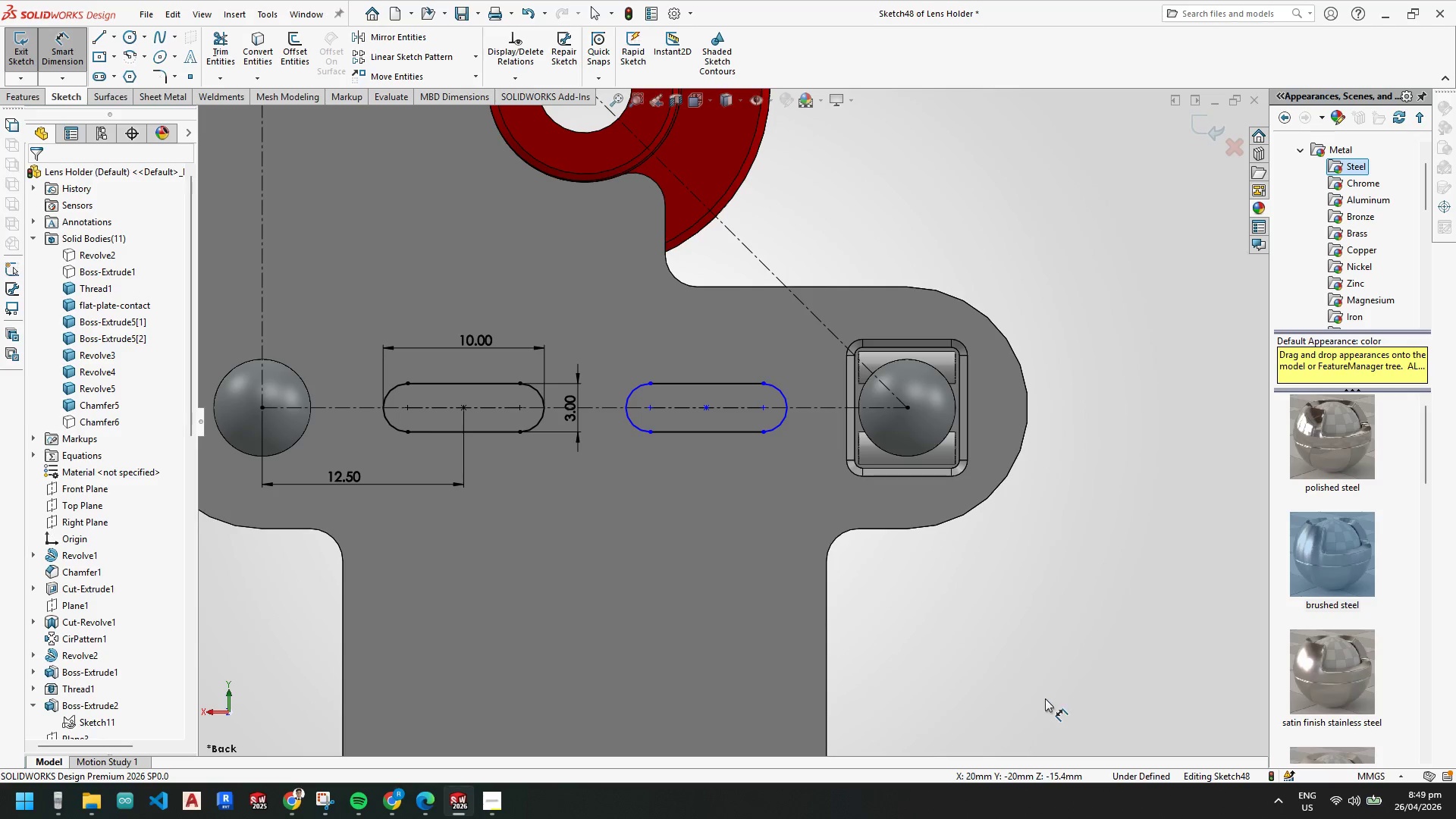 
key(Escape)
 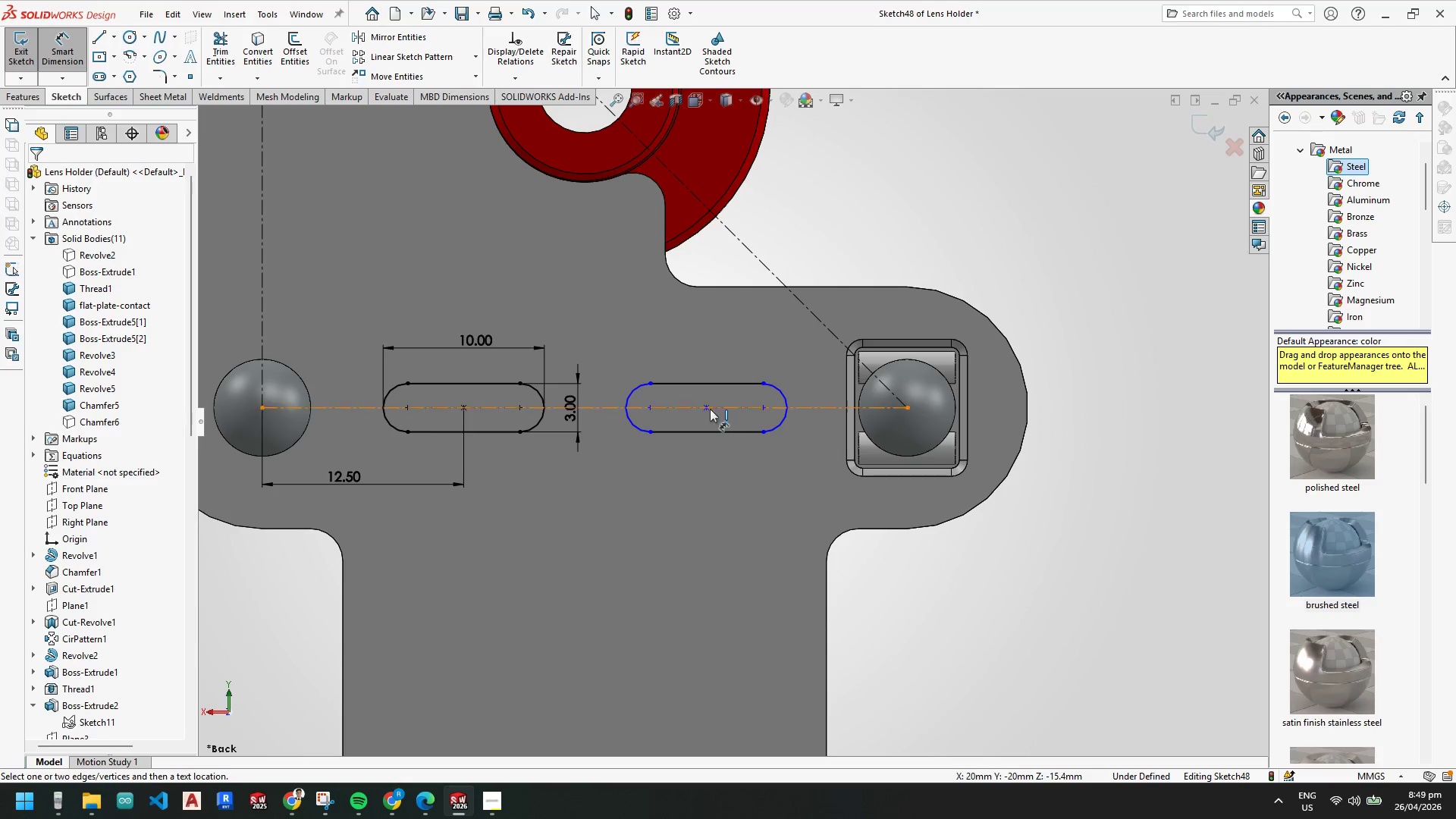 
left_click_drag(start_coordinate=[704, 410], to_coordinate=[708, 410])
 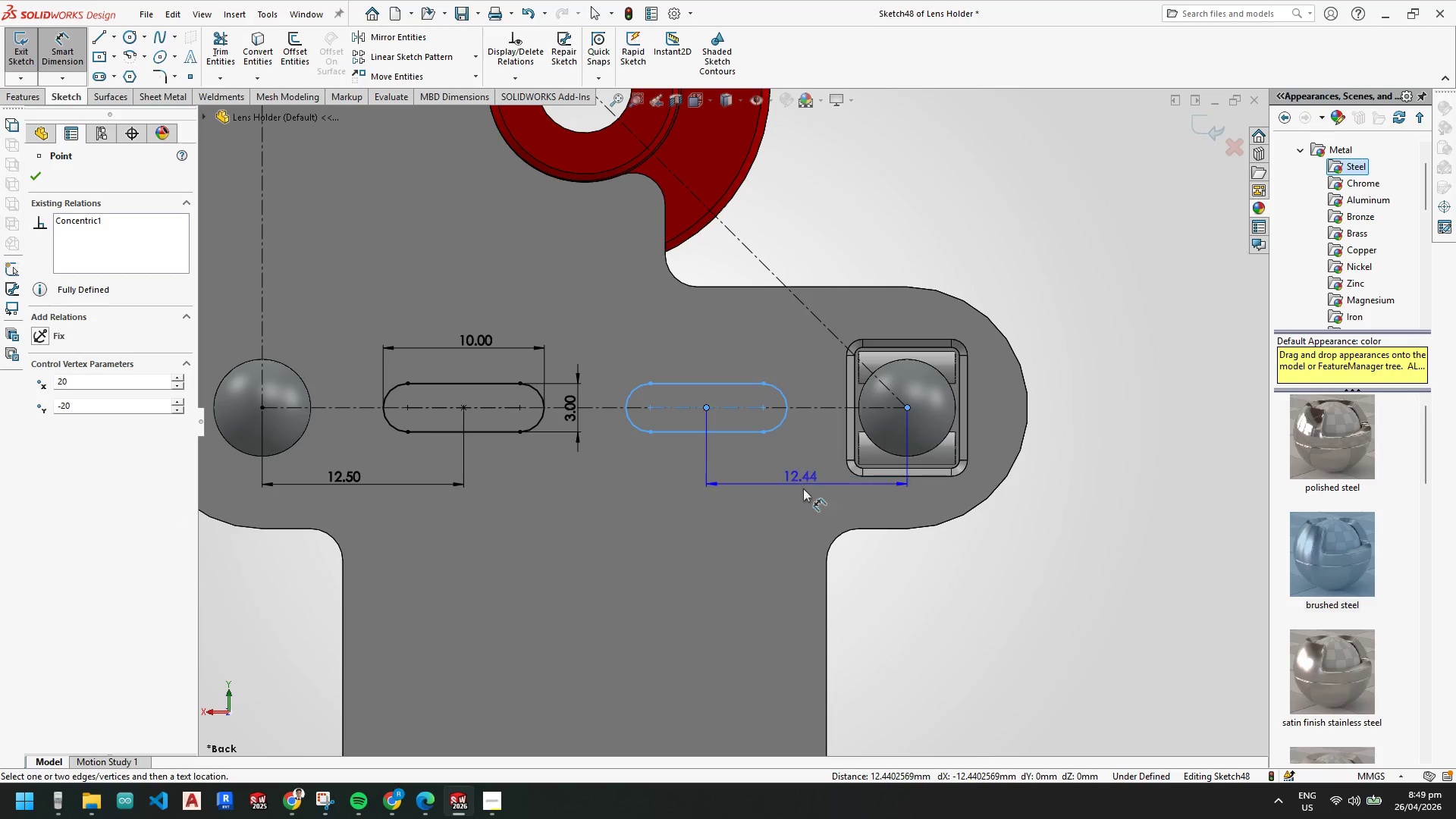 
left_click([805, 496])
 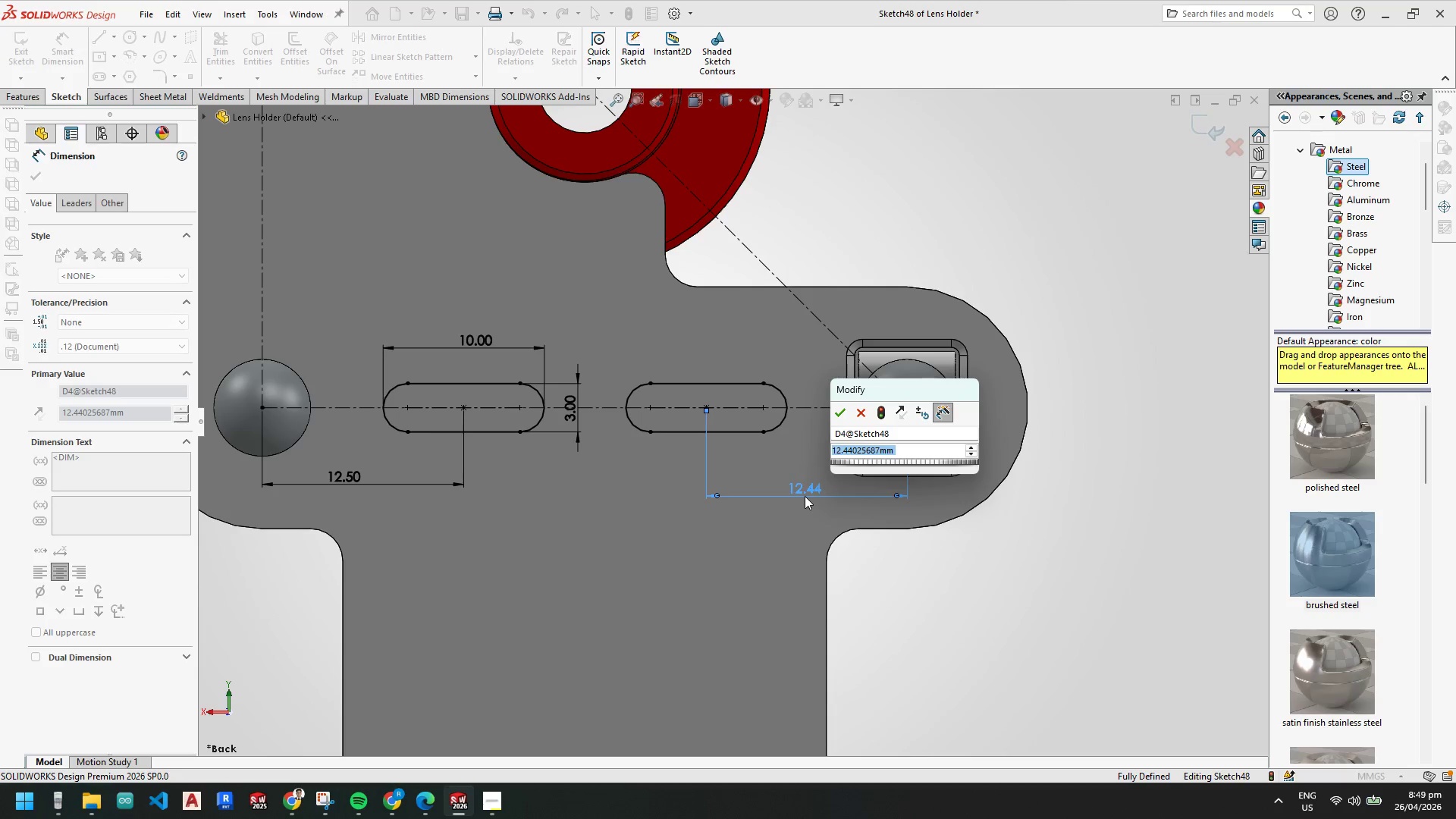 
key(Numpad1)
 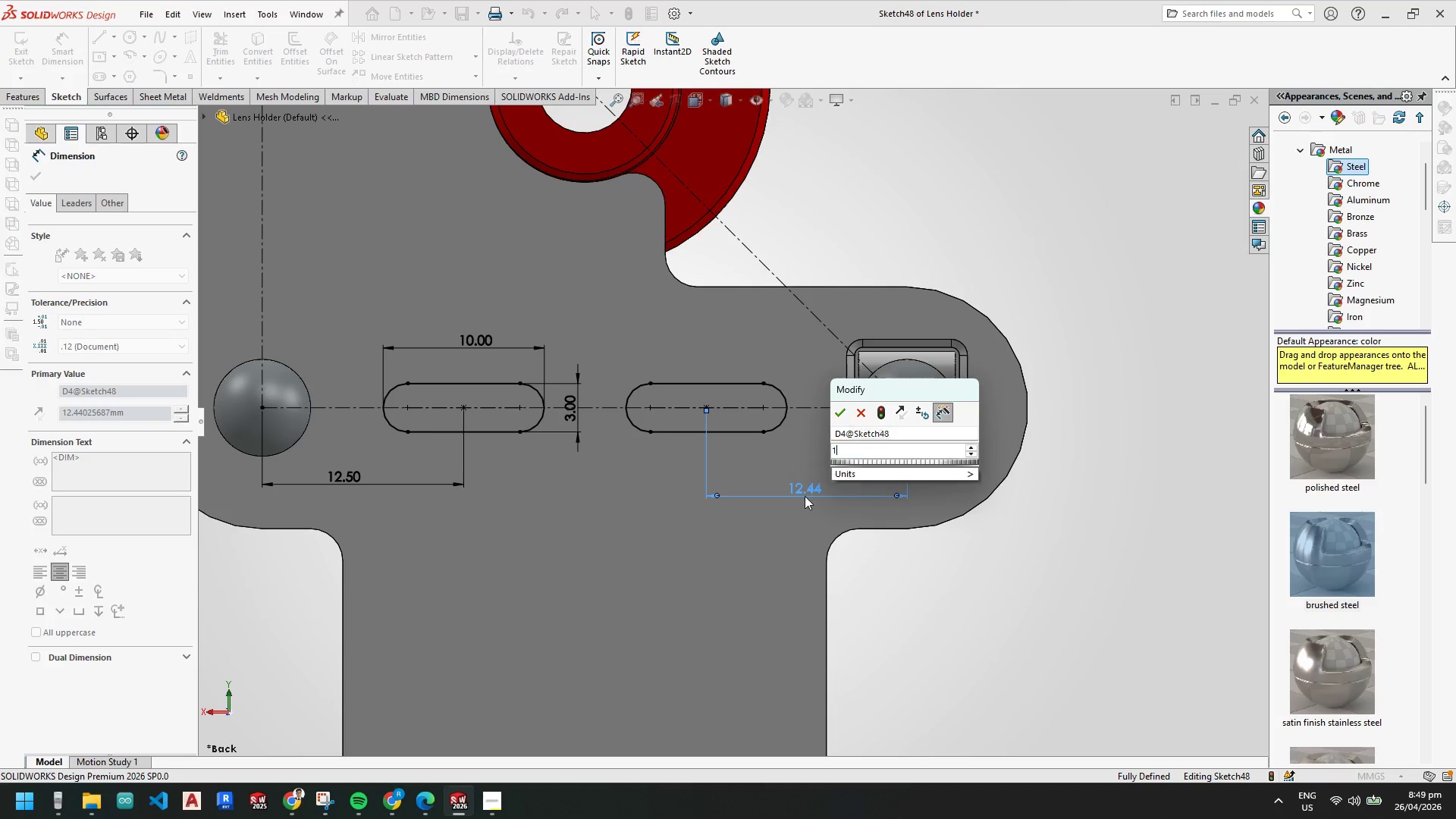 
key(Numpad2)
 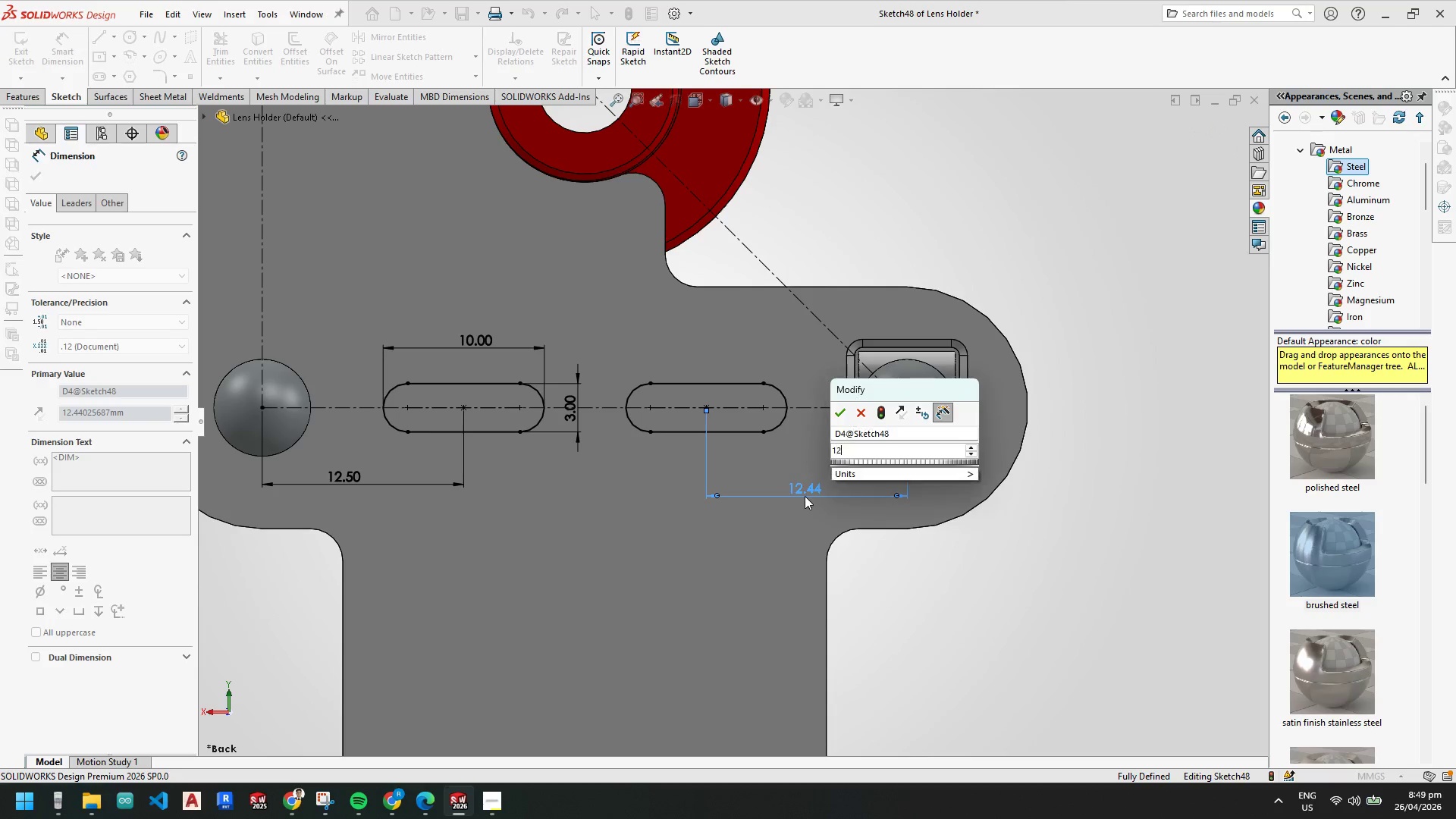 
key(NumpadDecimal)
 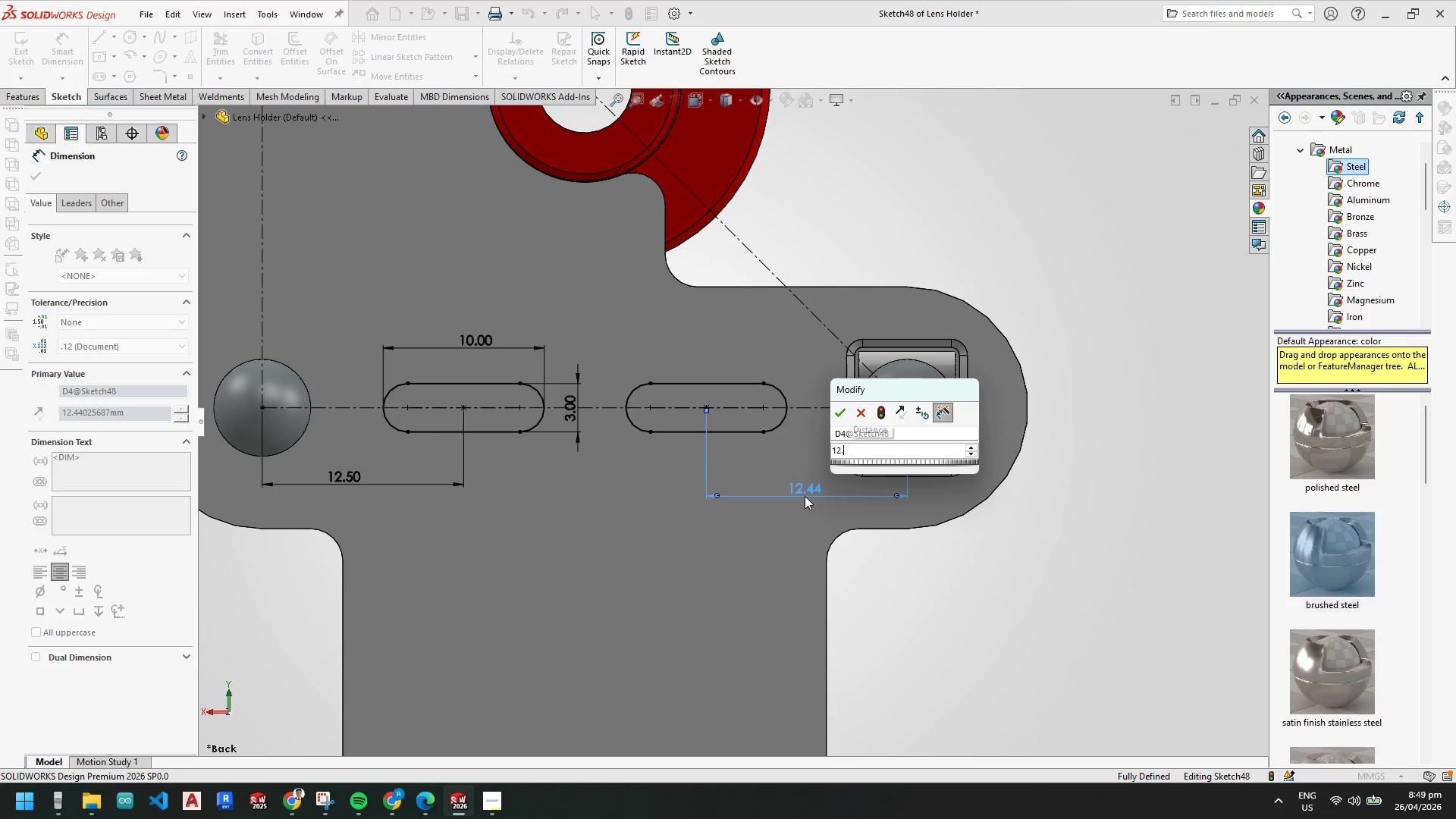 
key(Numpad5)
 